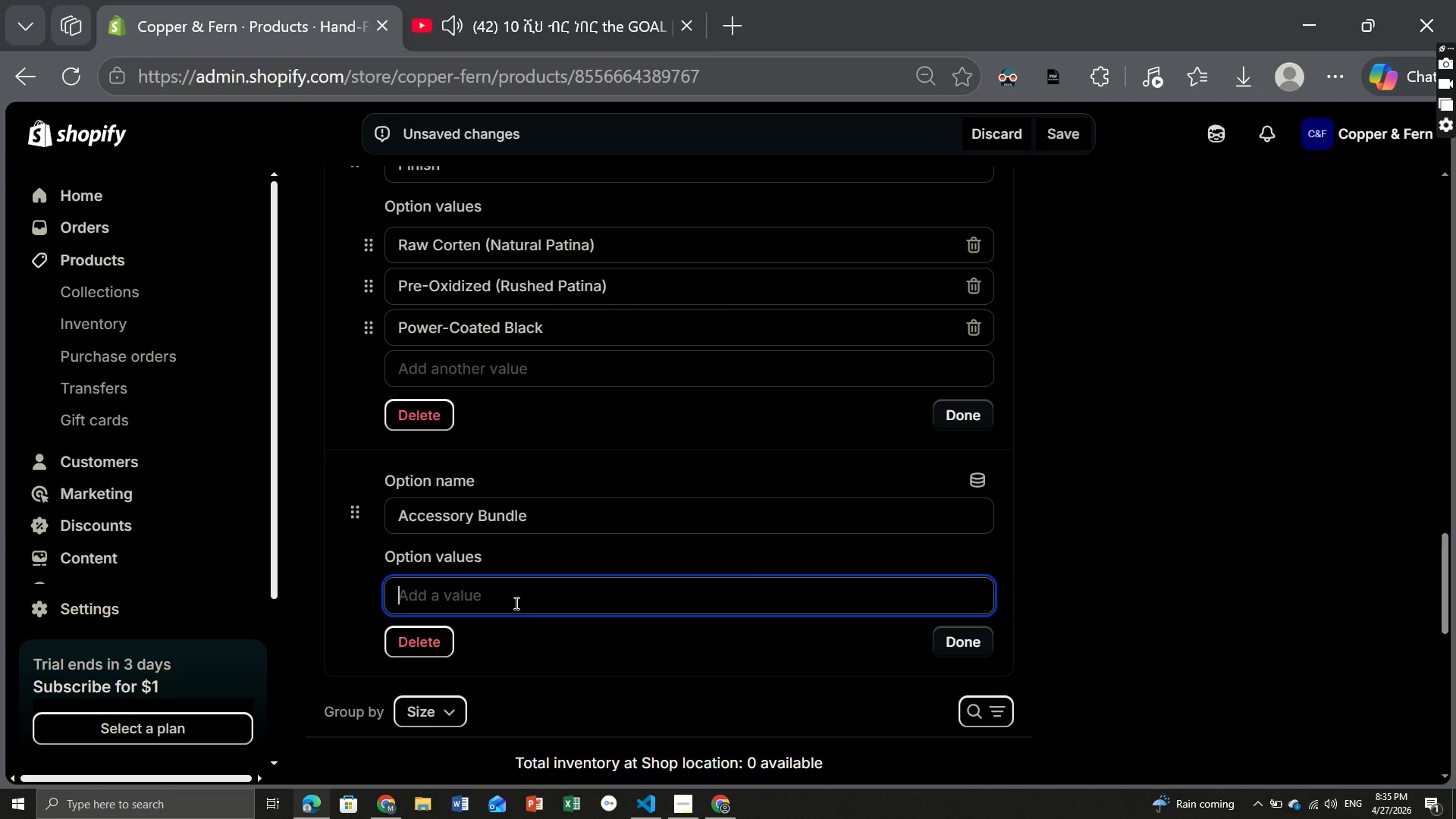 
type(Fire Pit Only)
 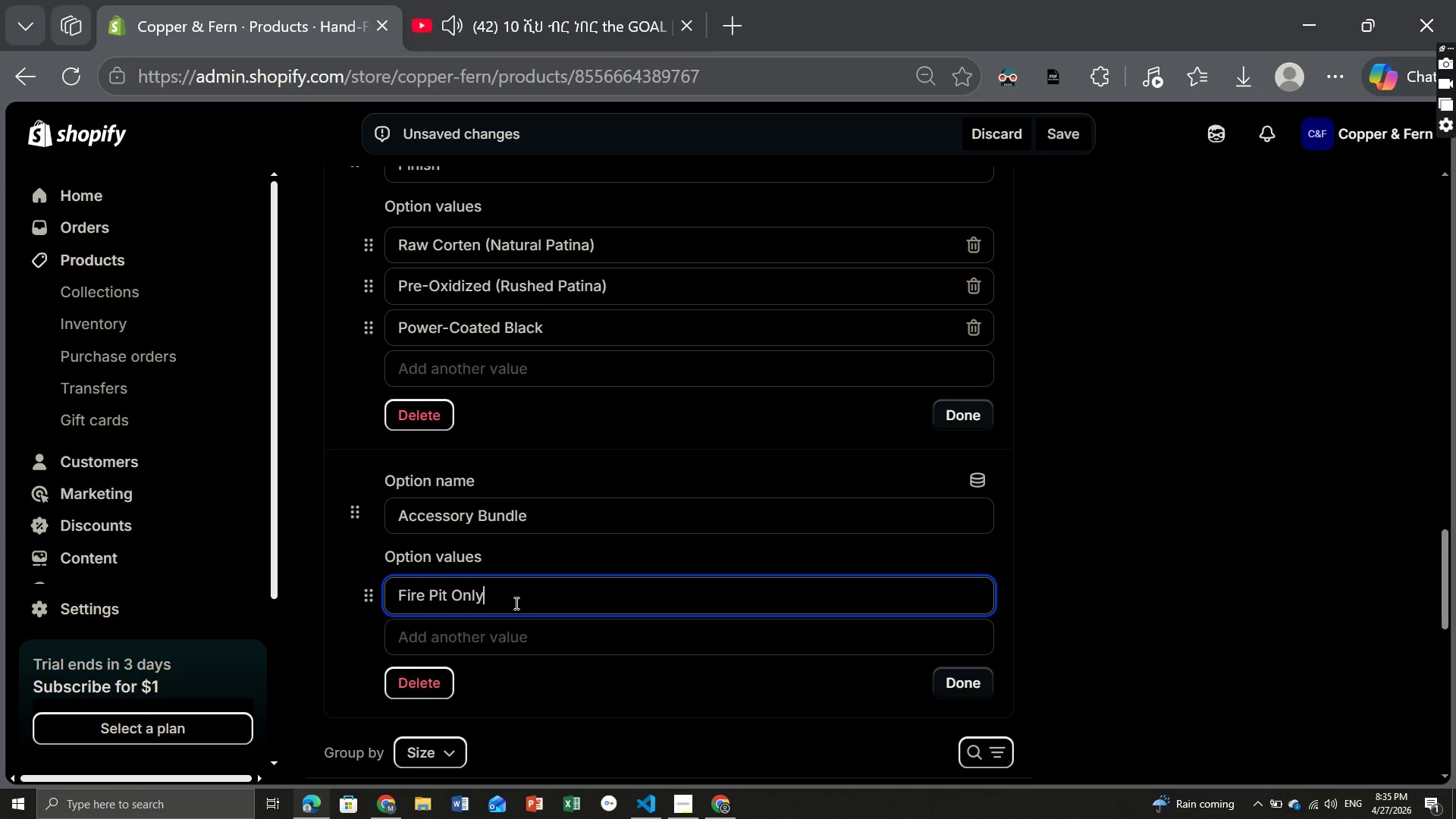 
wait(16.92)
 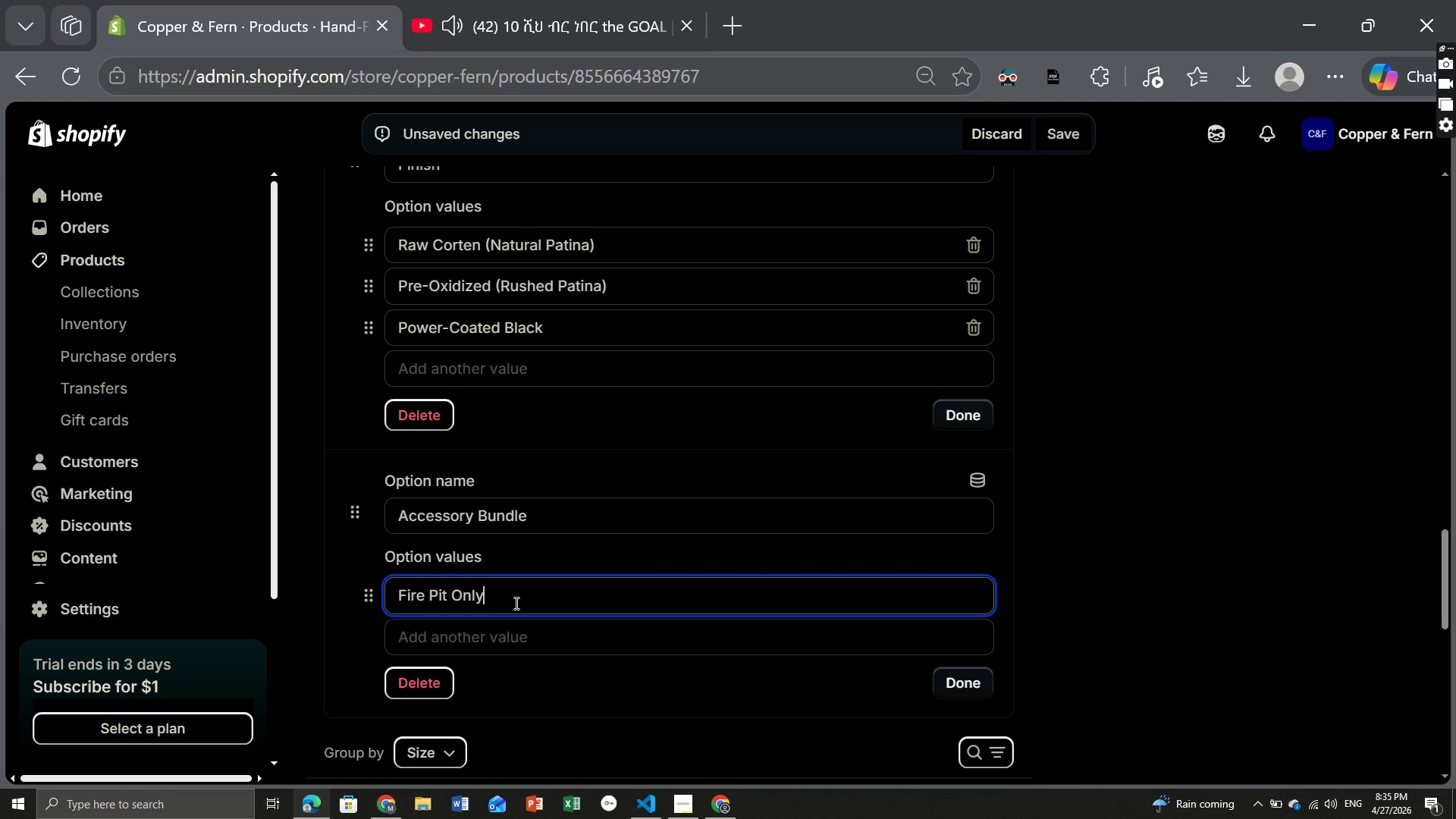 
type(,+ Cooking Grate,+ Weather Cover,)
 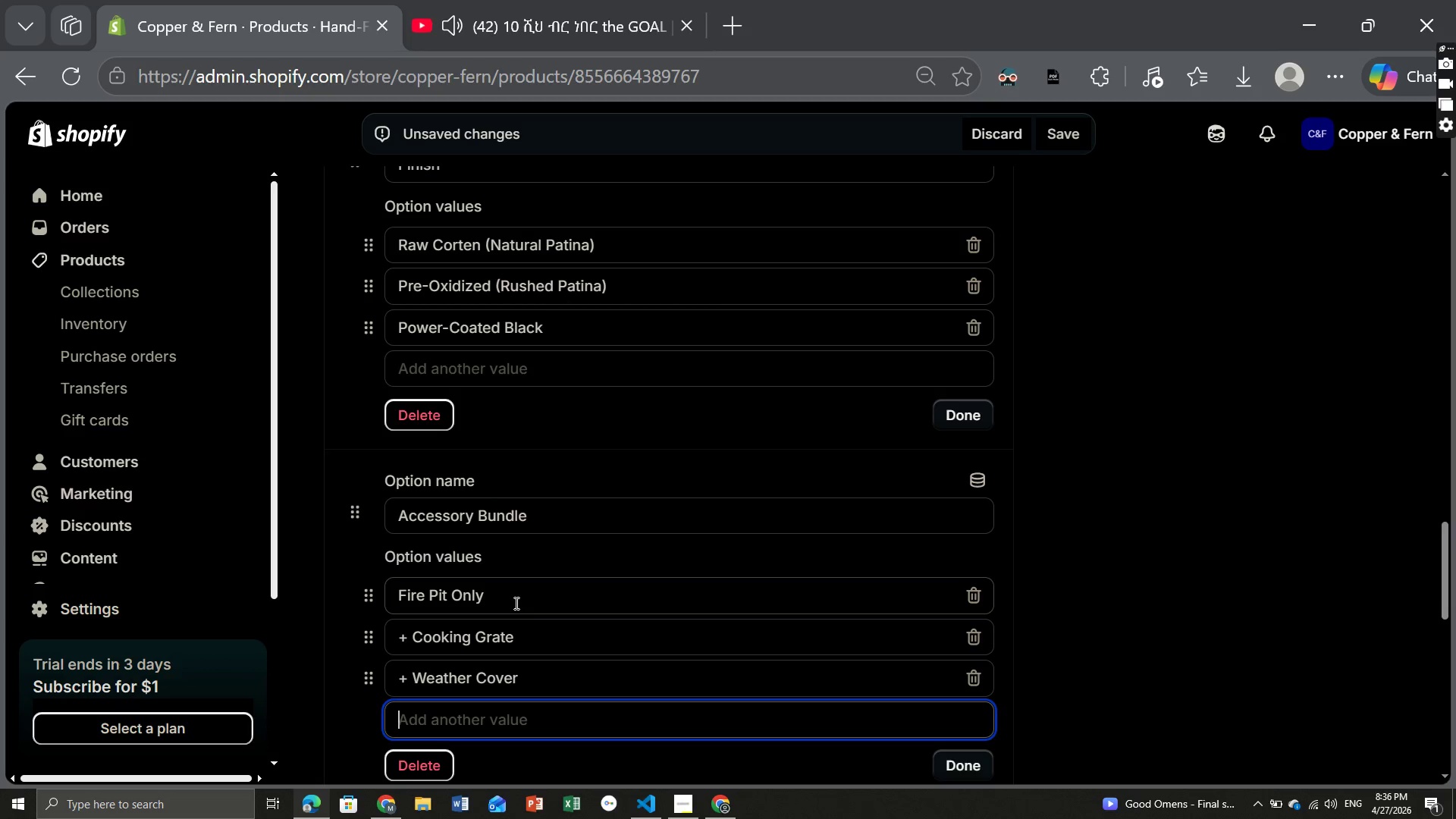 
wait(5.73)
 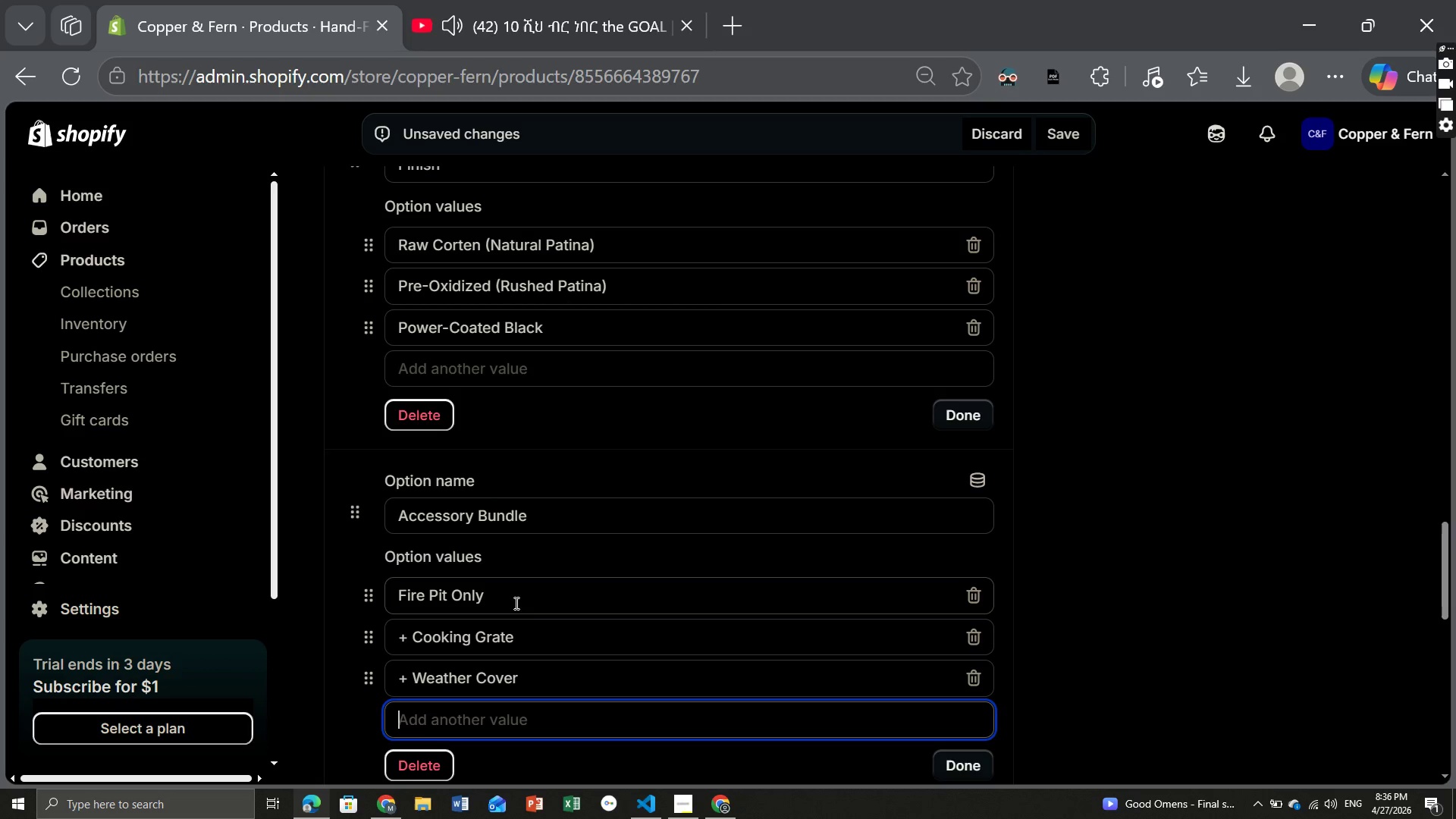 
type(+ Log Rack Set)
 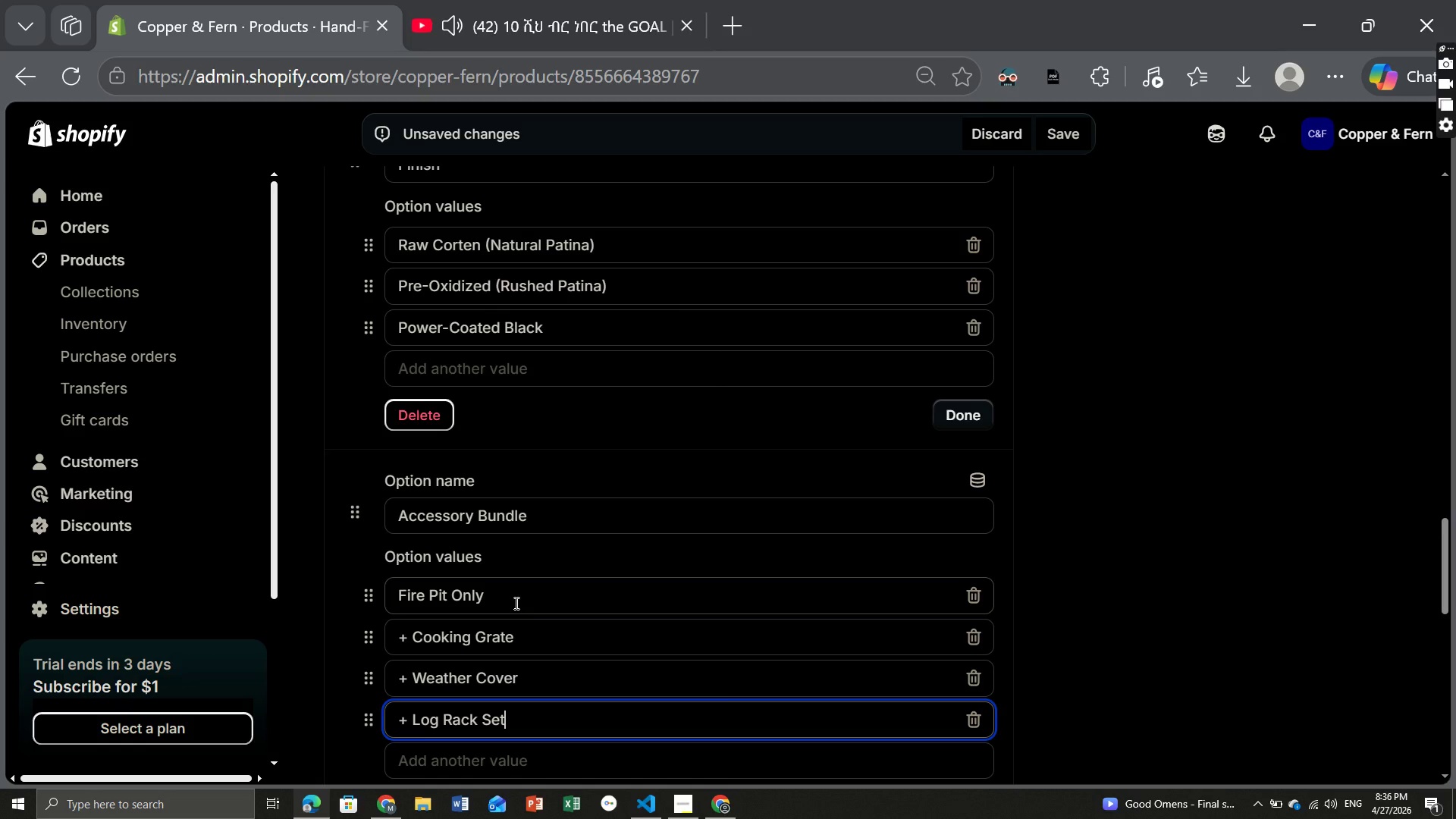 
type(,Complete Package ))
key(Backspace)
type((all 3 accessories)
 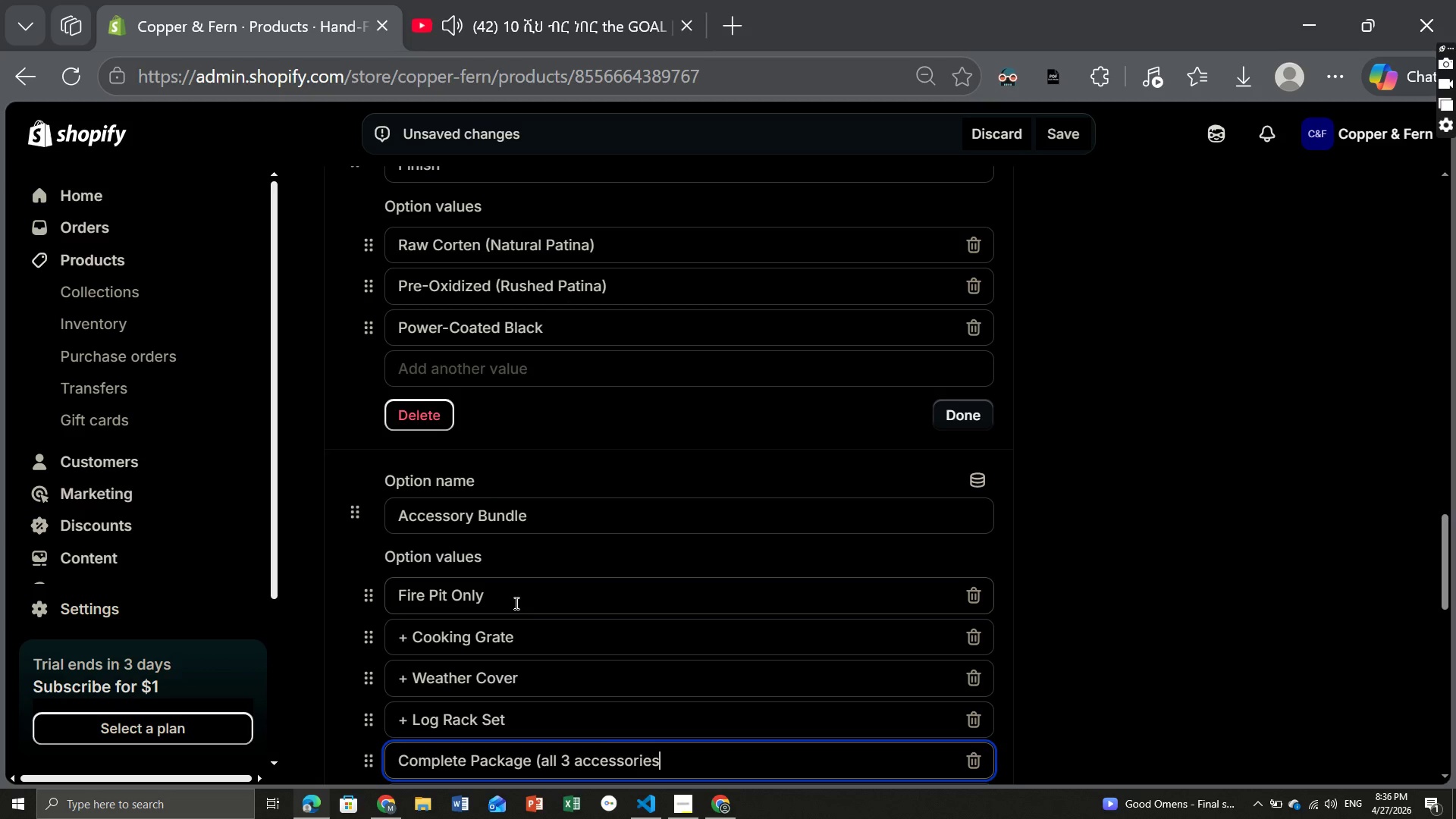 
wait(16.83)
 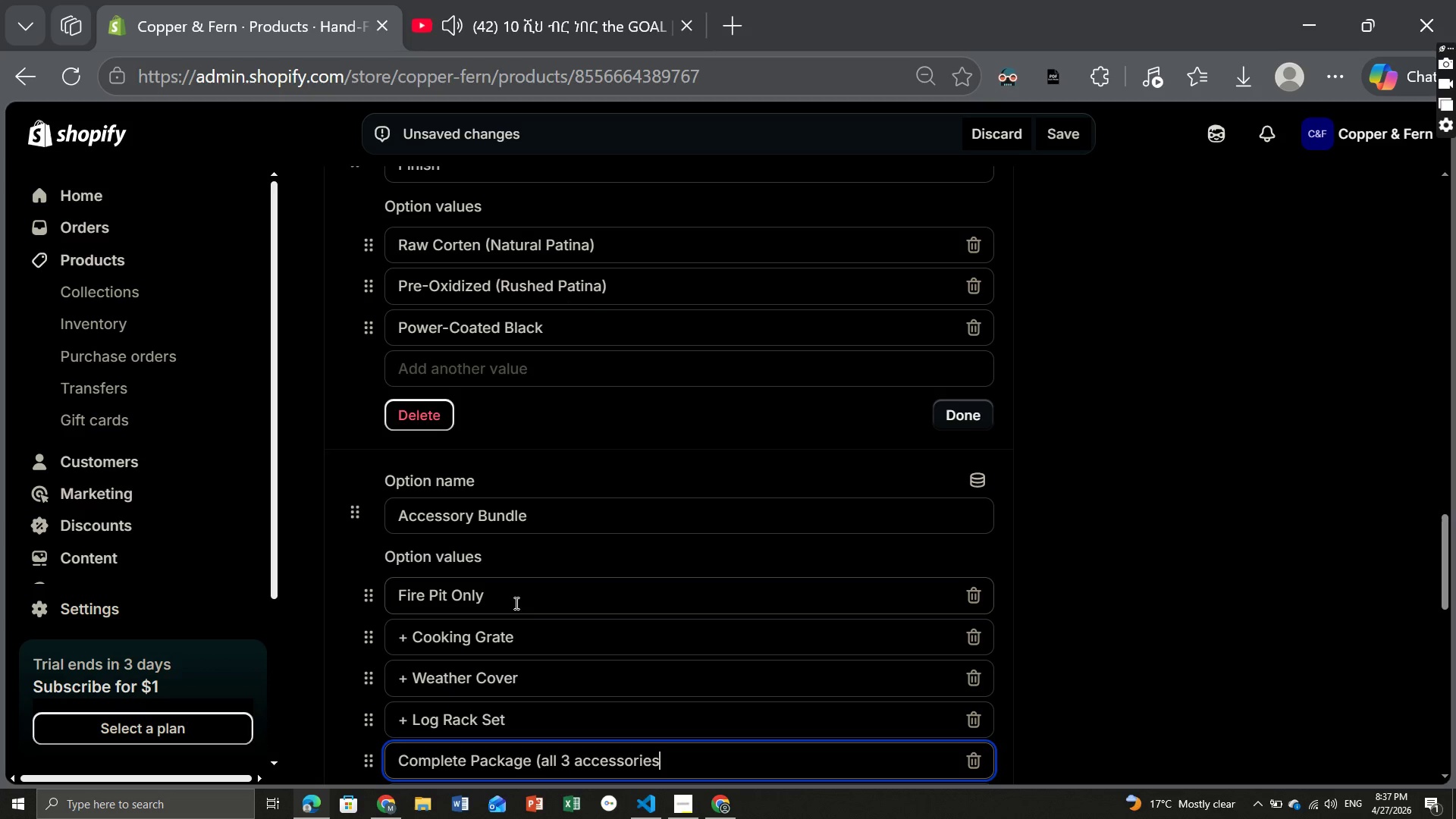 
left_click([959, 418])
 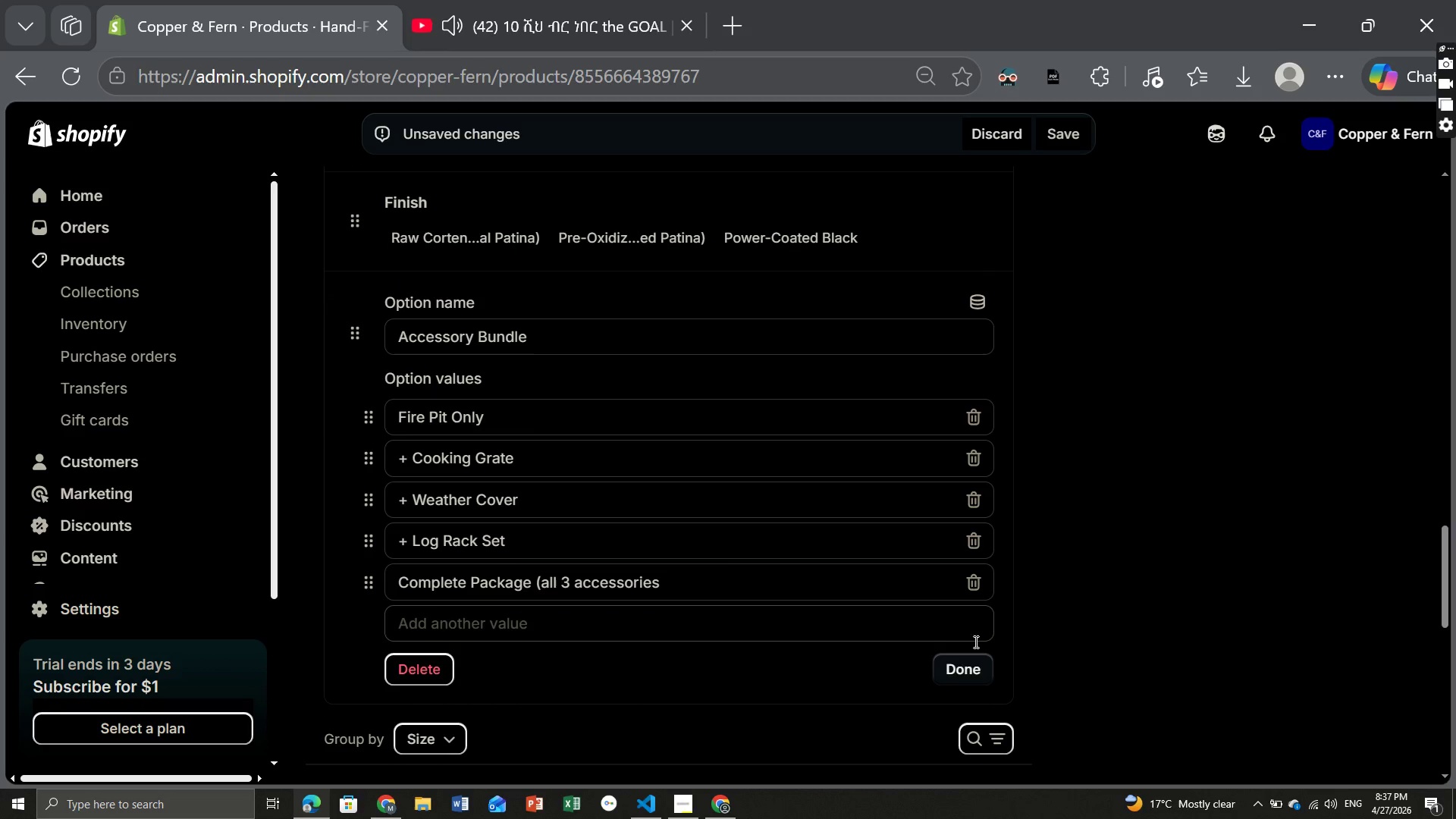 
left_click([972, 668])
 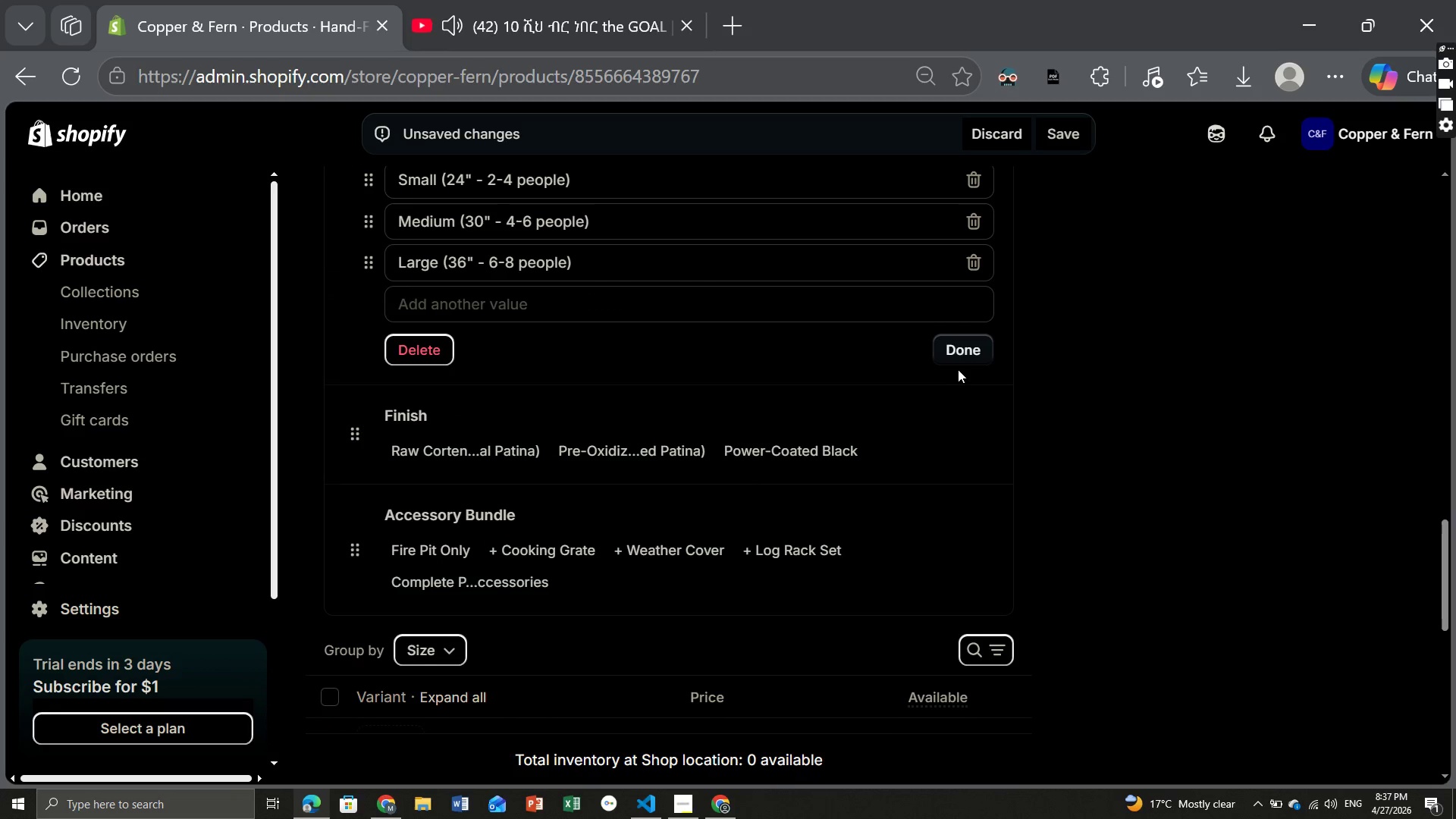 
left_click([959, 341])
 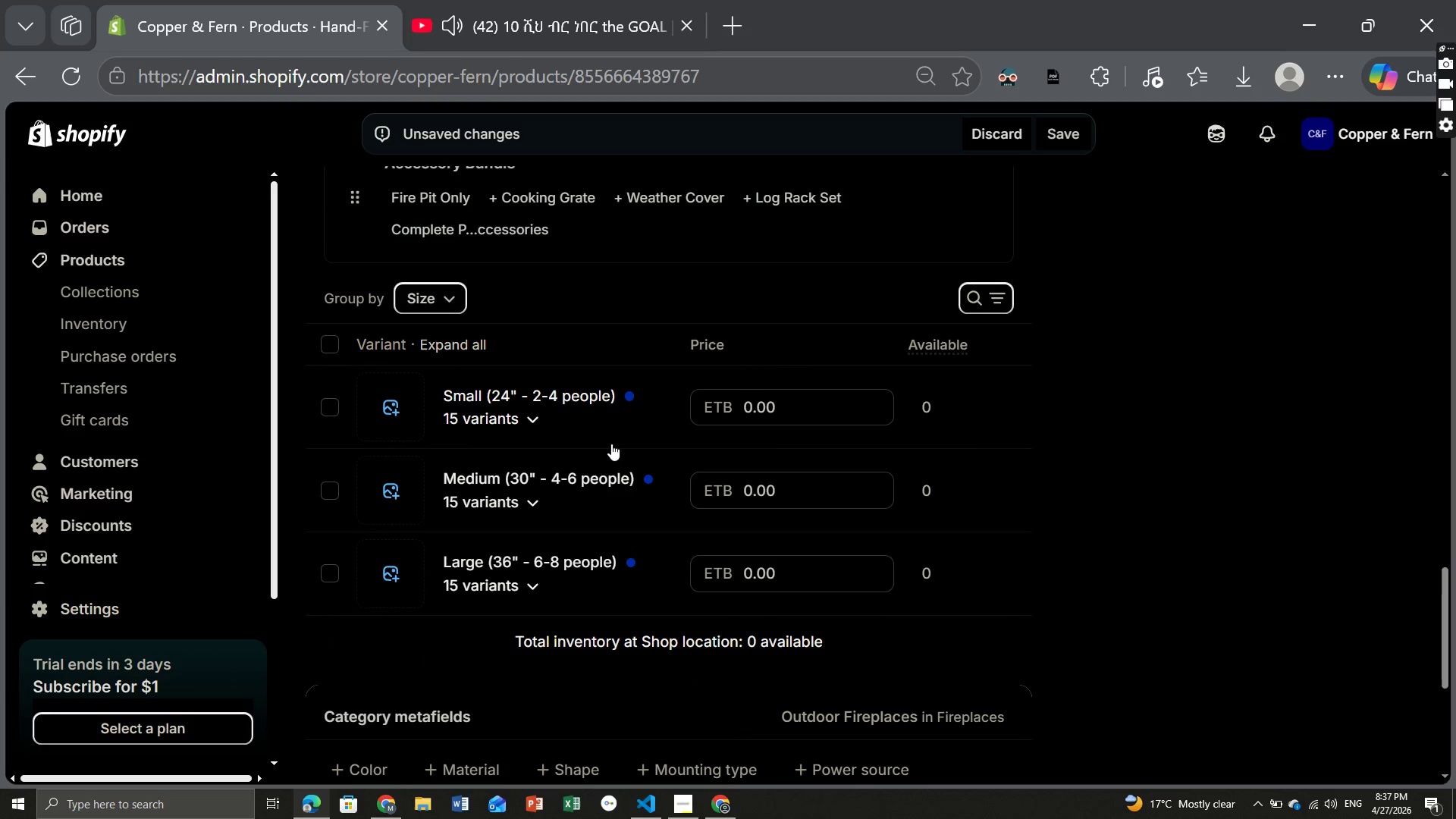 
wait(7.06)
 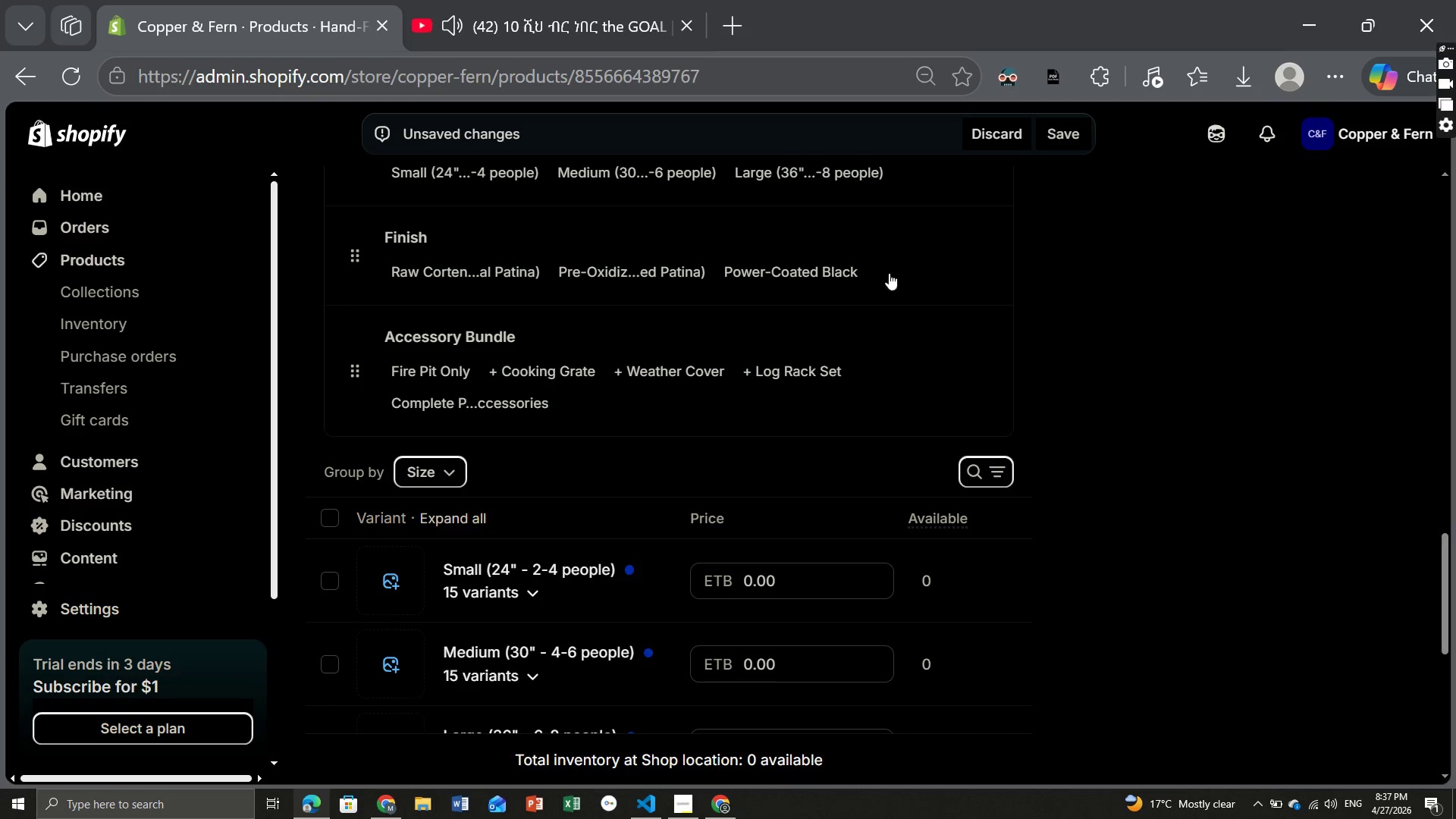 
left_click([781, 419])
 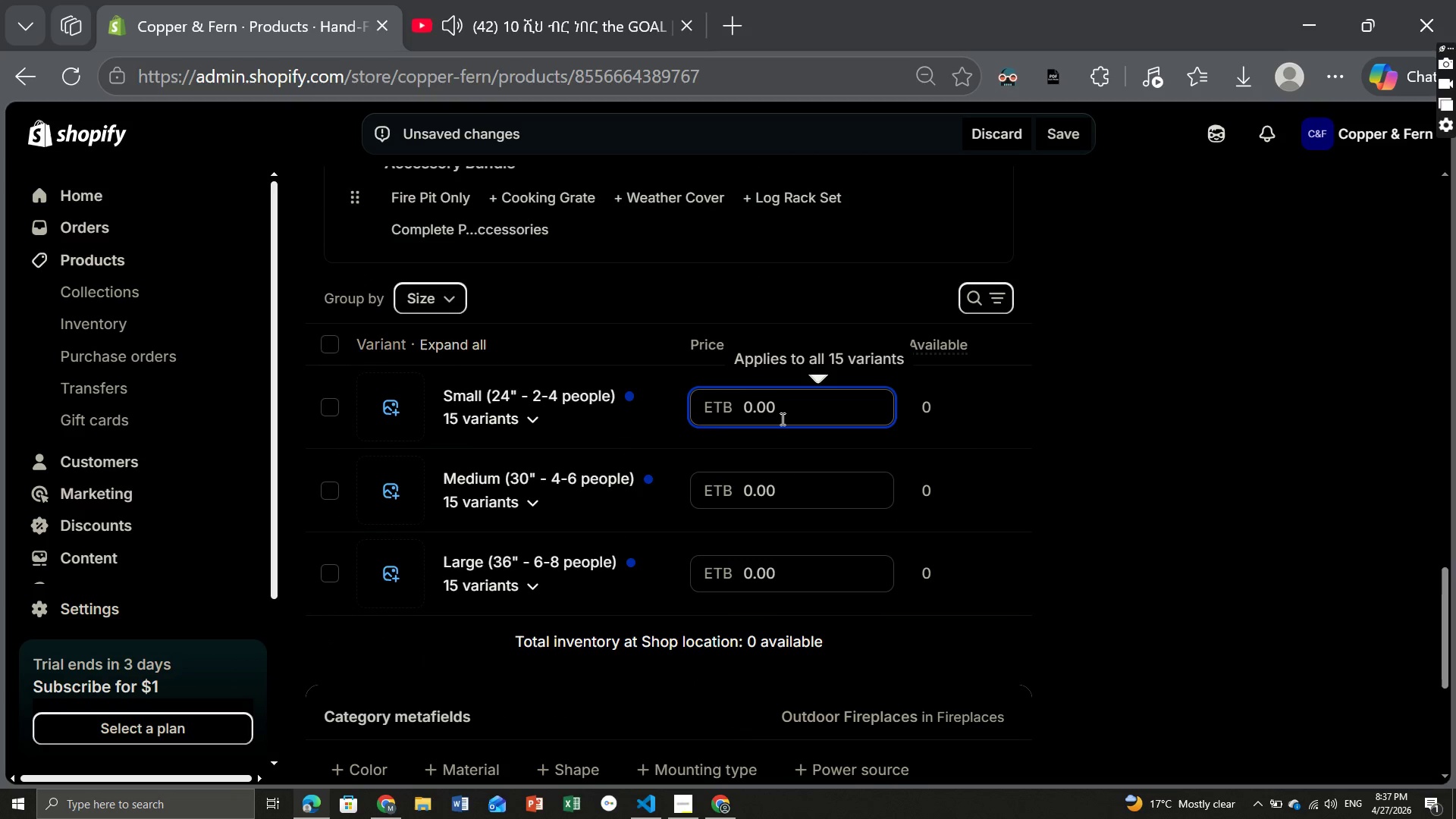 
hold_key(key=Backspace, duration=1.03)
 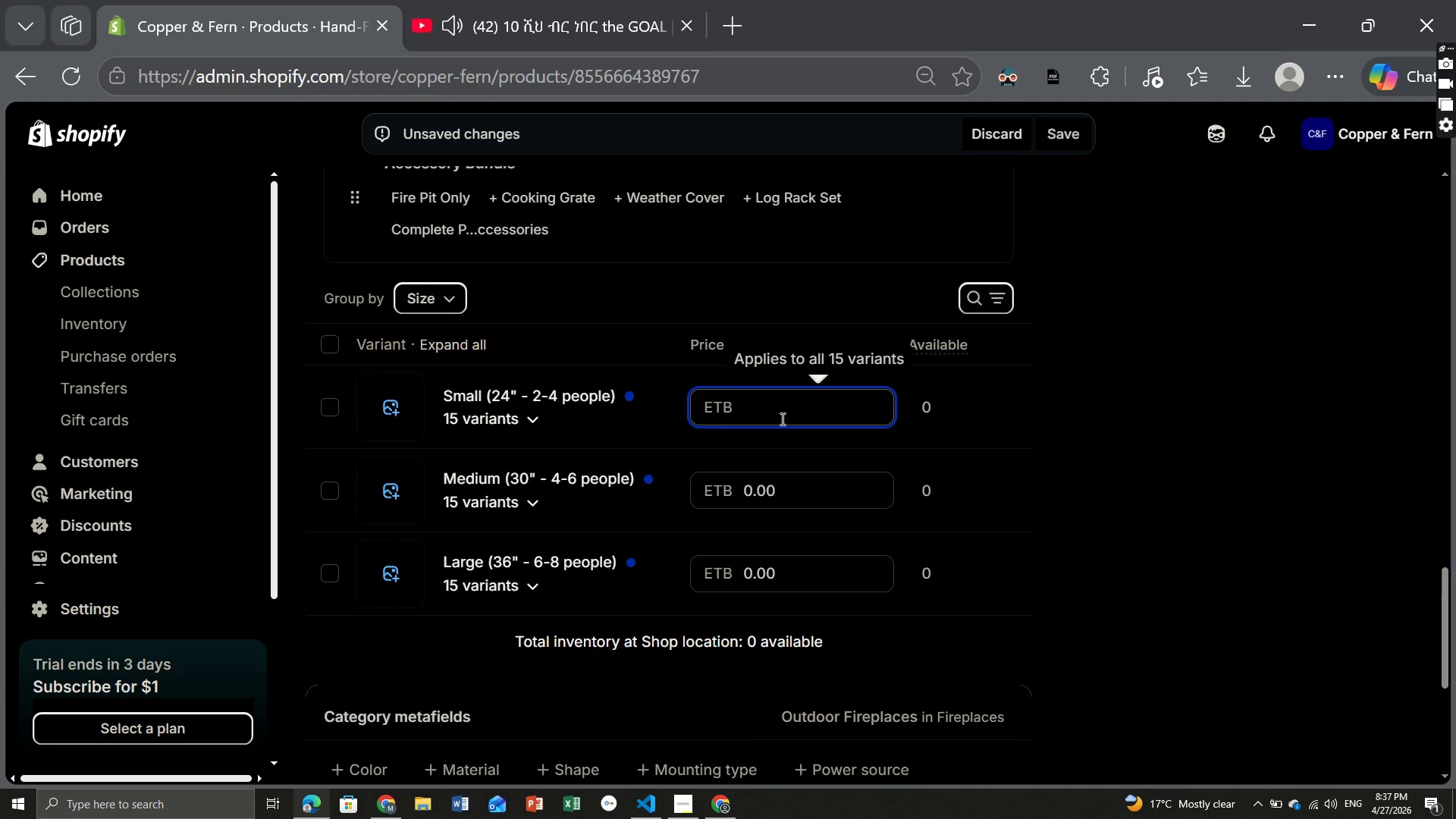 
type(449)
 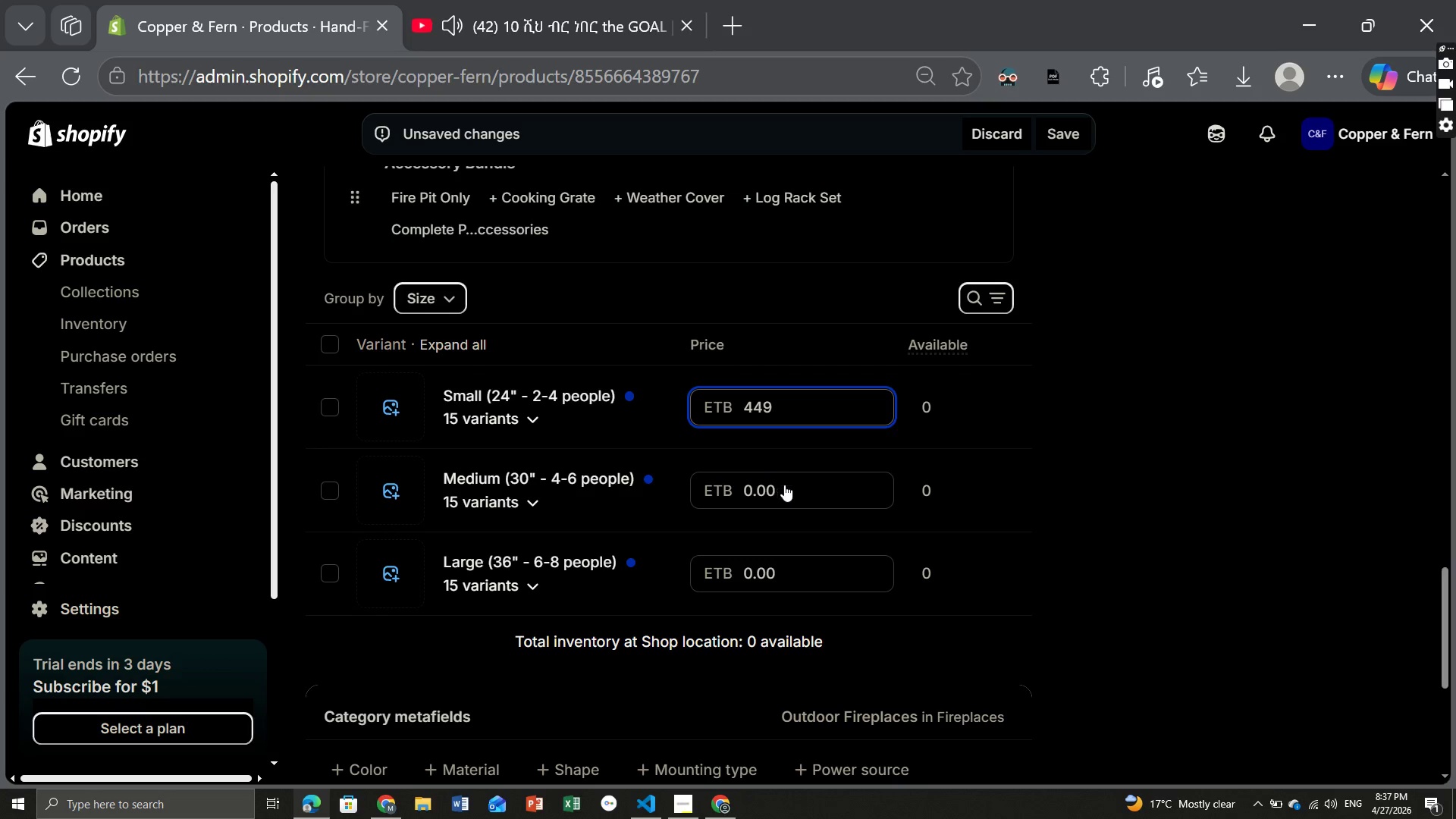 
left_click([786, 485])
 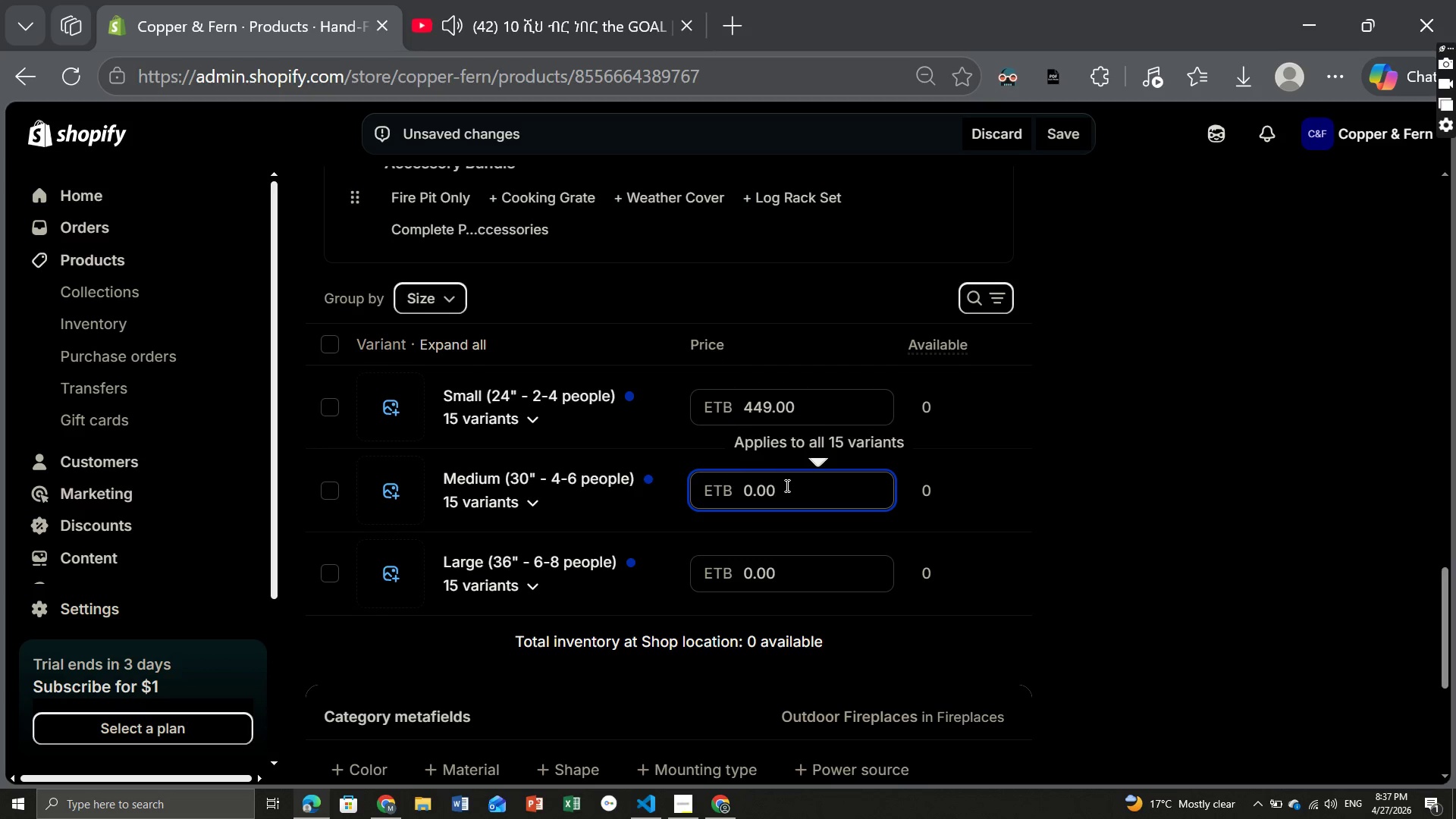 
hold_key(key=Backspace, duration=1.11)
 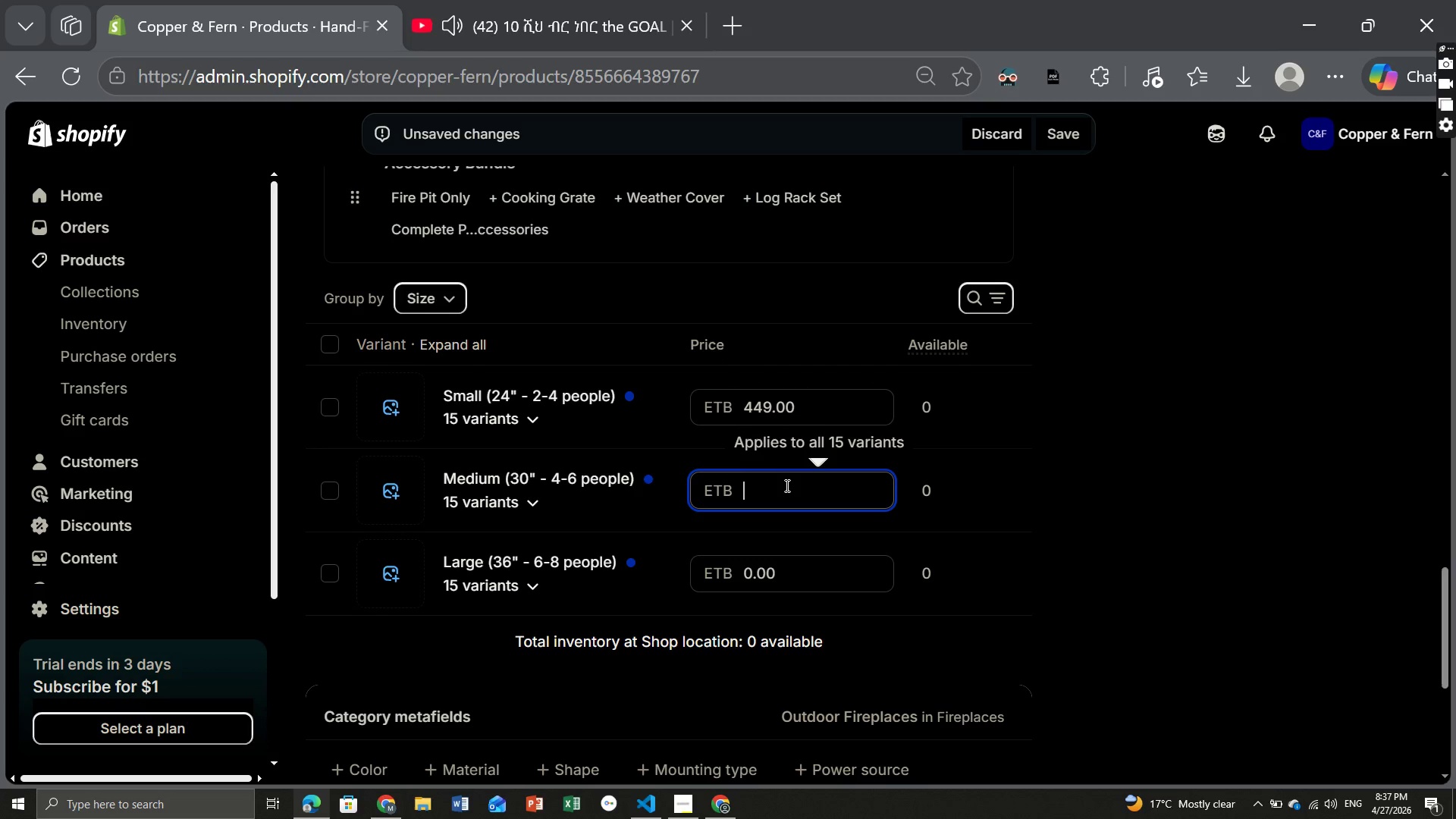 
type(599)
 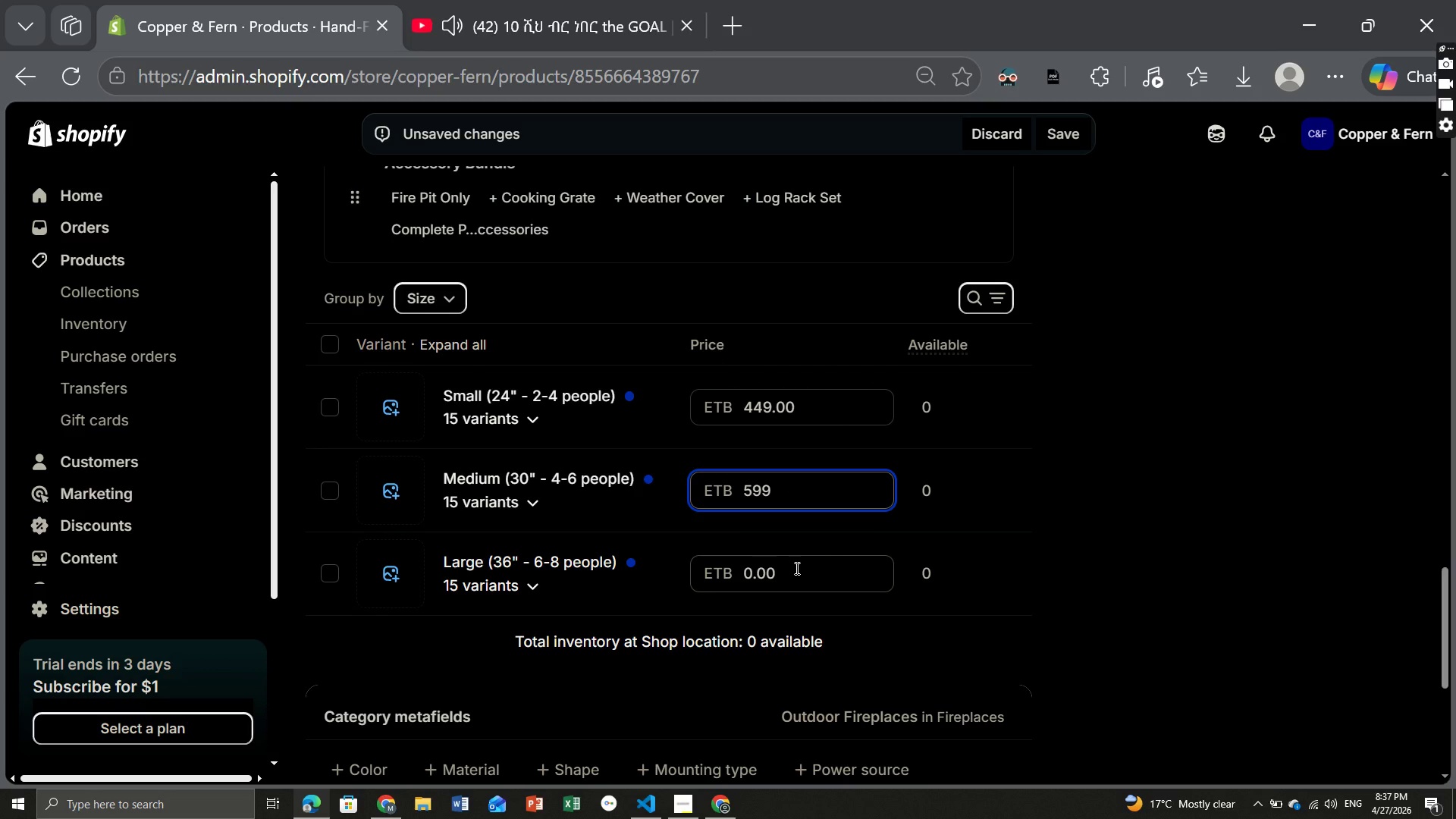 
left_click([795, 568])
 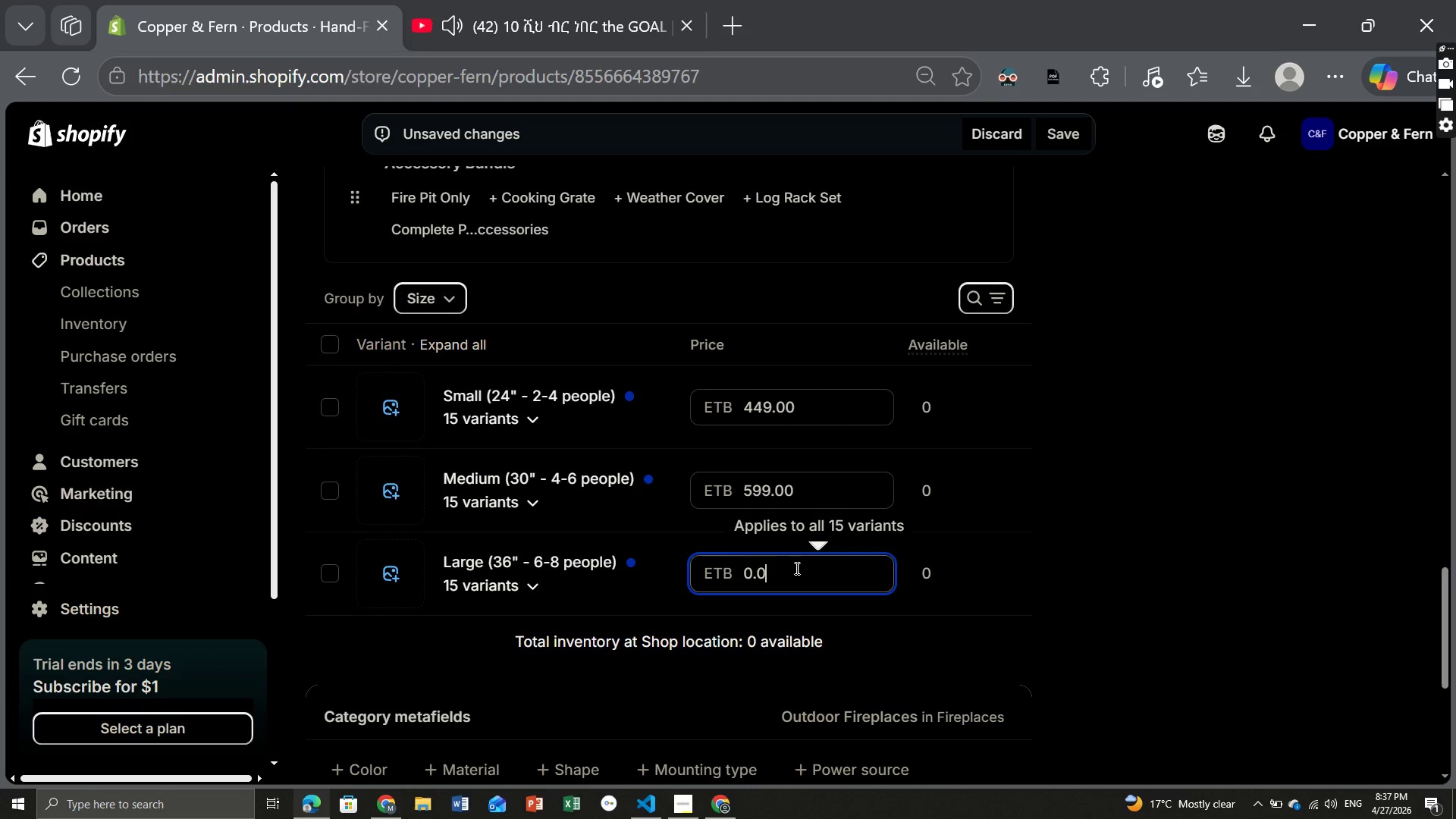 
hold_key(key=Backspace, duration=0.91)
 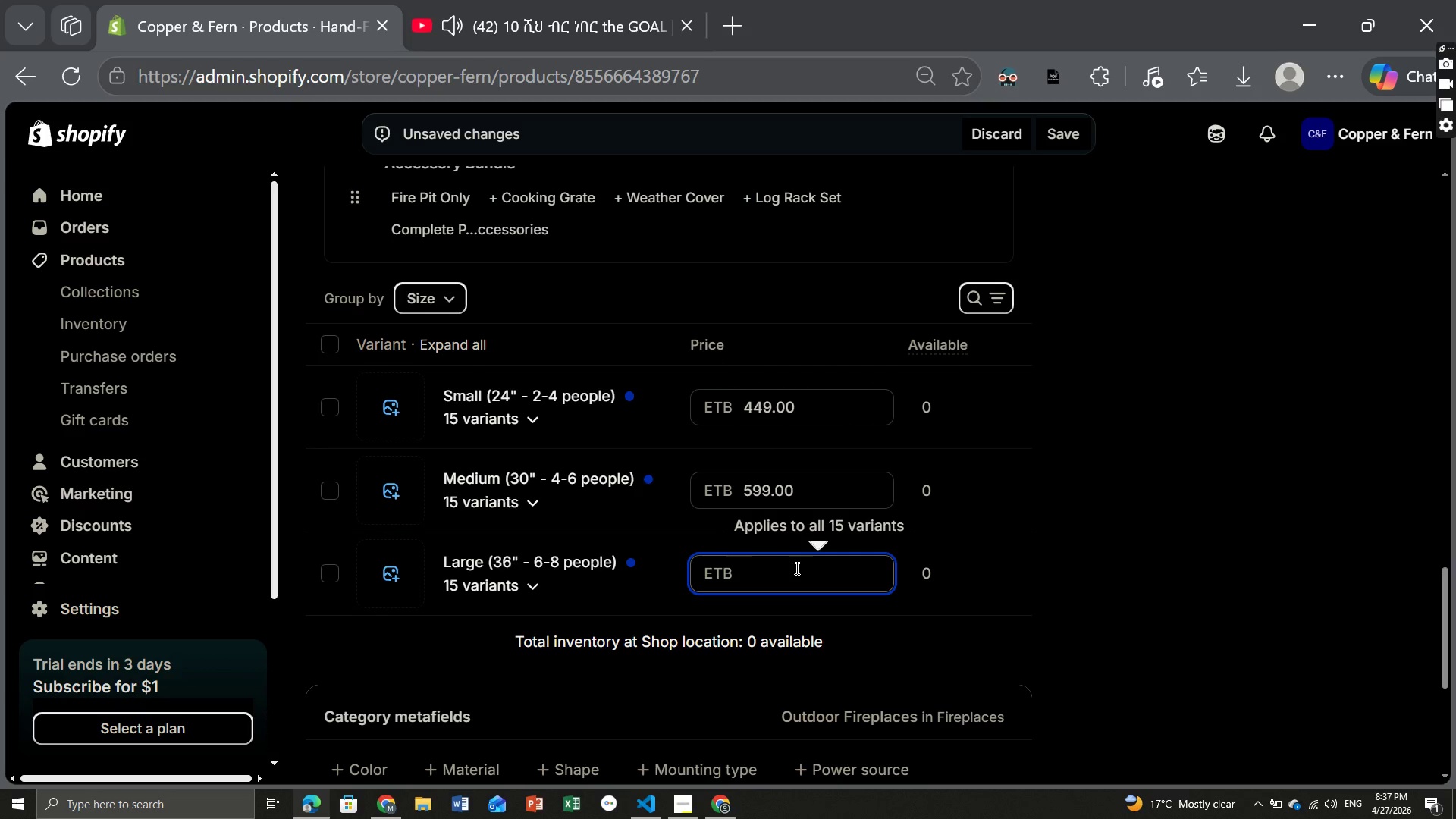 
type(799)
 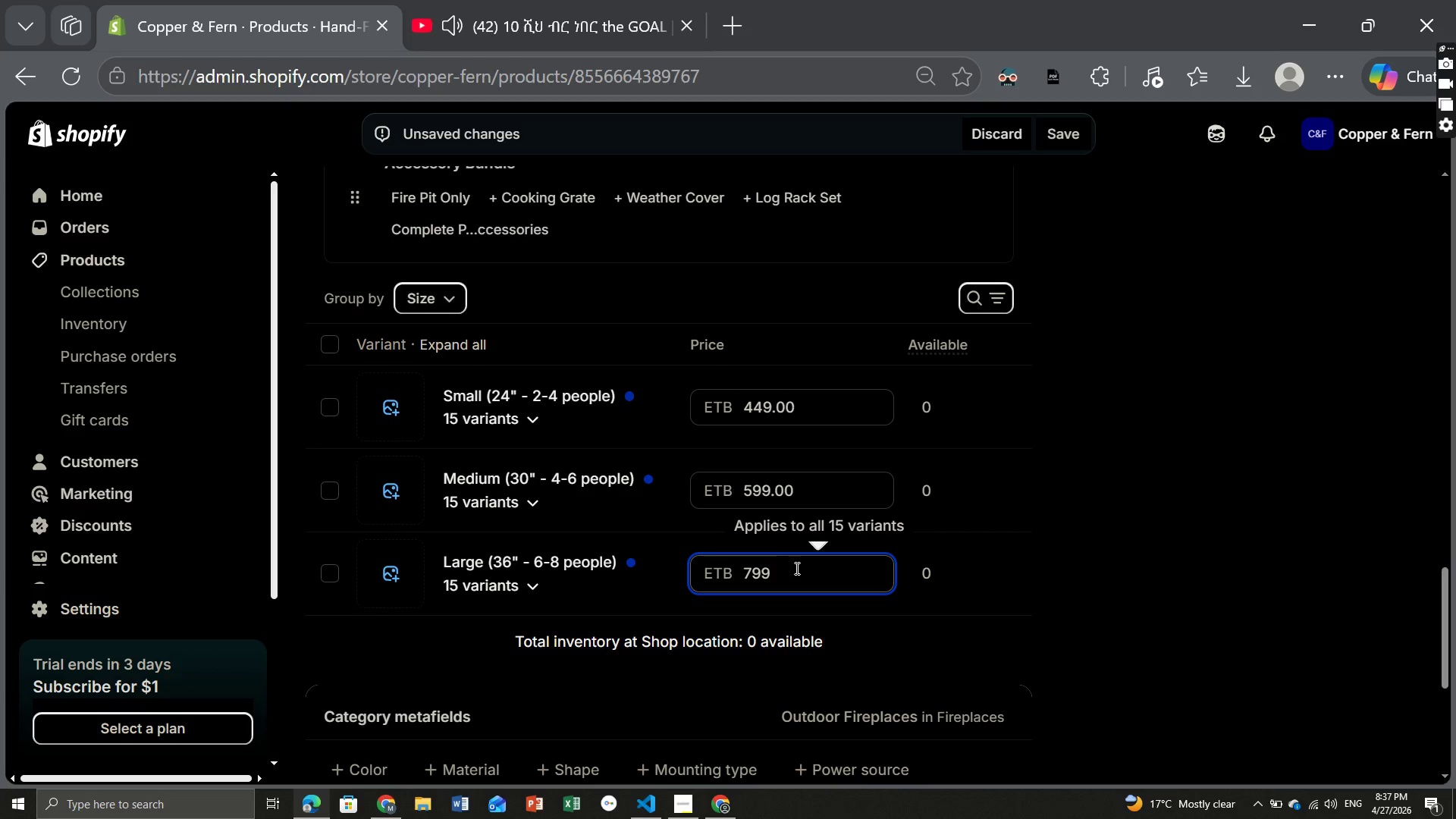 
wait(17.5)
 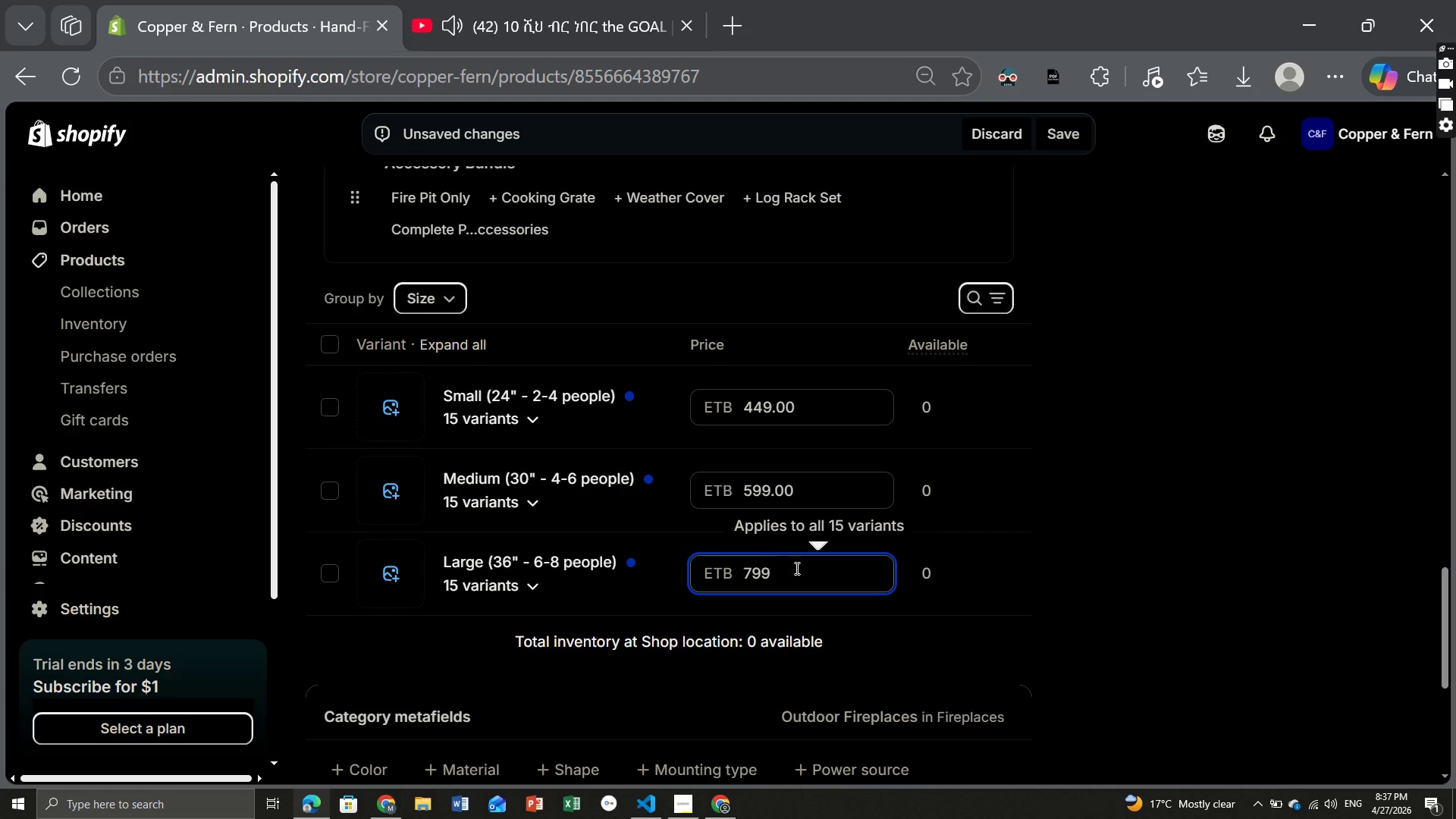 
left_click([441, 289])
 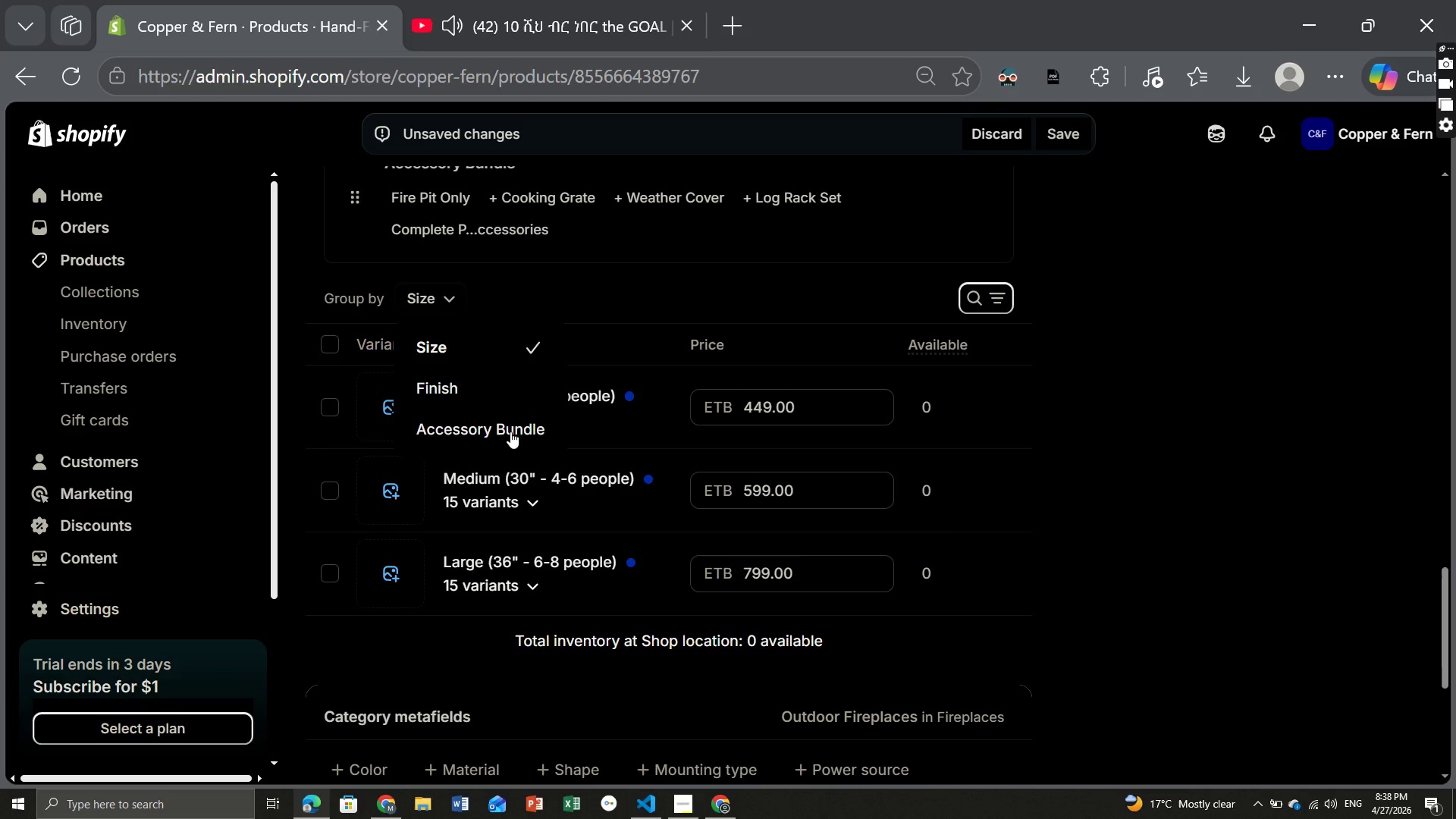 
left_click([494, 428])
 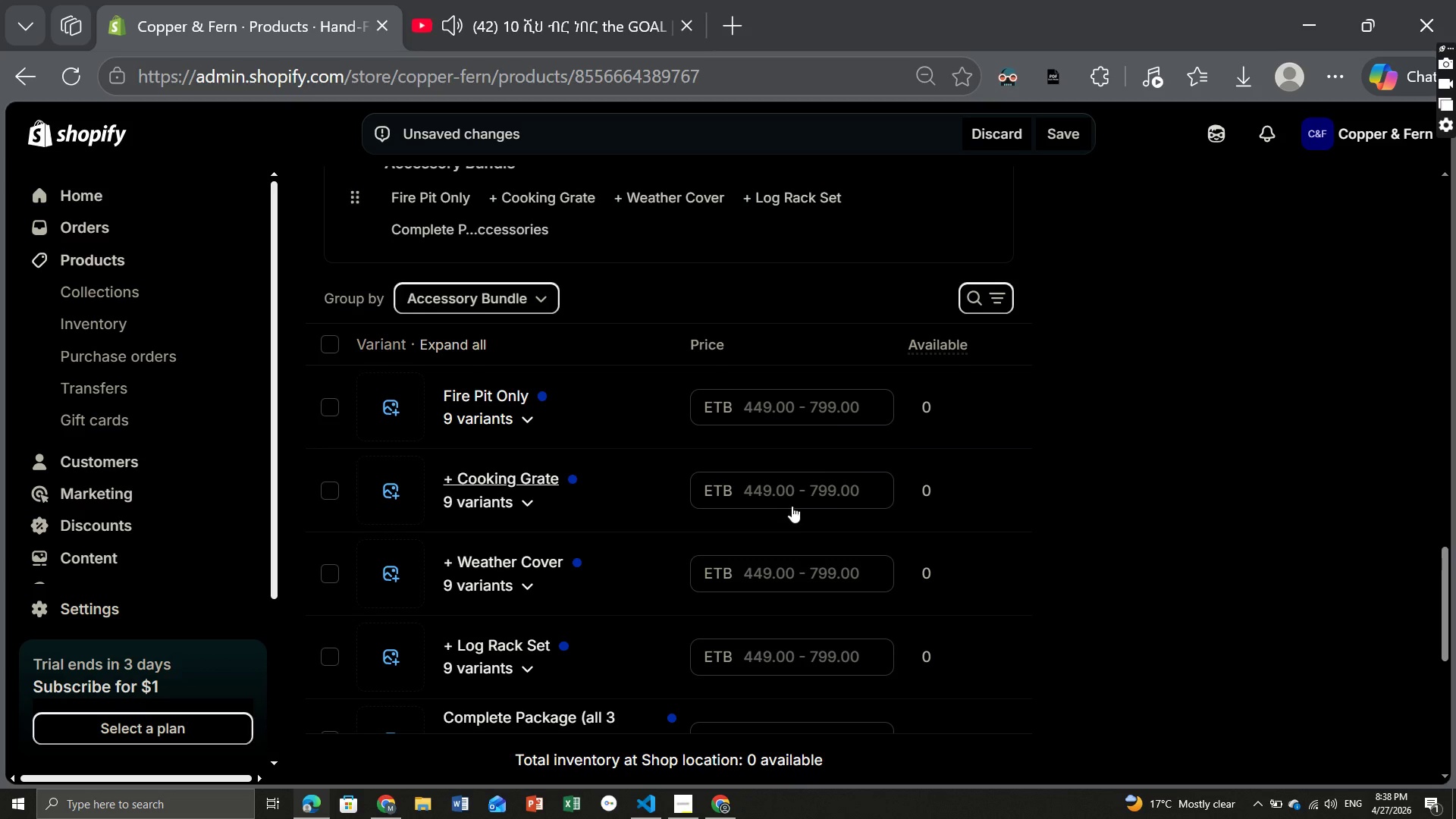 
wait(10.48)
 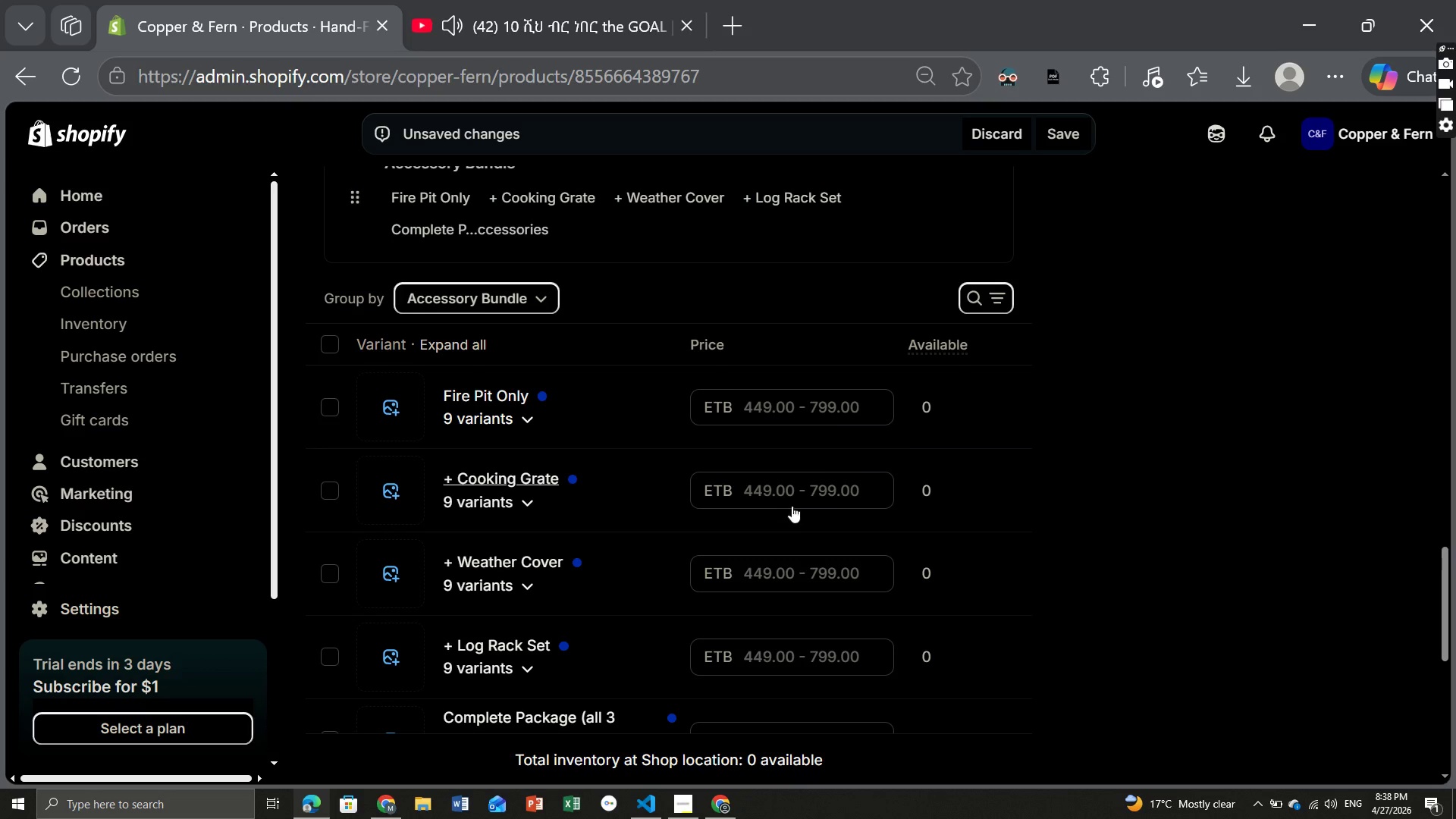 
left_click([526, 488])
 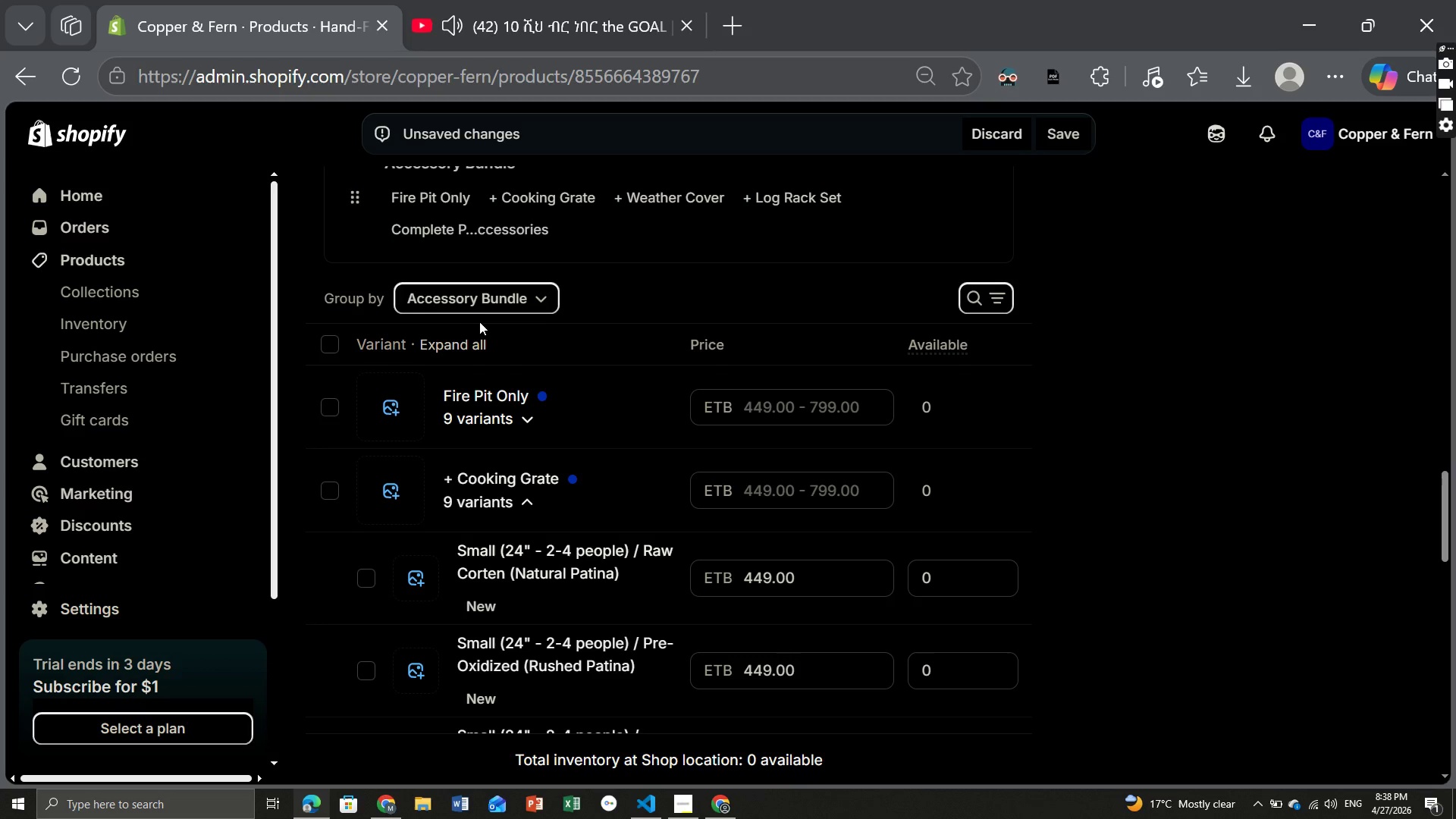 
left_click([492, 305])
 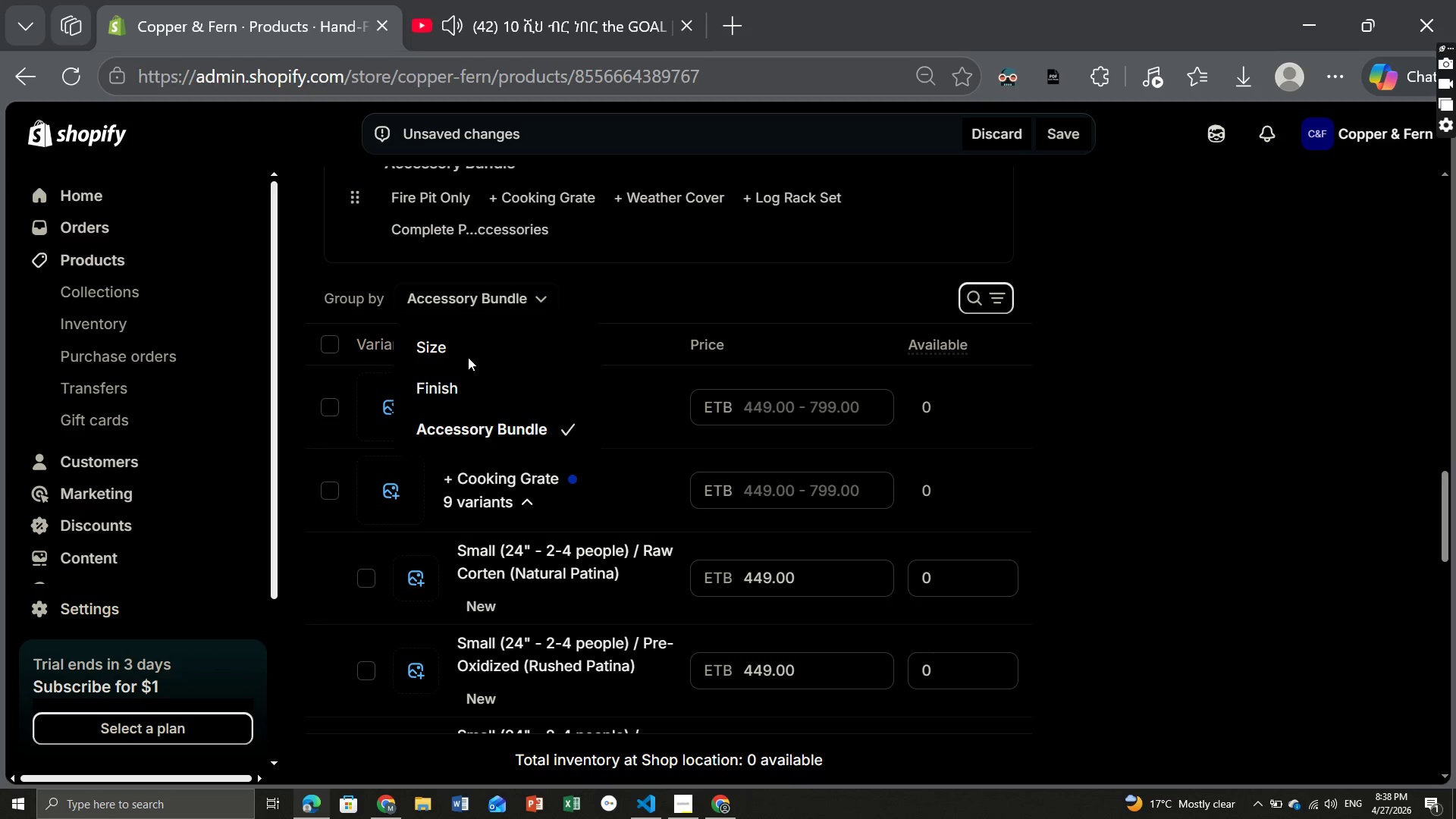 
left_click([446, 350])
 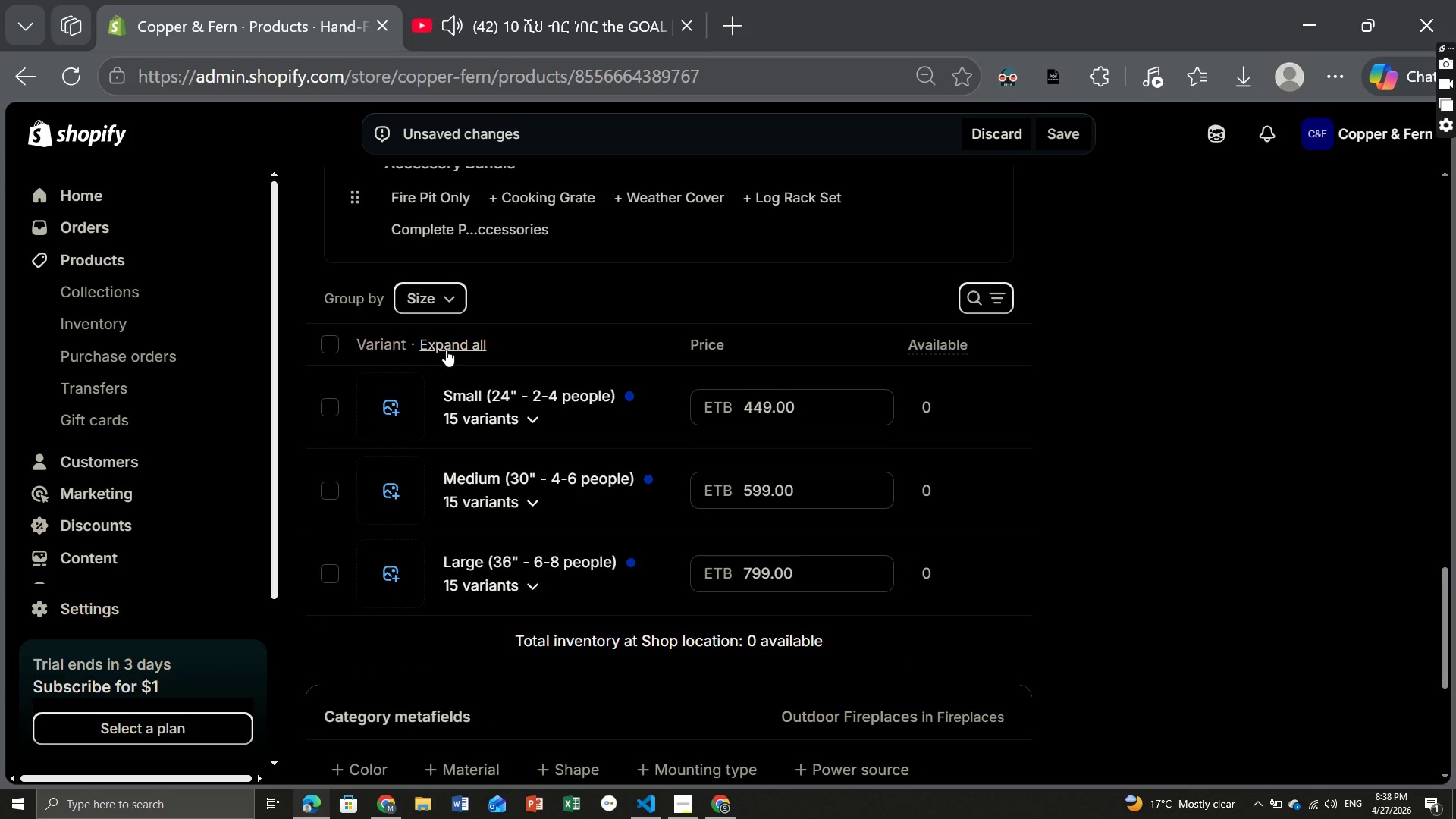 
wait(8.25)
 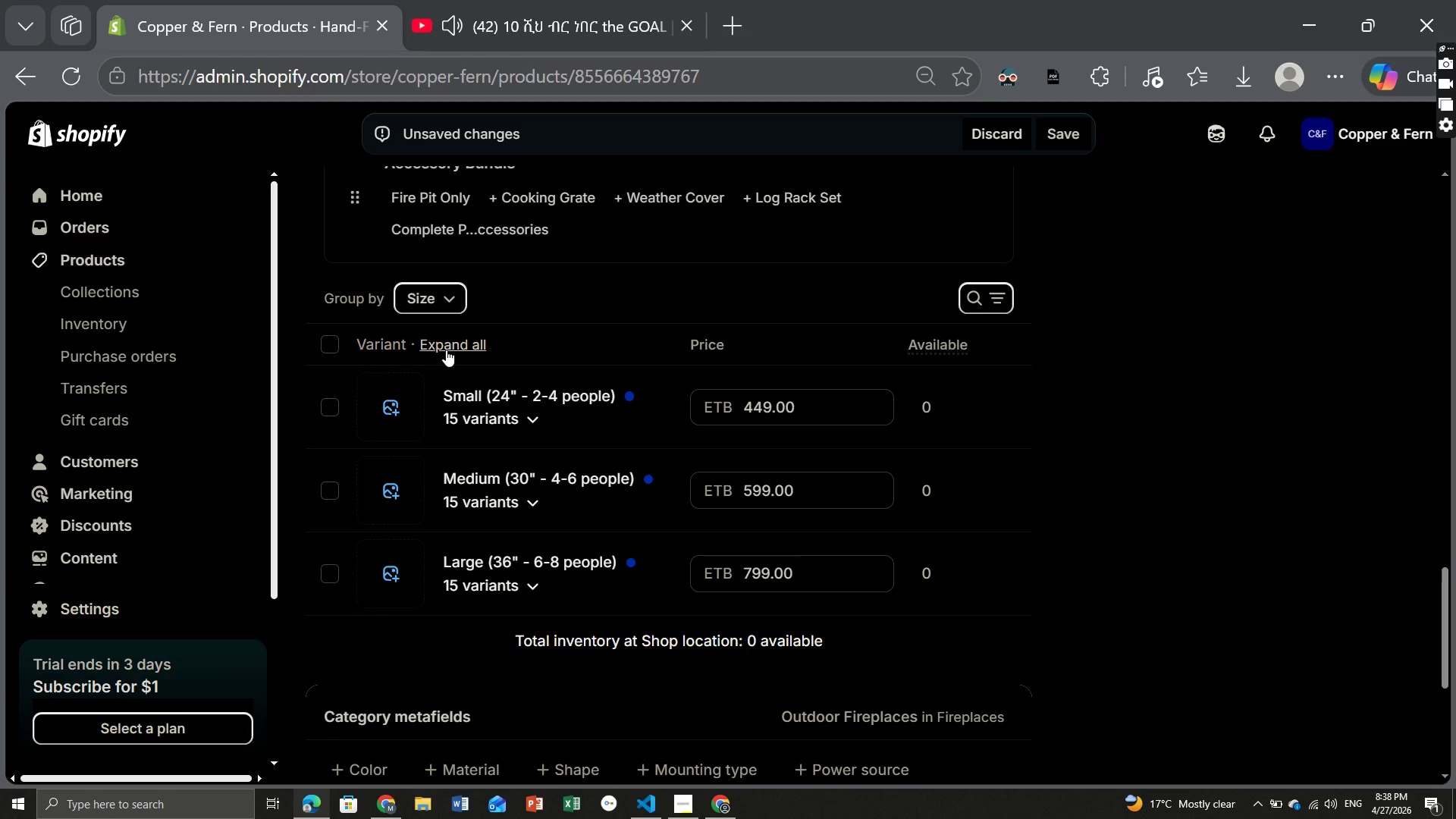 
left_click([519, 411])
 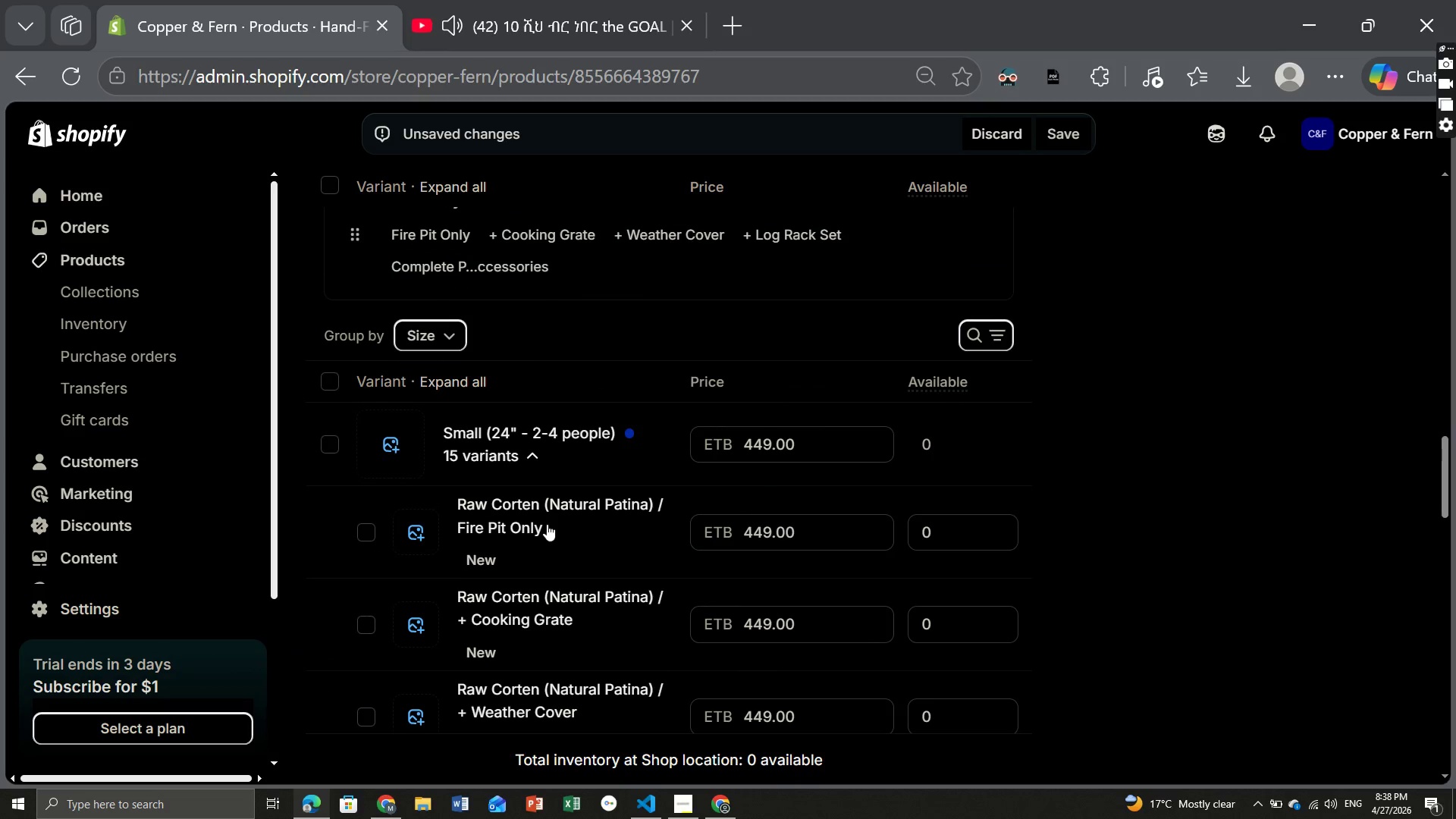 
wait(24.78)
 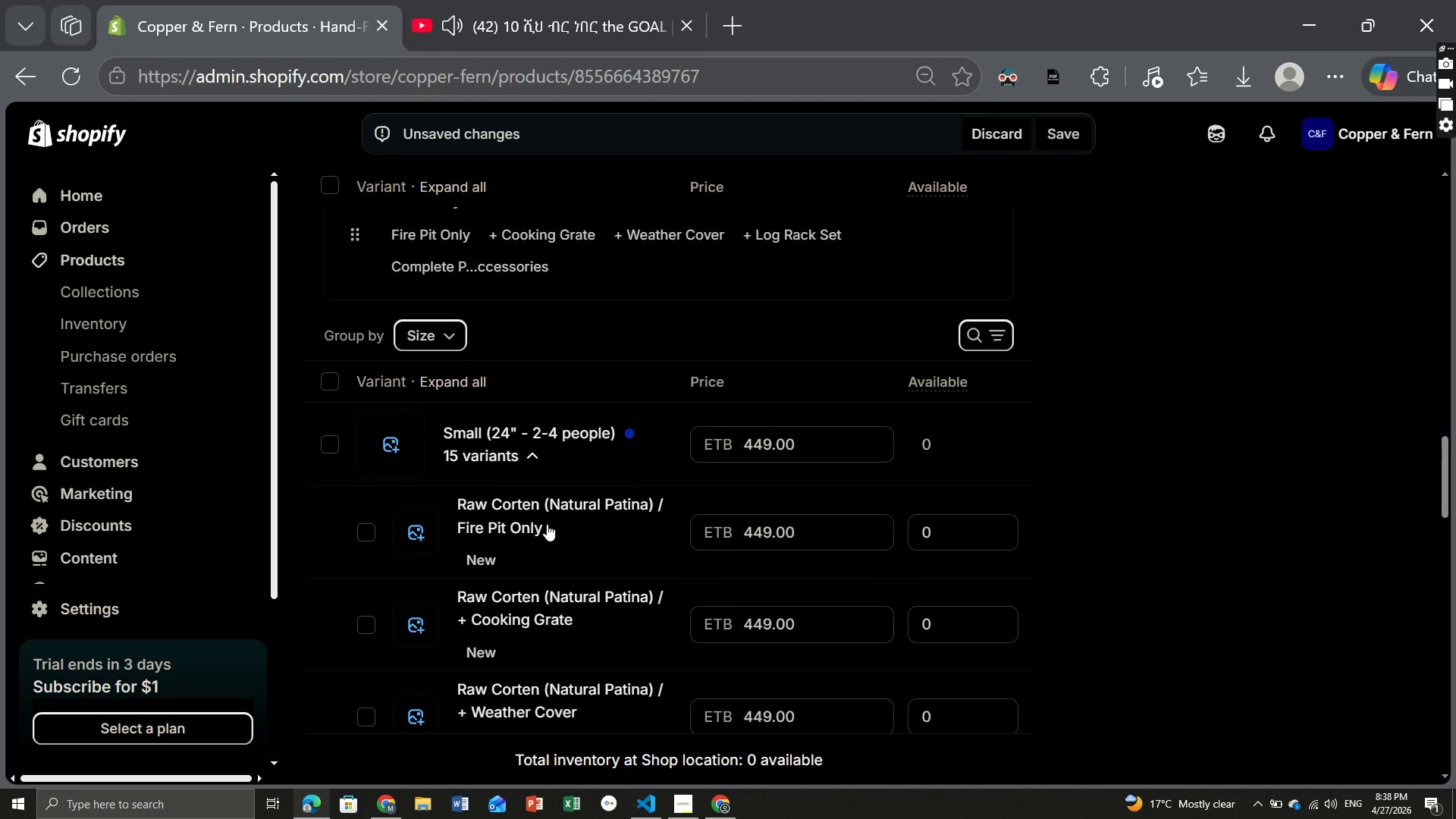 
left_click([524, 451])
 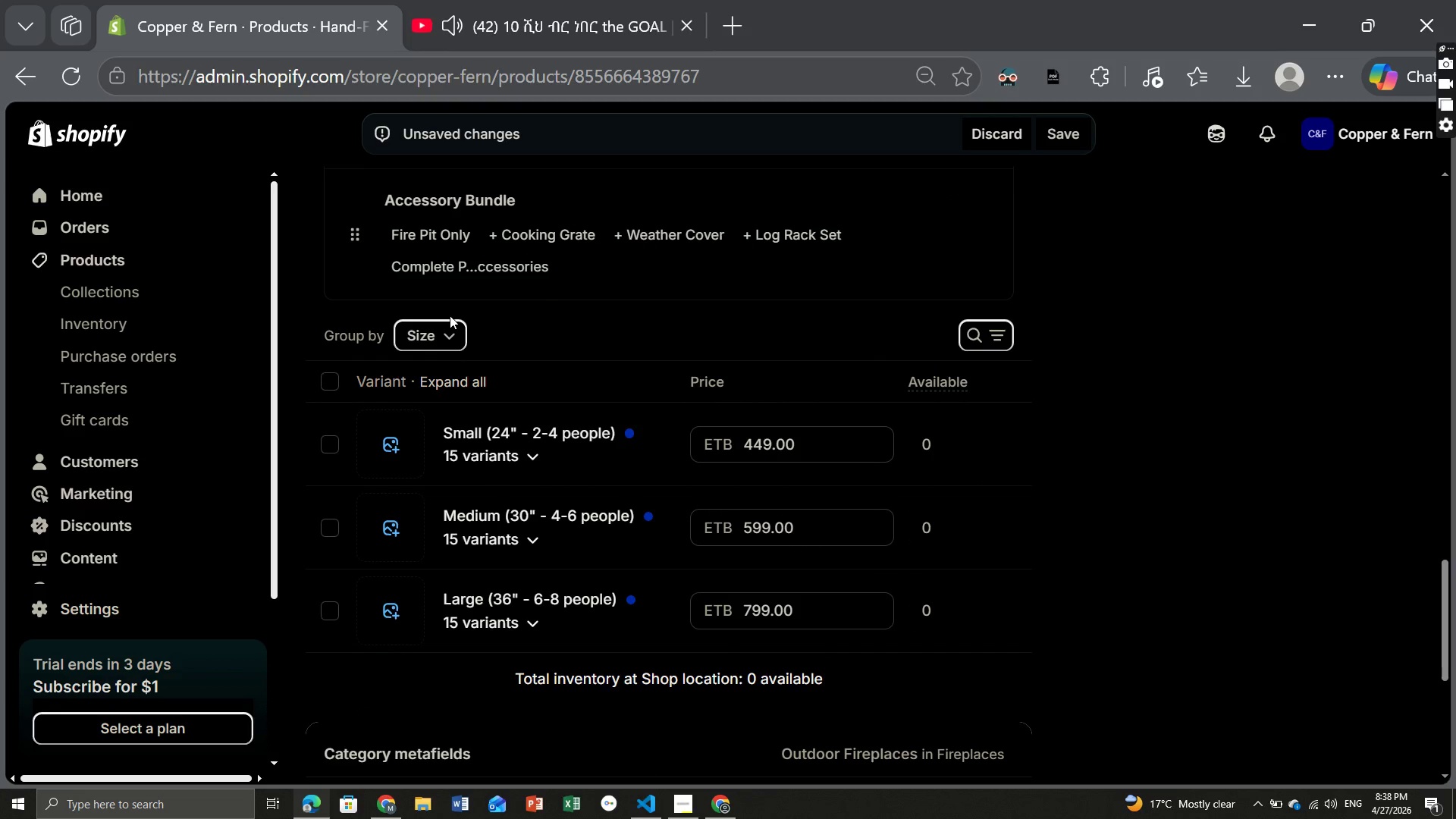 
left_click([450, 326])
 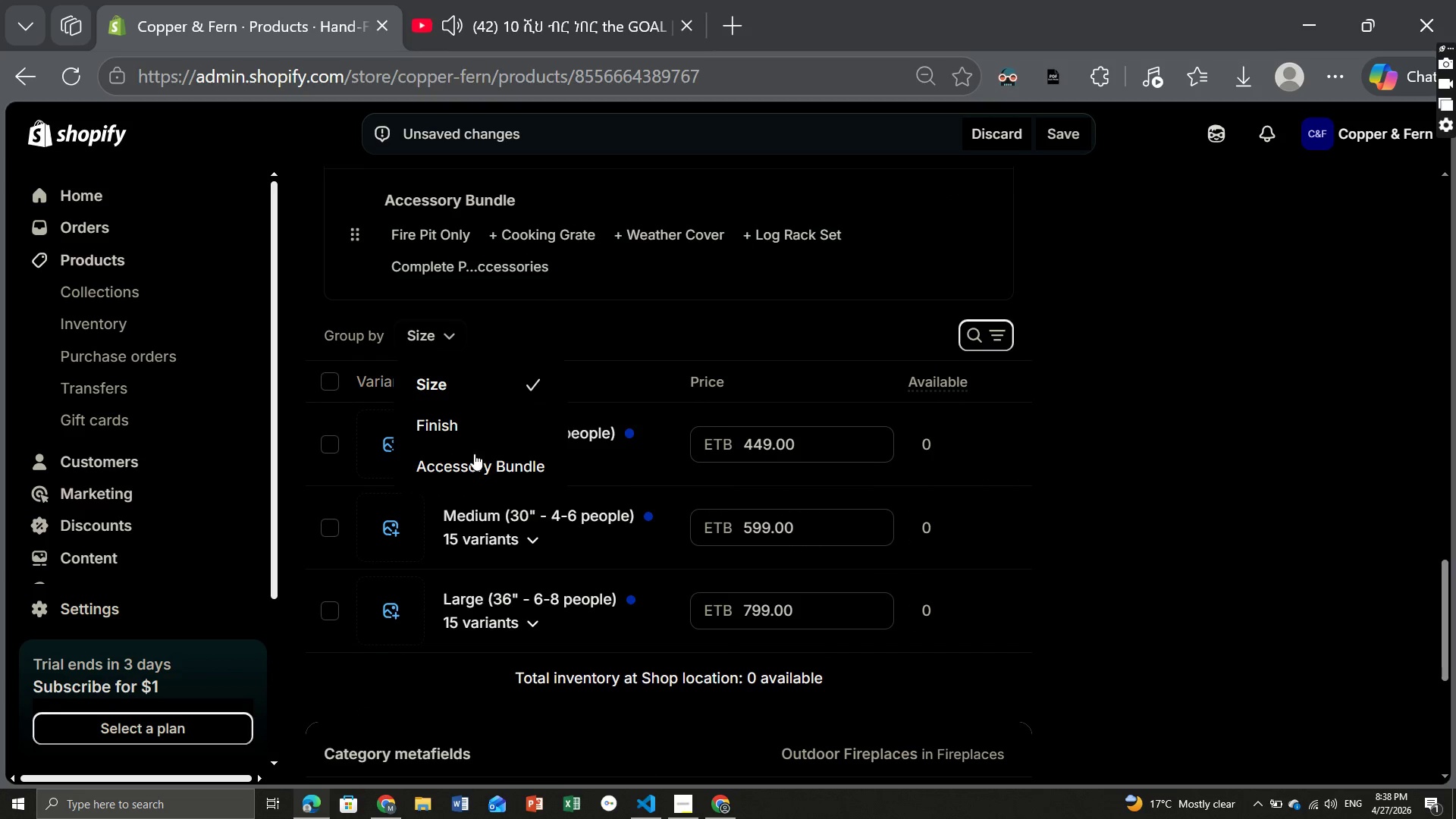 
left_click([472, 464])
 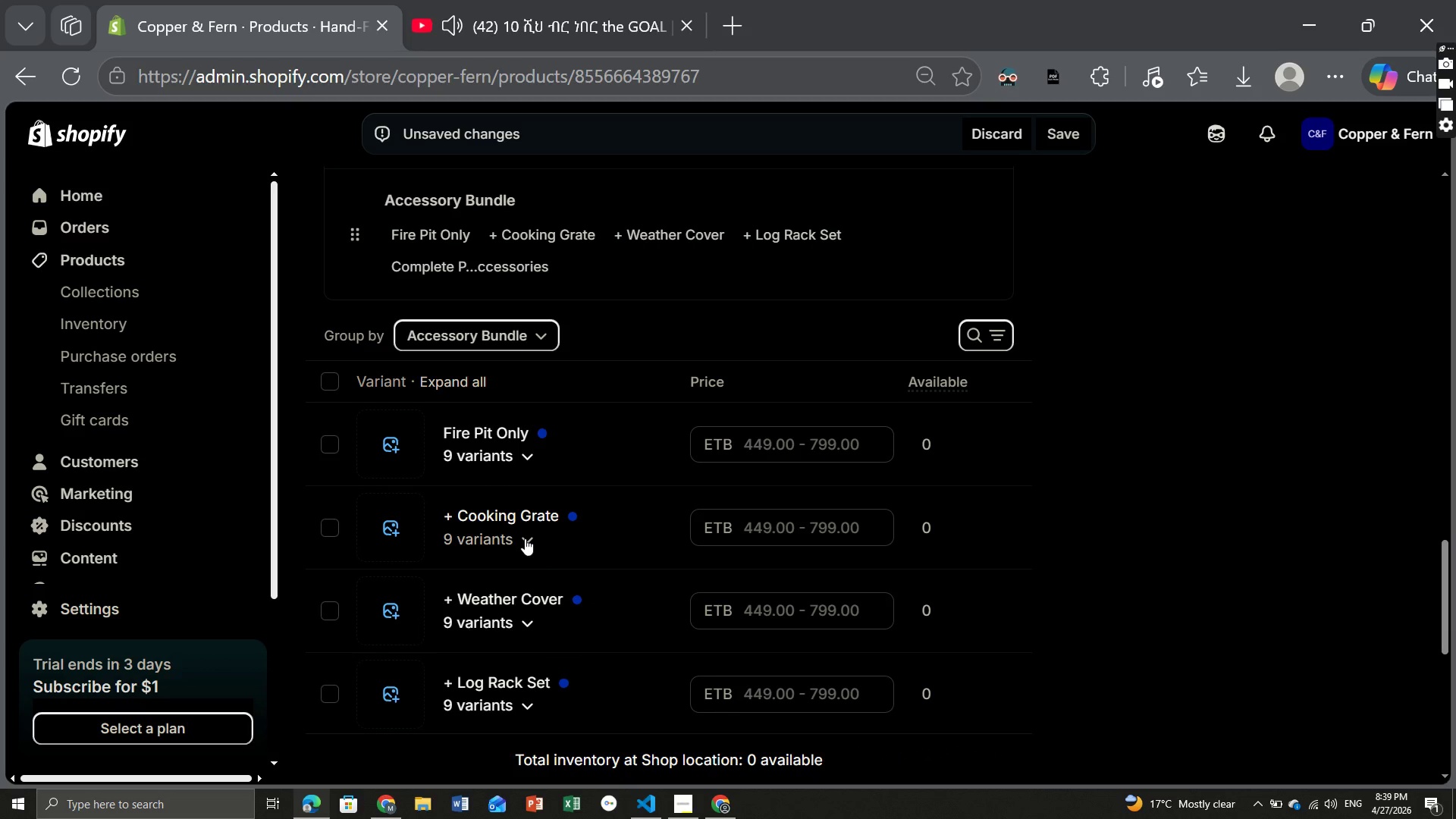 
wait(5.76)
 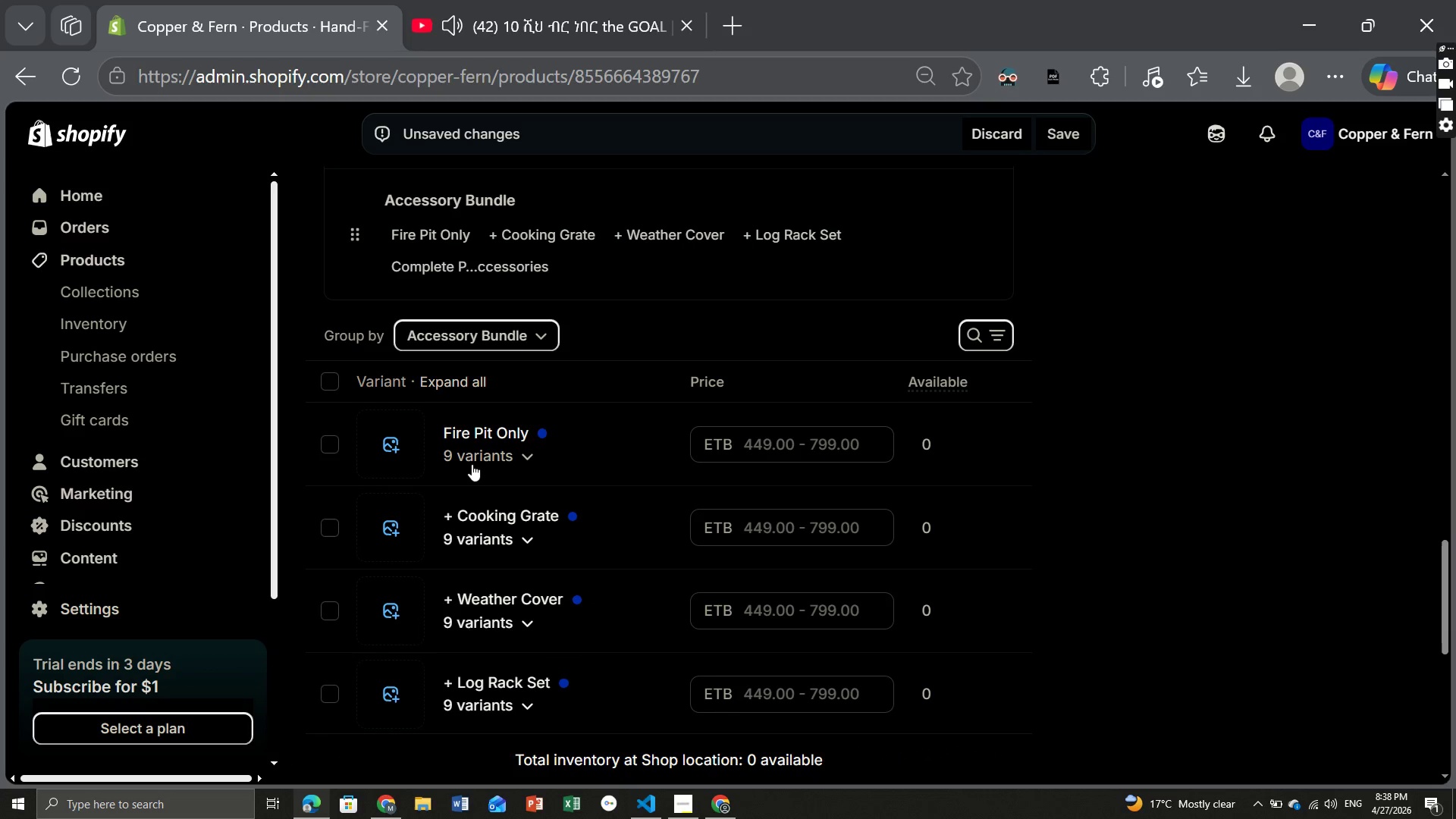 
left_click([525, 538])
 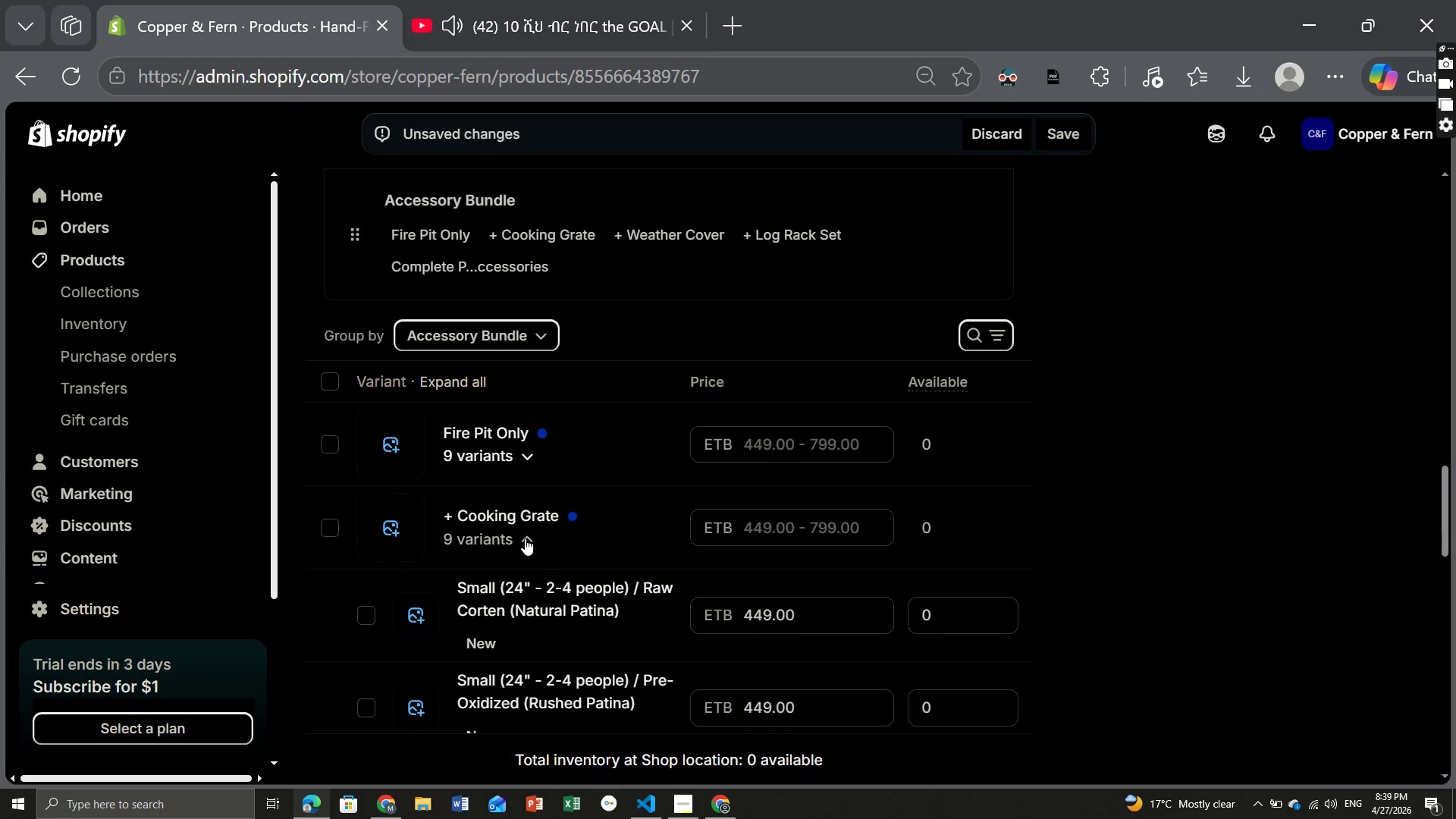 
wait(9.34)
 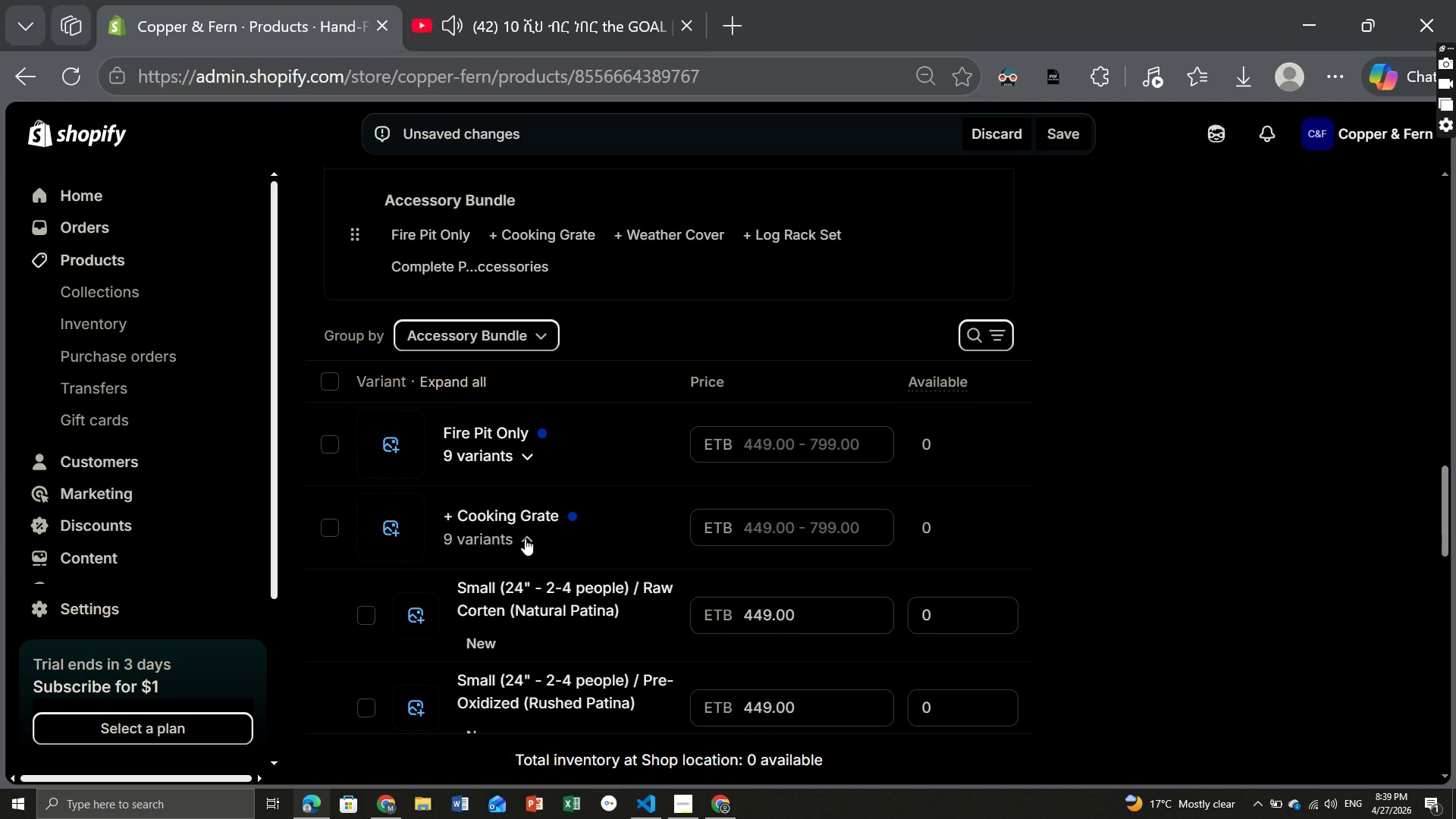 
left_click([832, 551])
 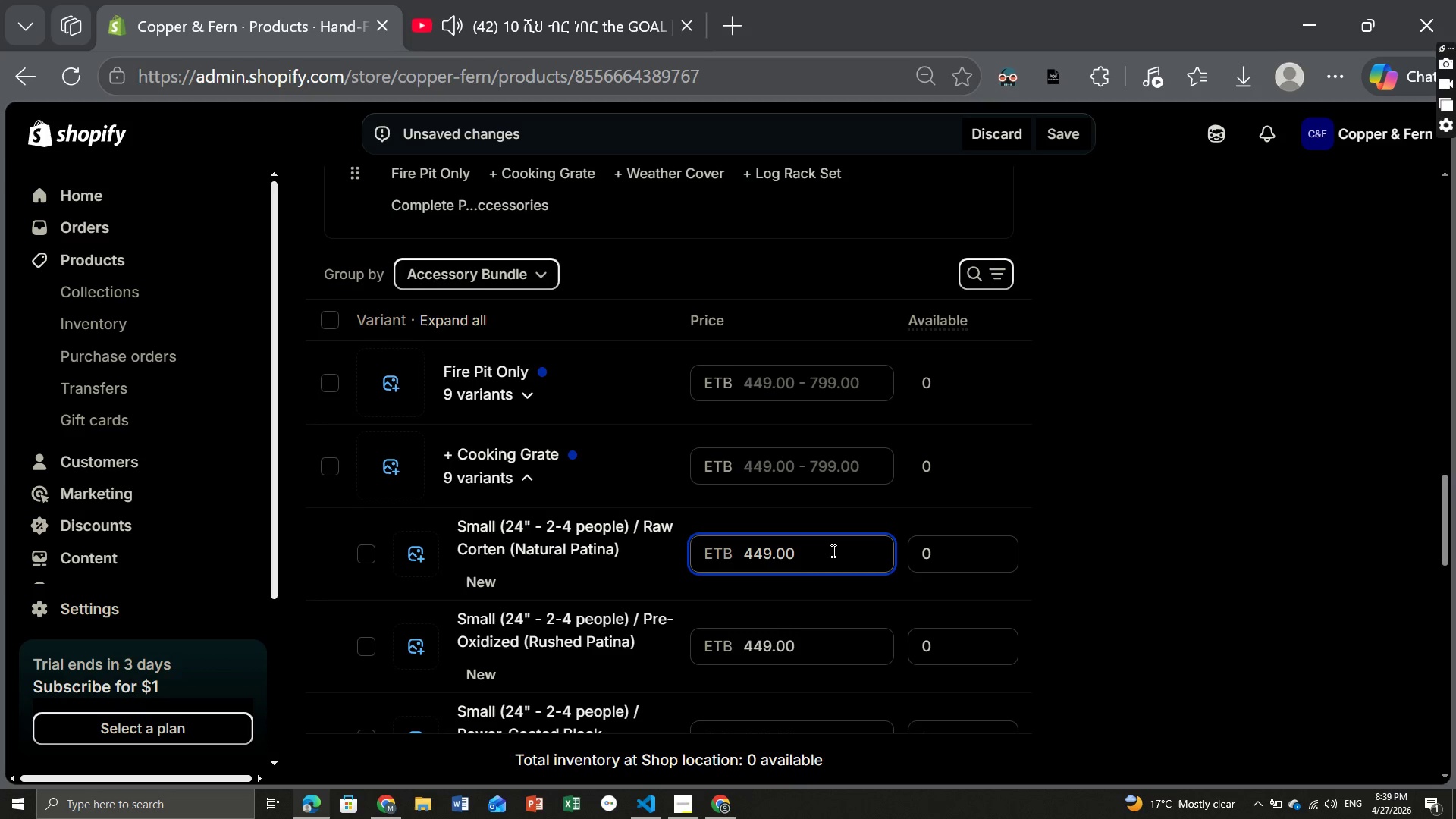 
wait(39.11)
 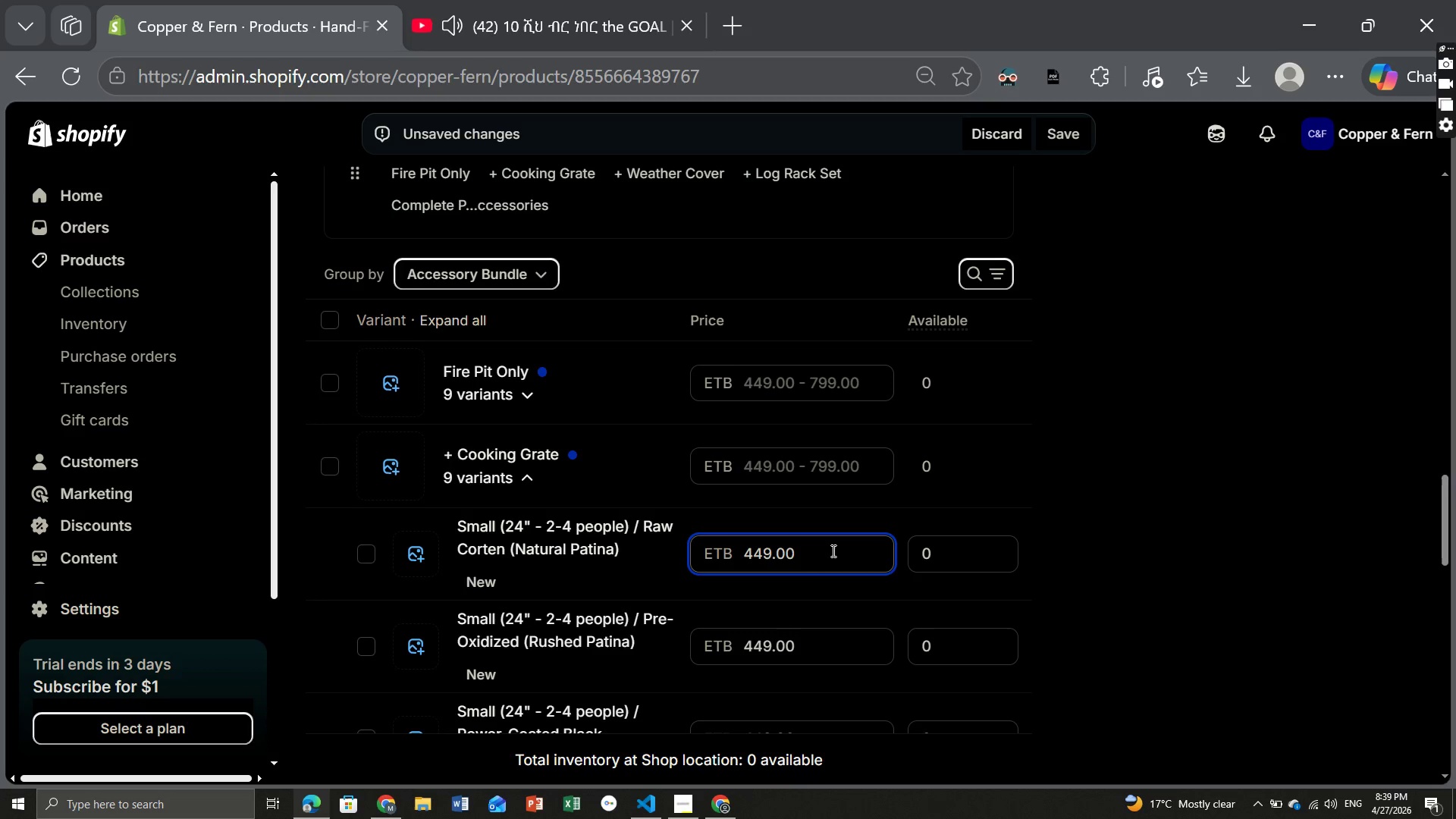 
hold_key(key=Backspace, duration=1.08)
 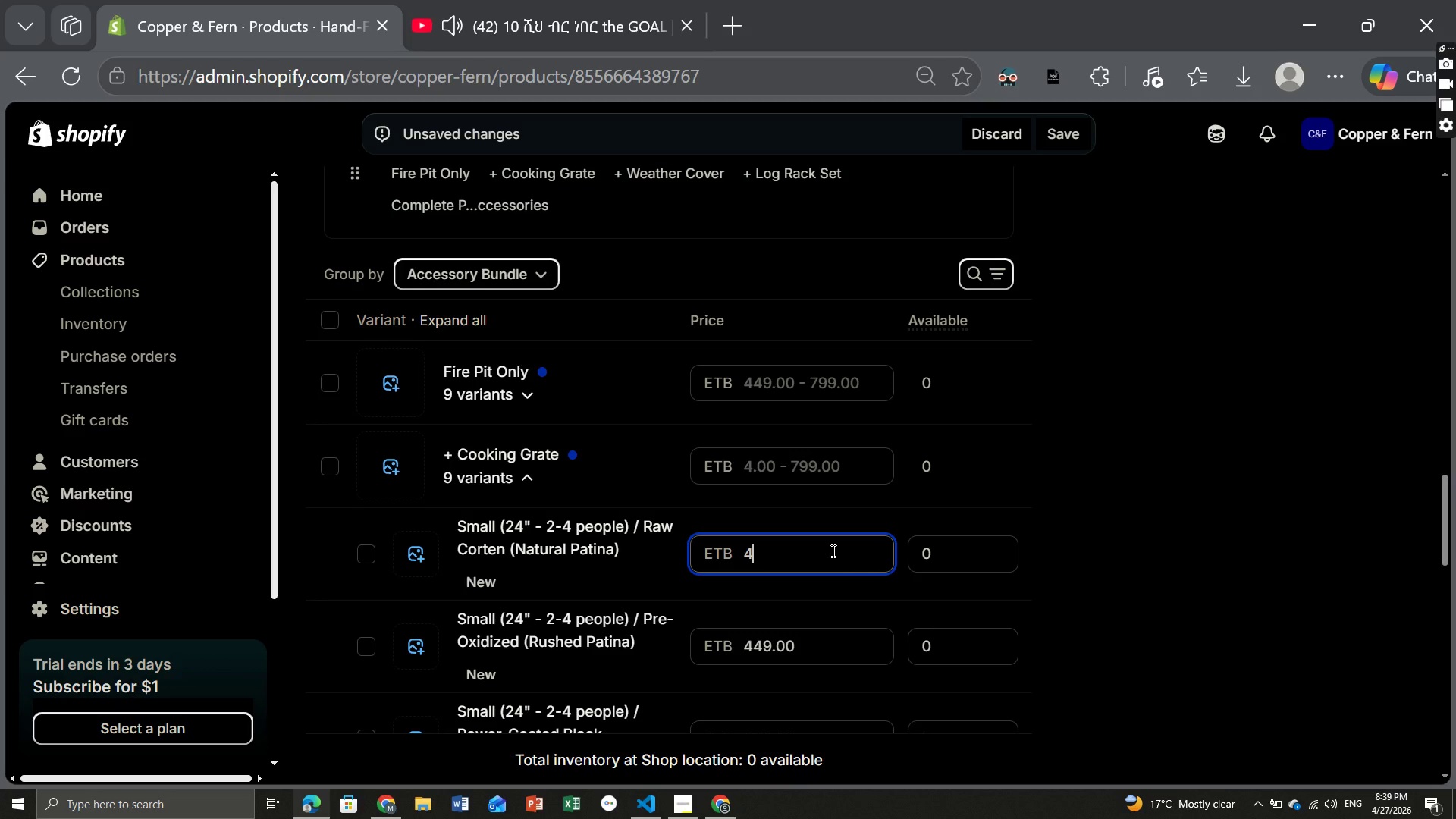 
key(Backspace)
 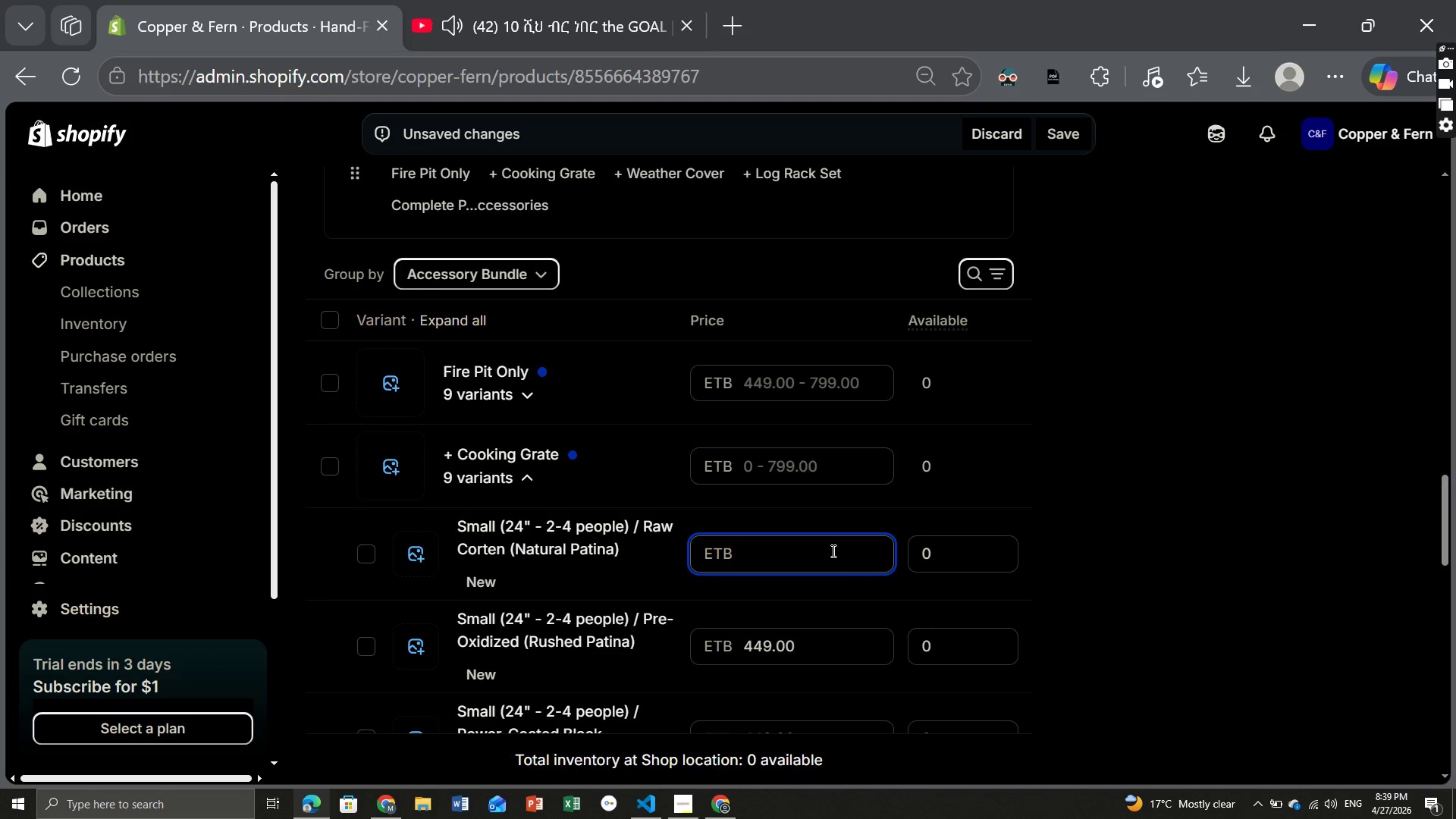 
wait(5.86)
 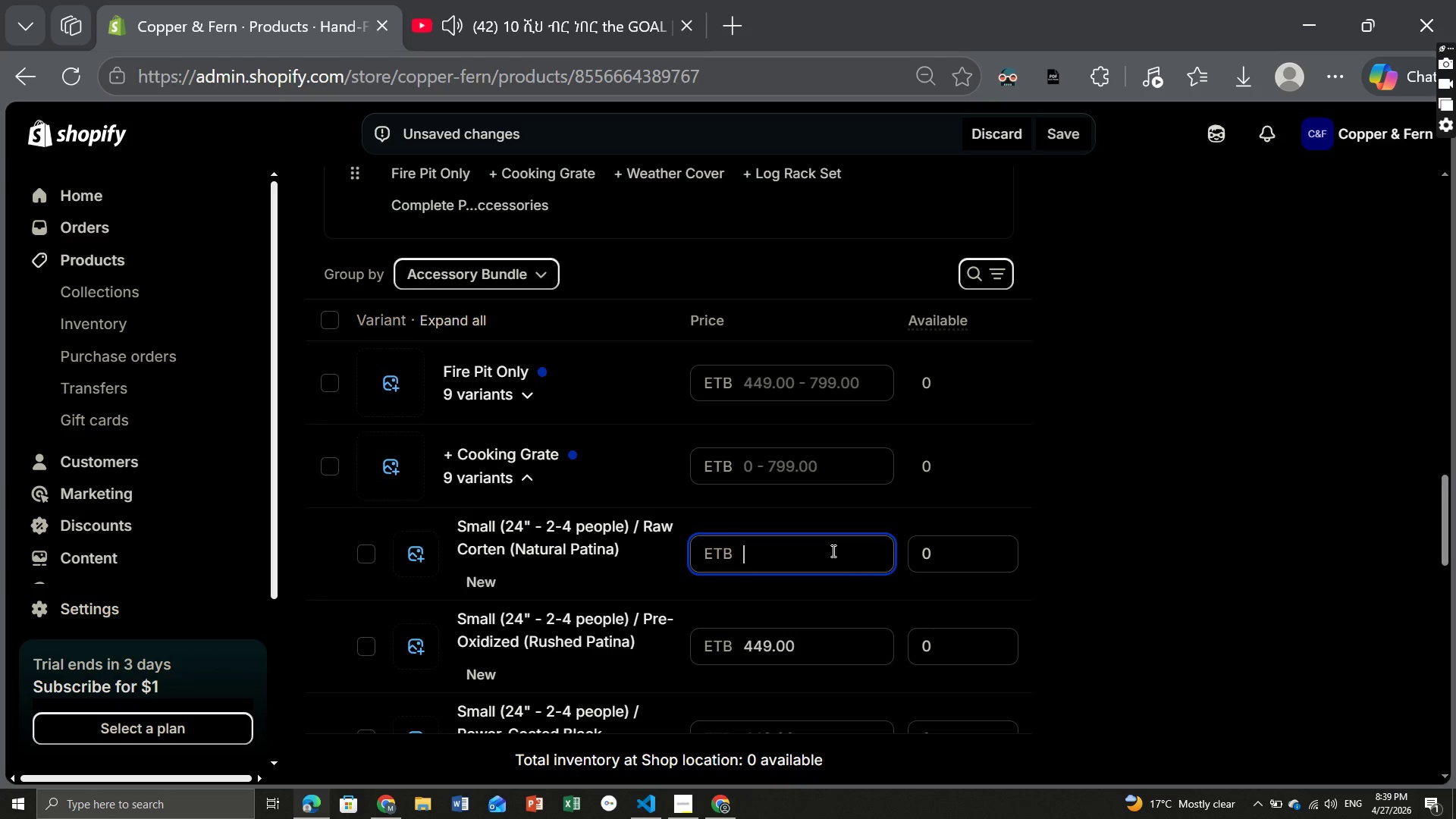 
type(528)
 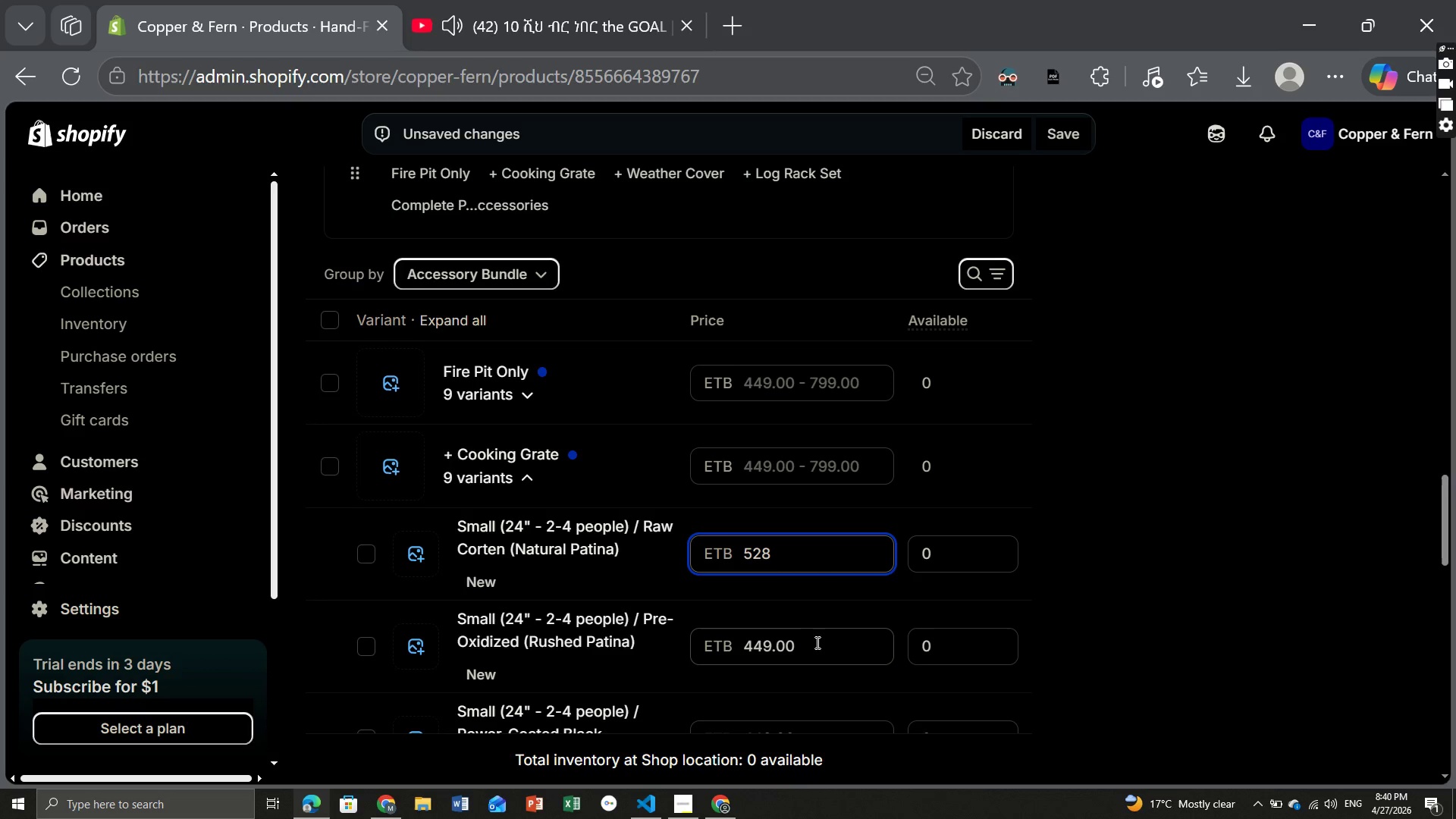 
wait(9.39)
 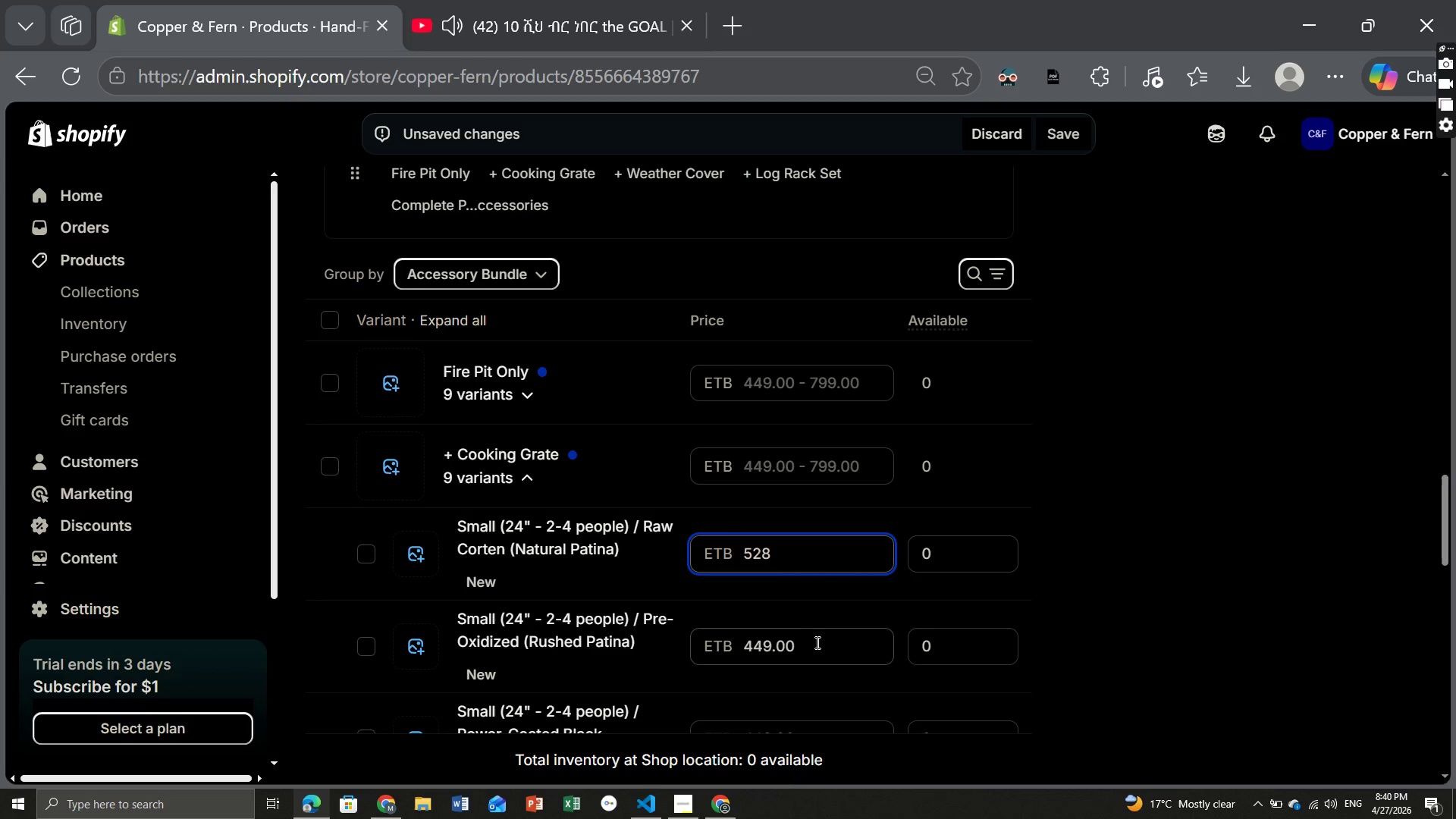 
left_click_drag(start_coordinate=[776, 547], to_coordinate=[742, 548])
 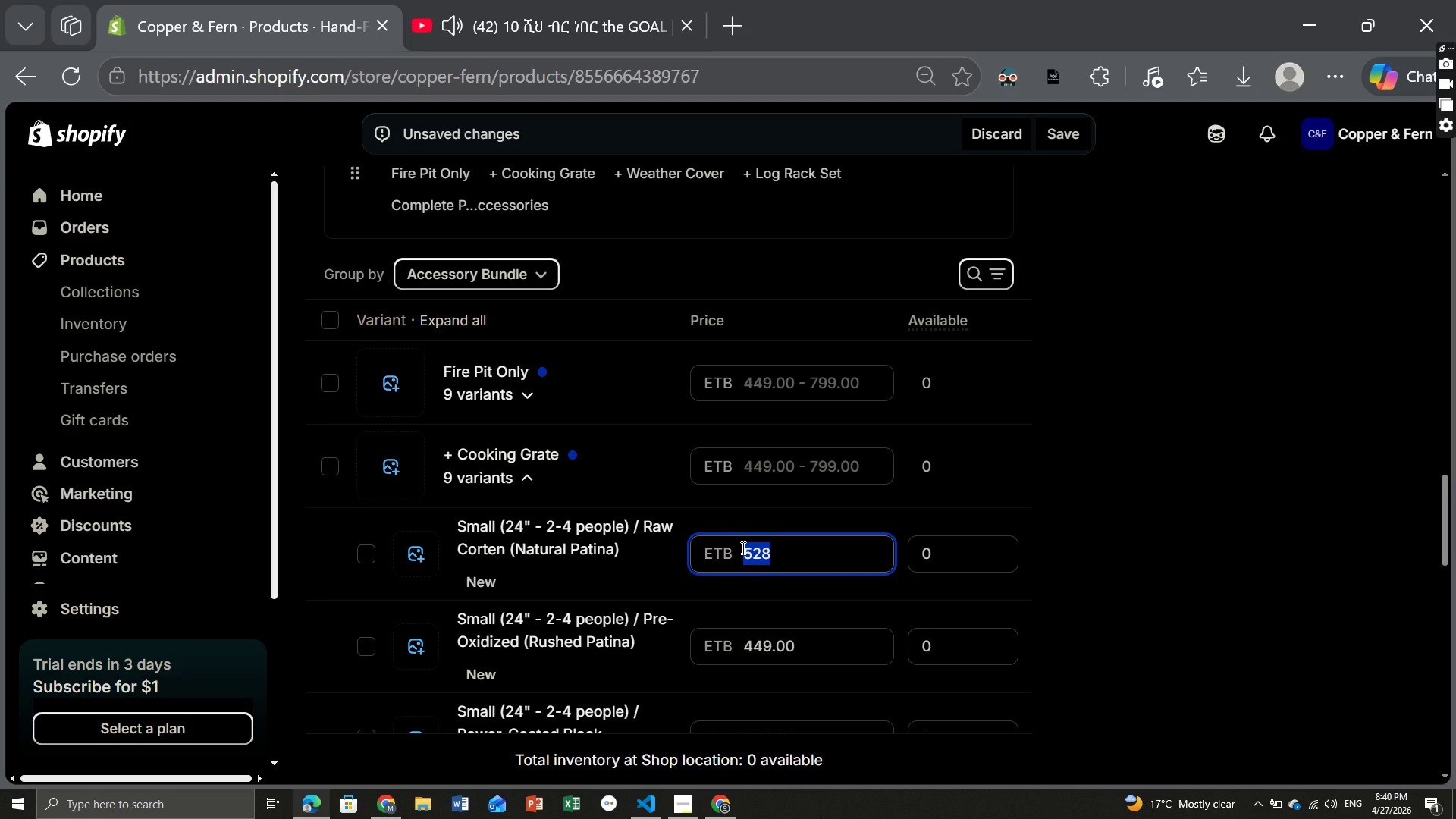 
key(Control+C)
 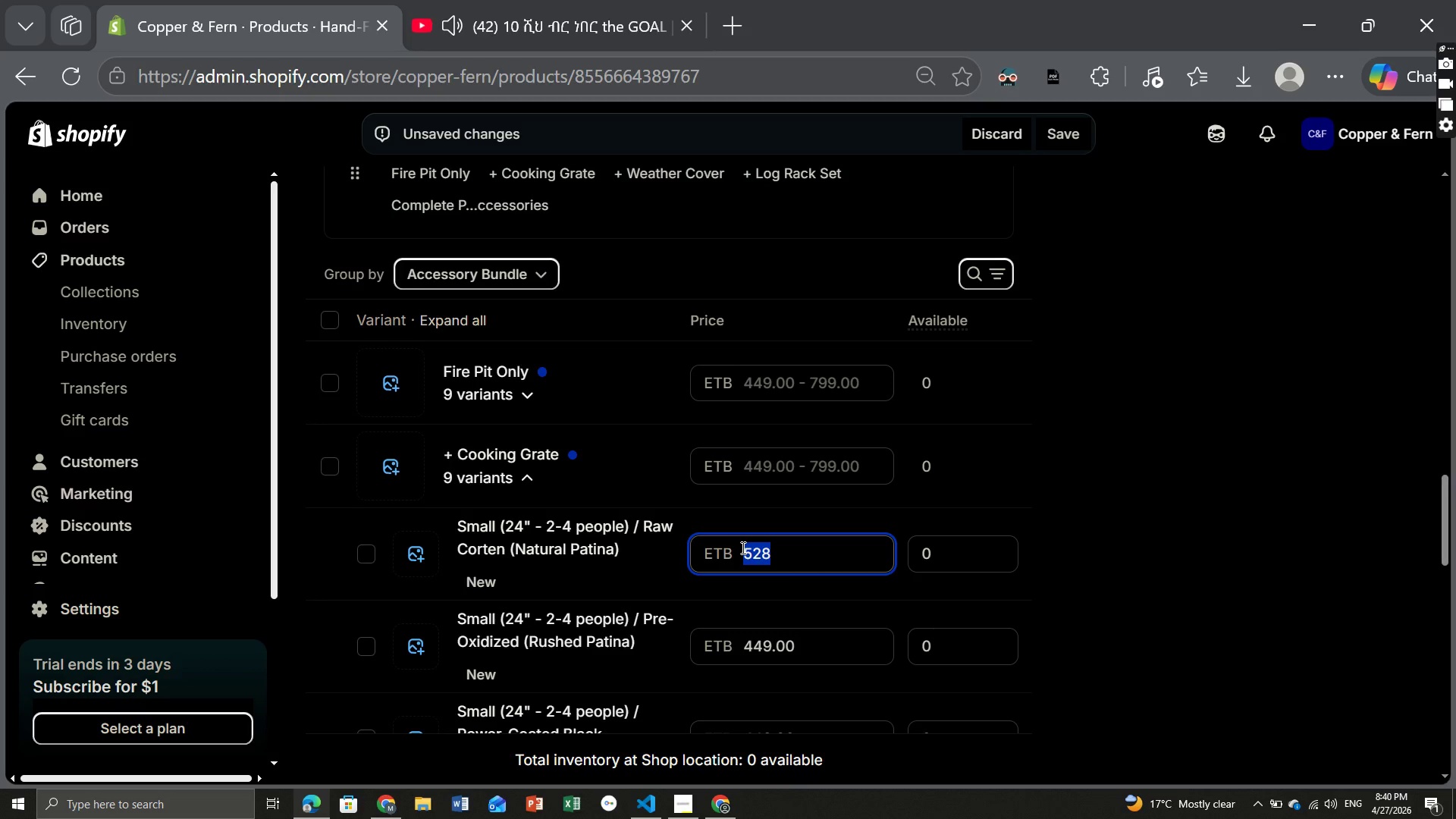 
key(Backspace)
 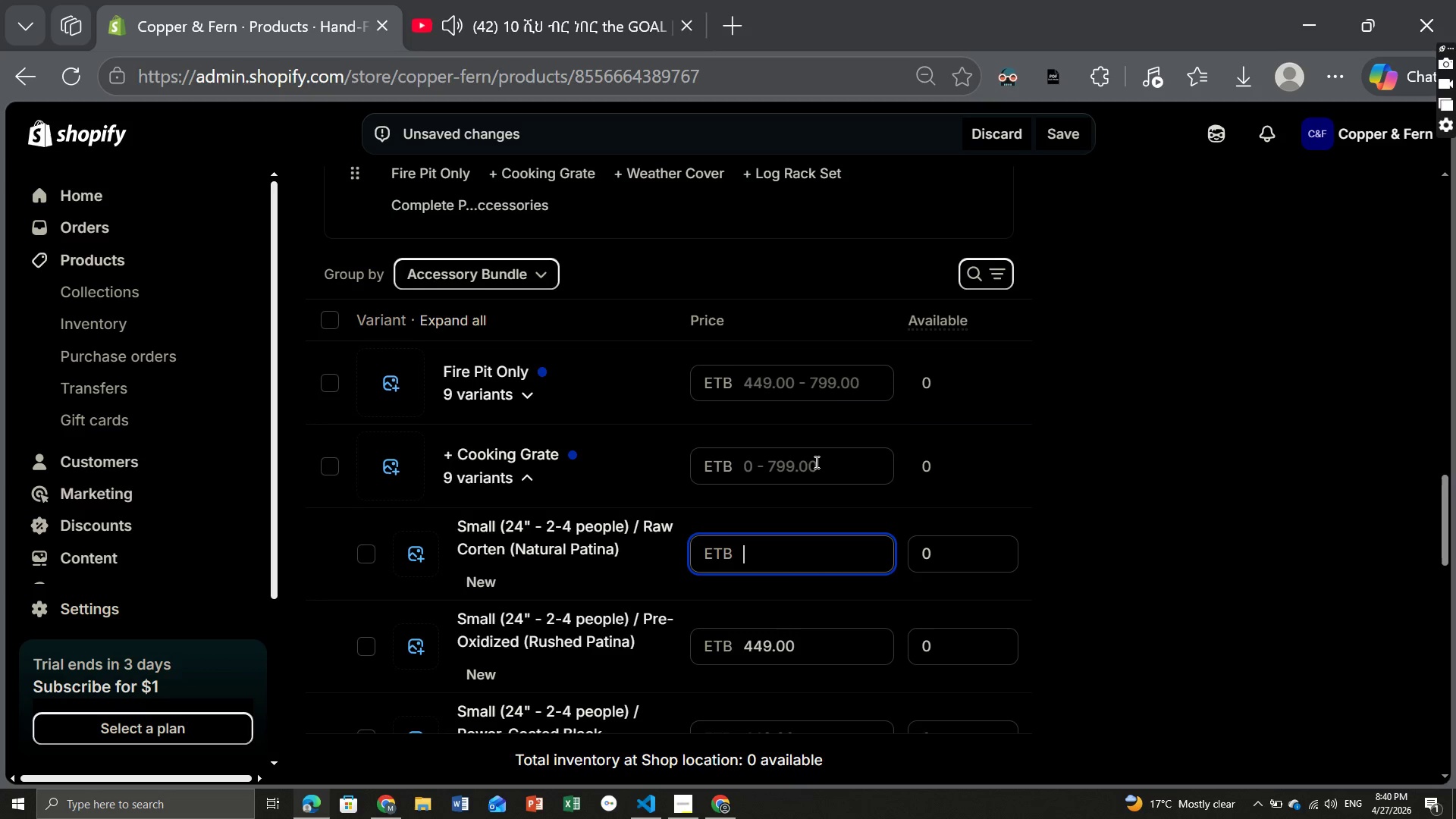 
left_click([815, 462])
 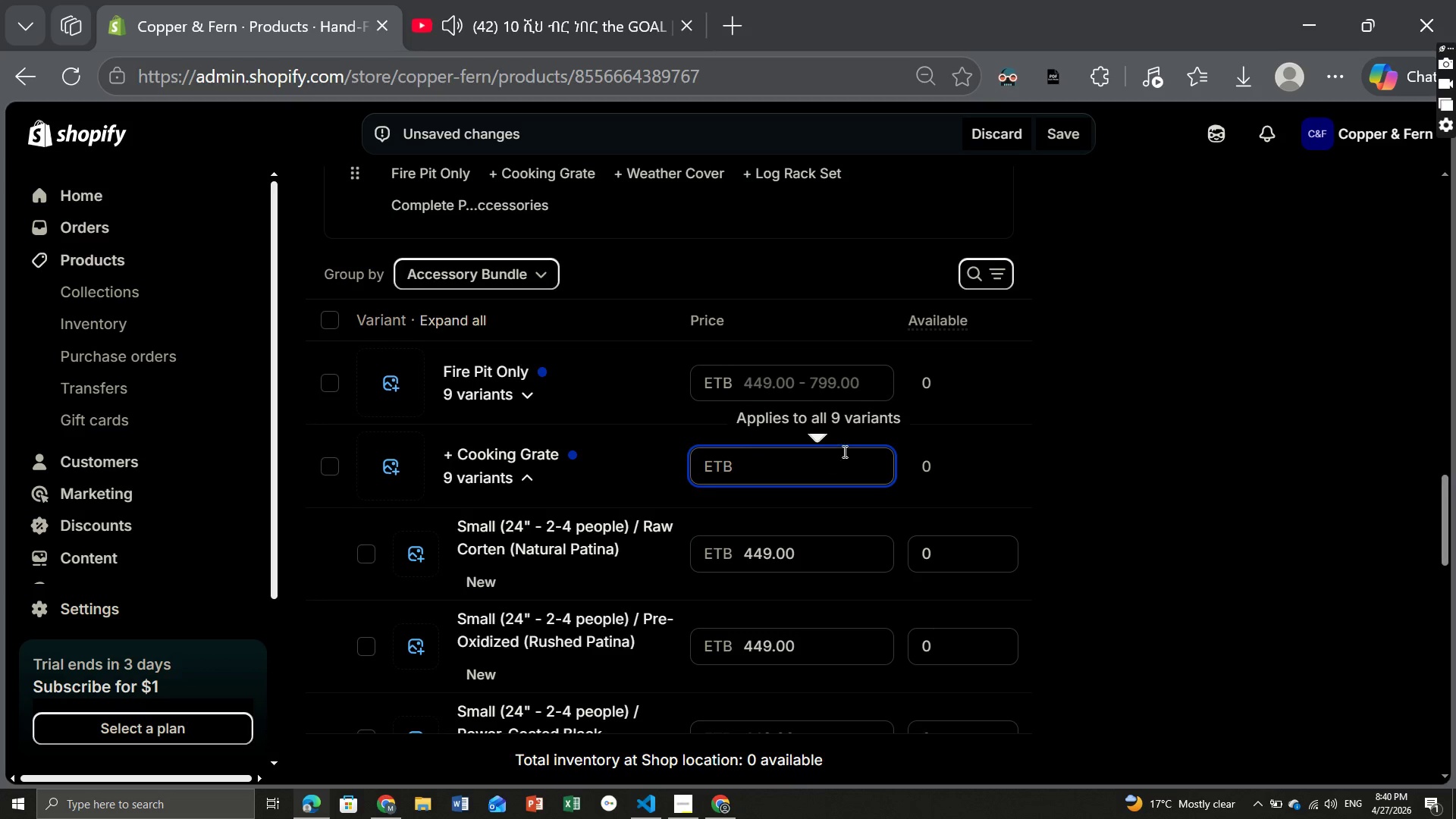 
key(Control+V)
 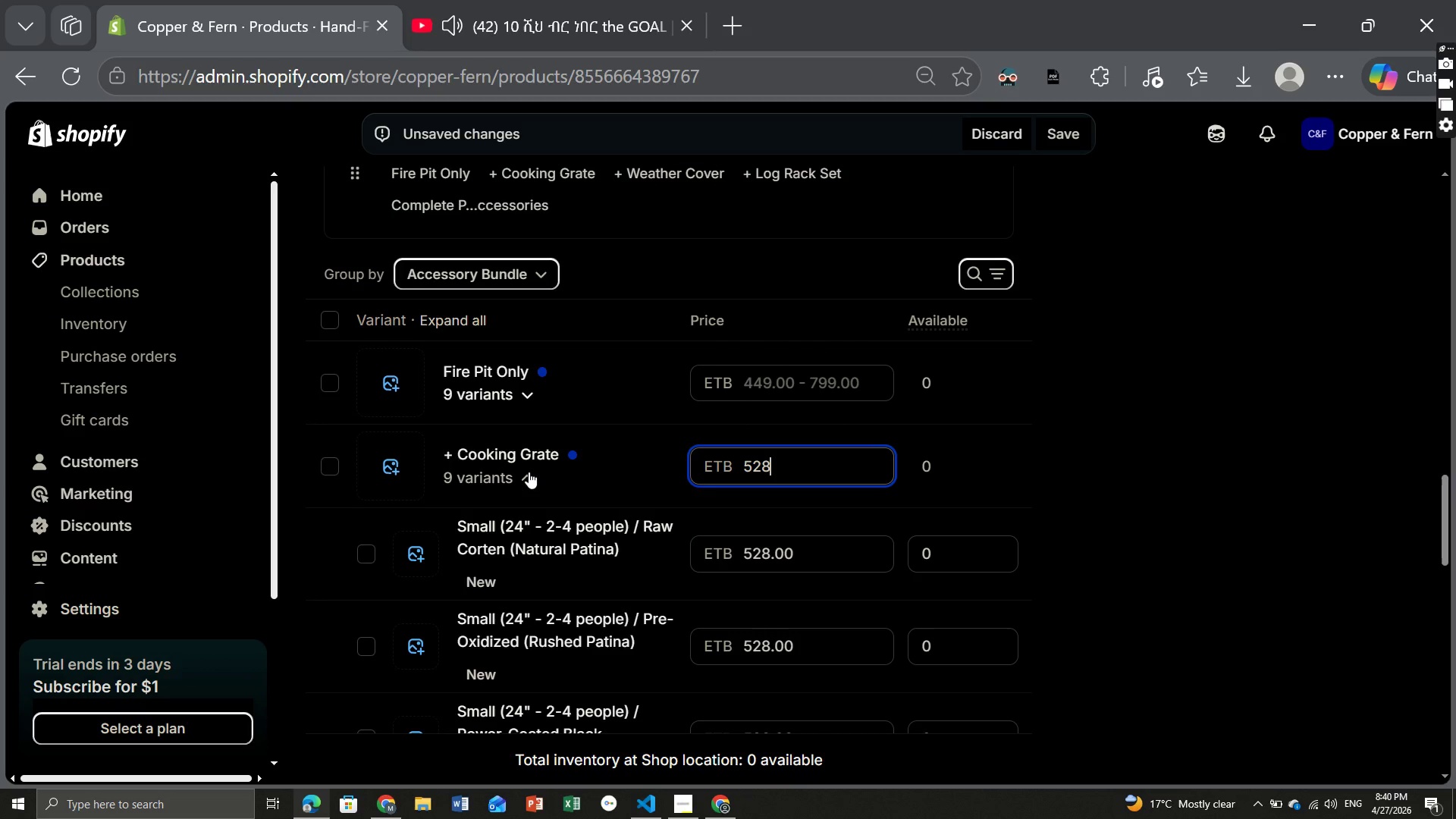 
left_click([529, 472])
 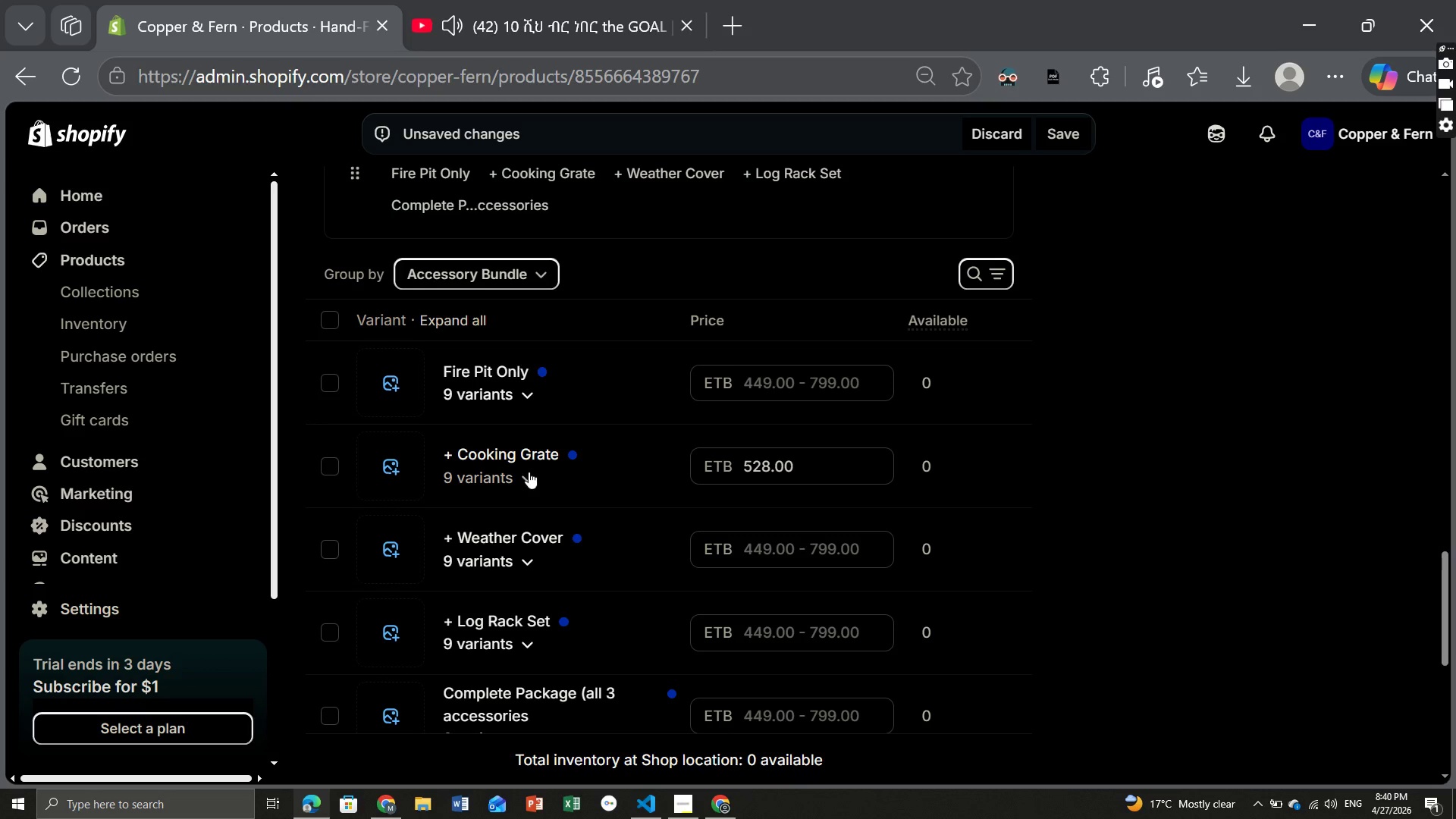 
wait(6.38)
 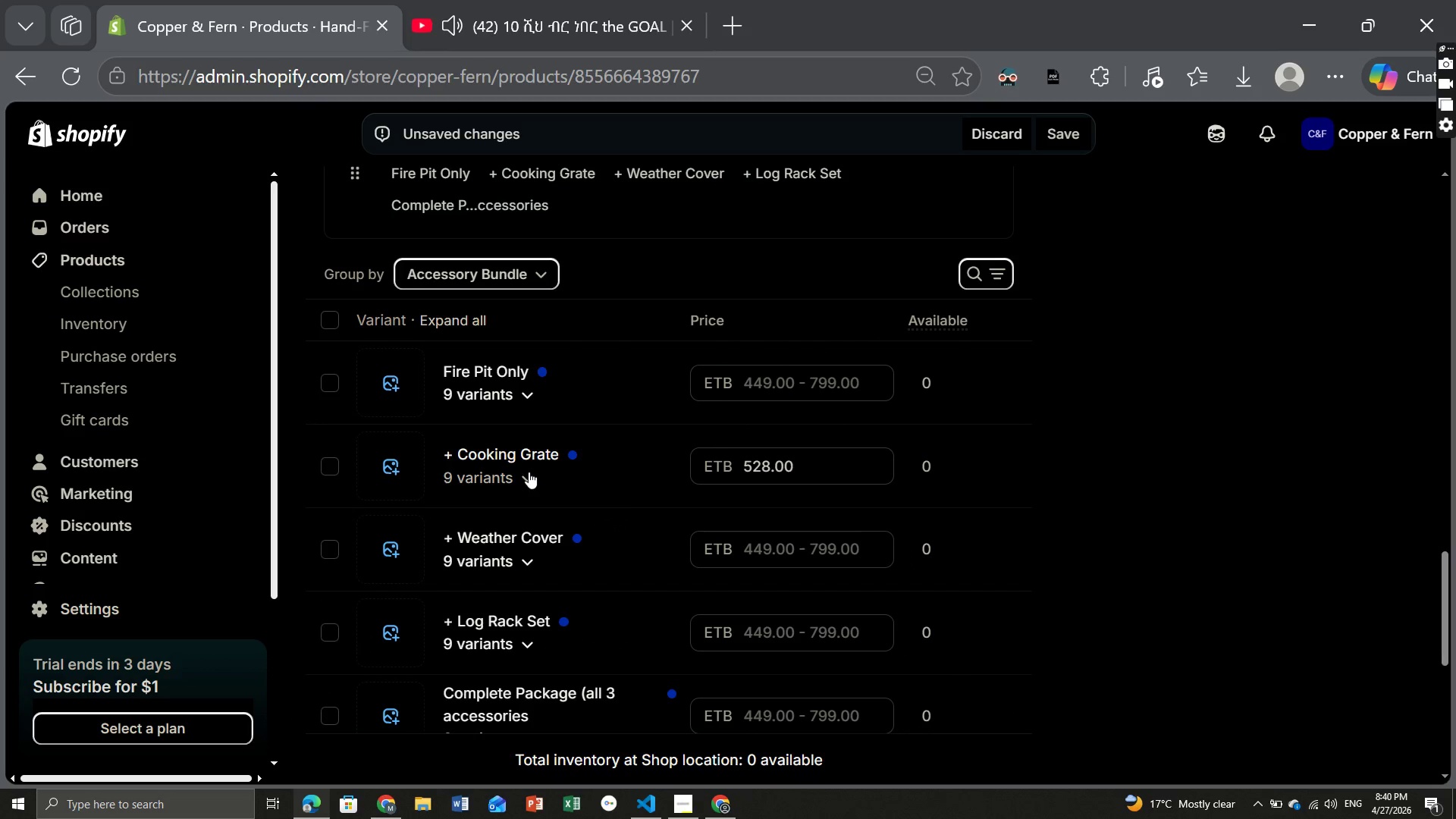 
left_click([527, 556])
 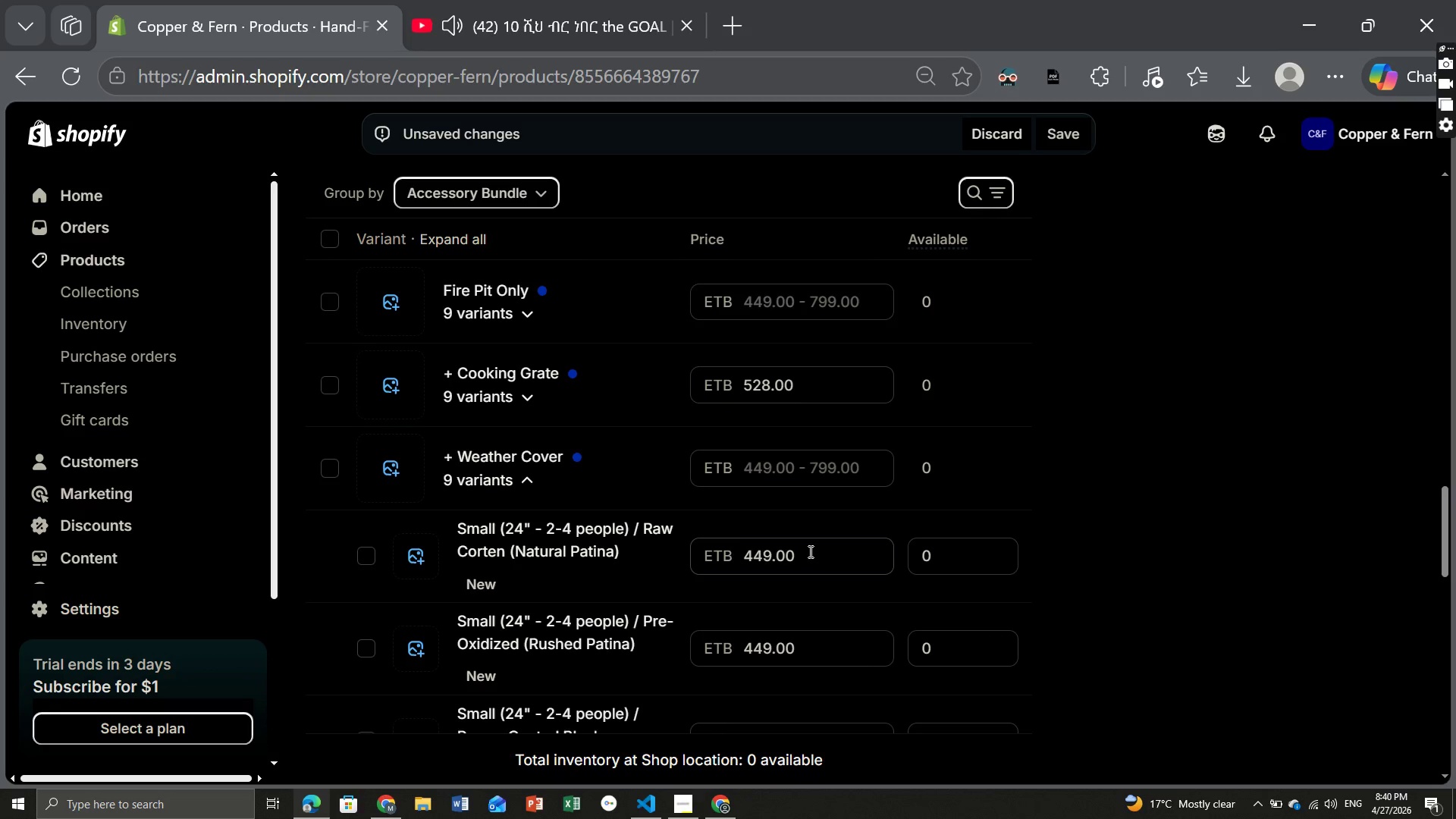 
wait(30.25)
 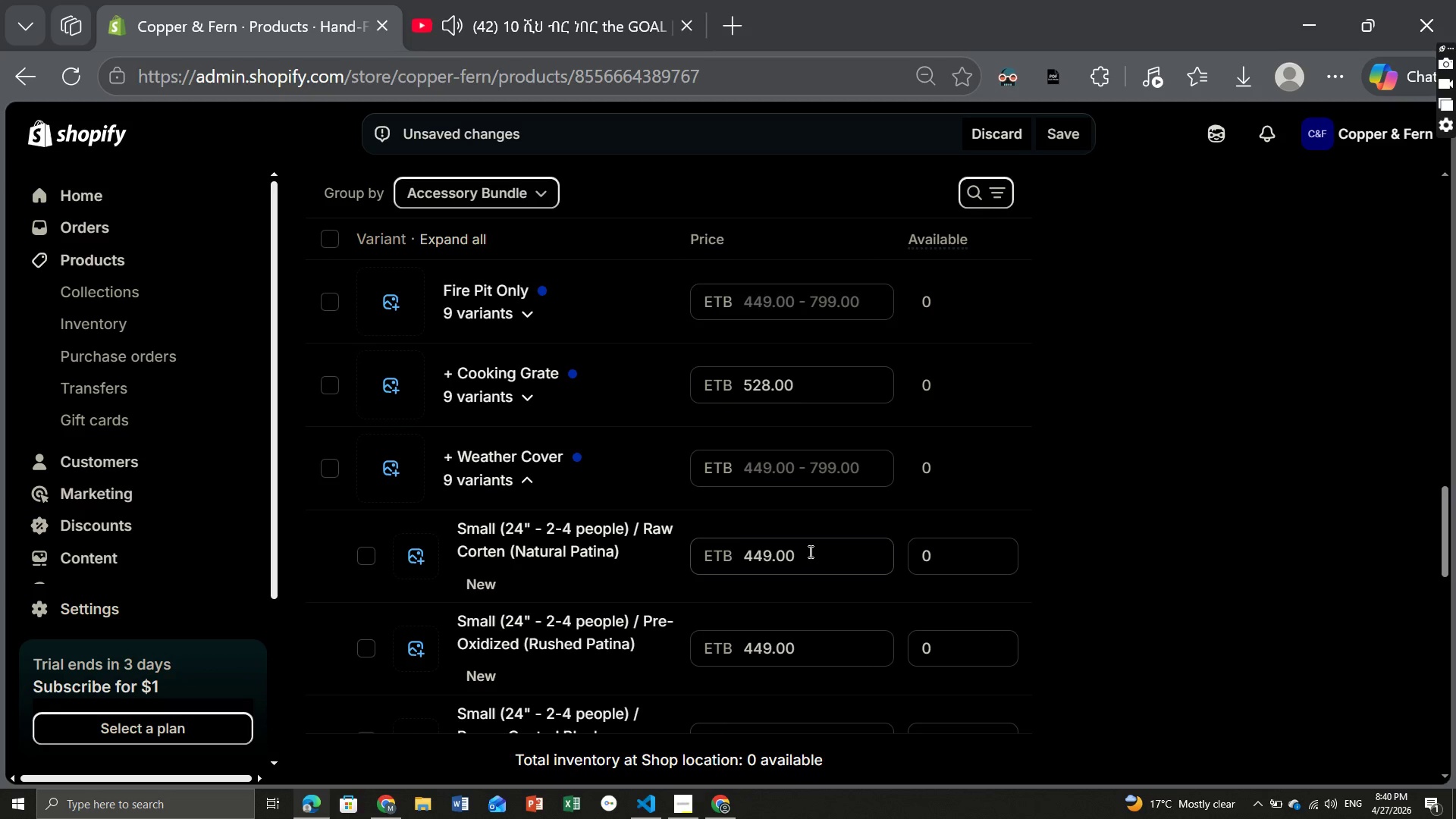 
left_click([809, 551])
 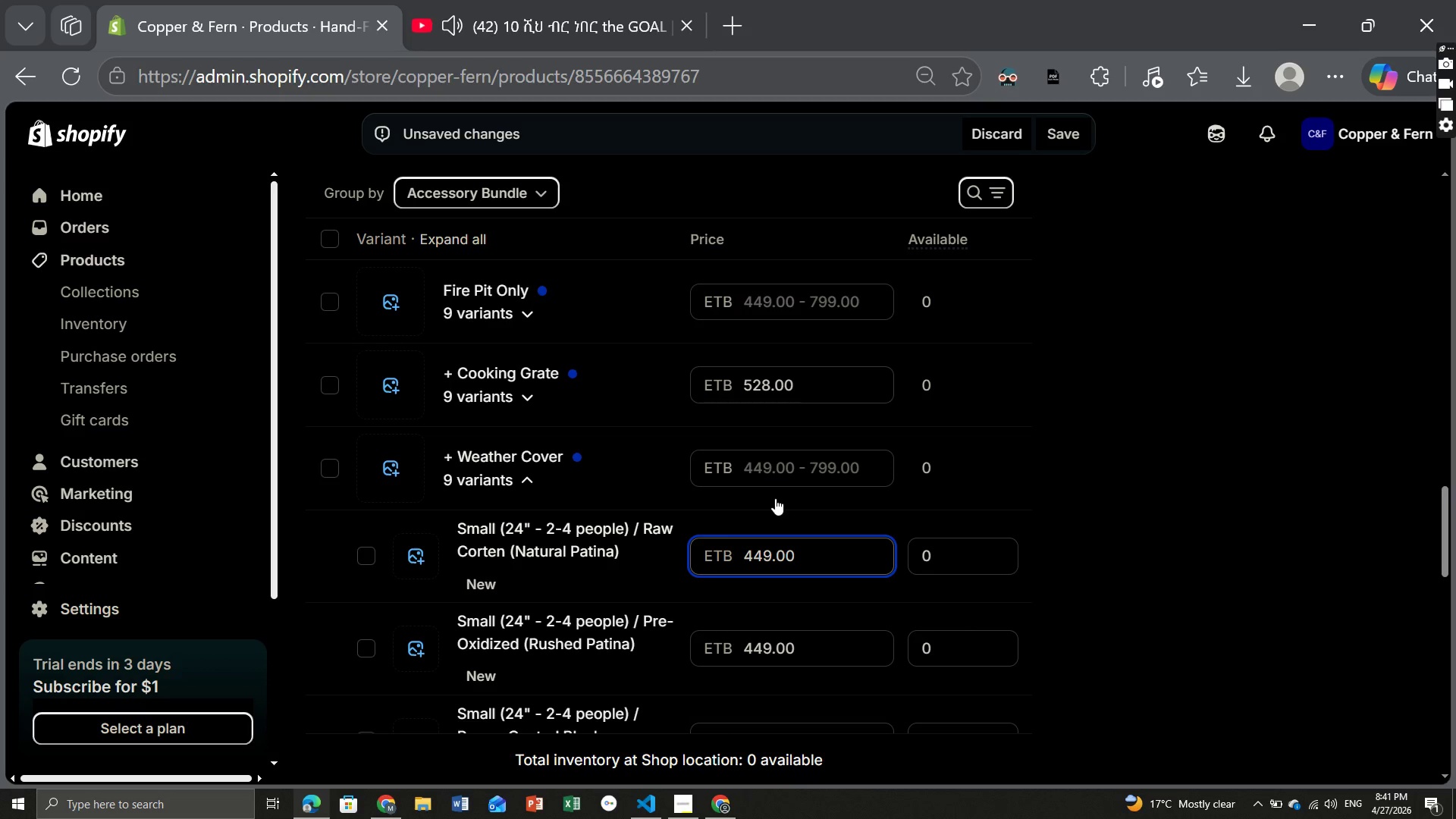 
hold_key(key=Backspace, duration=1.23)
 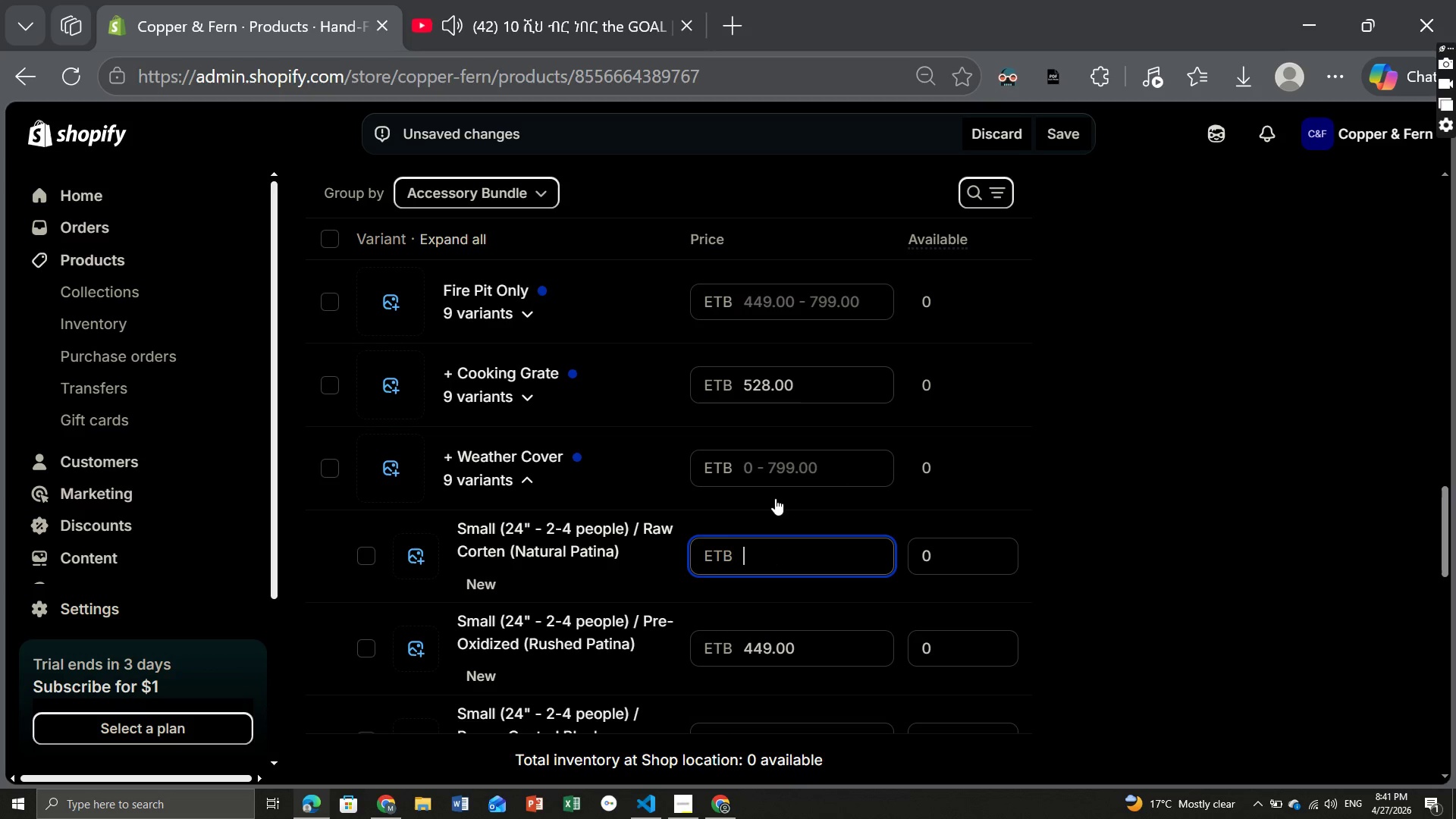 
type(498)
 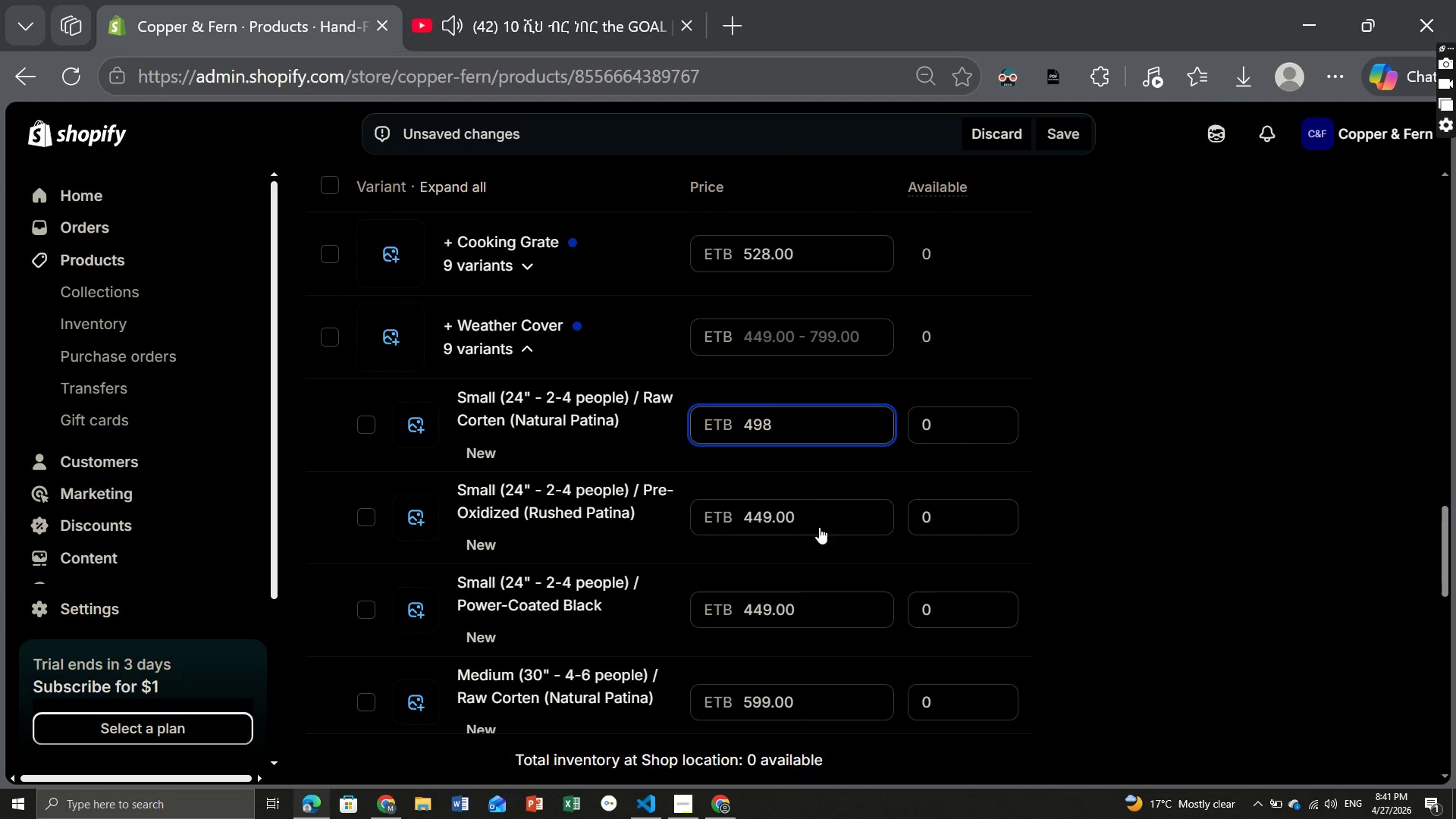 
left_click([803, 513])
 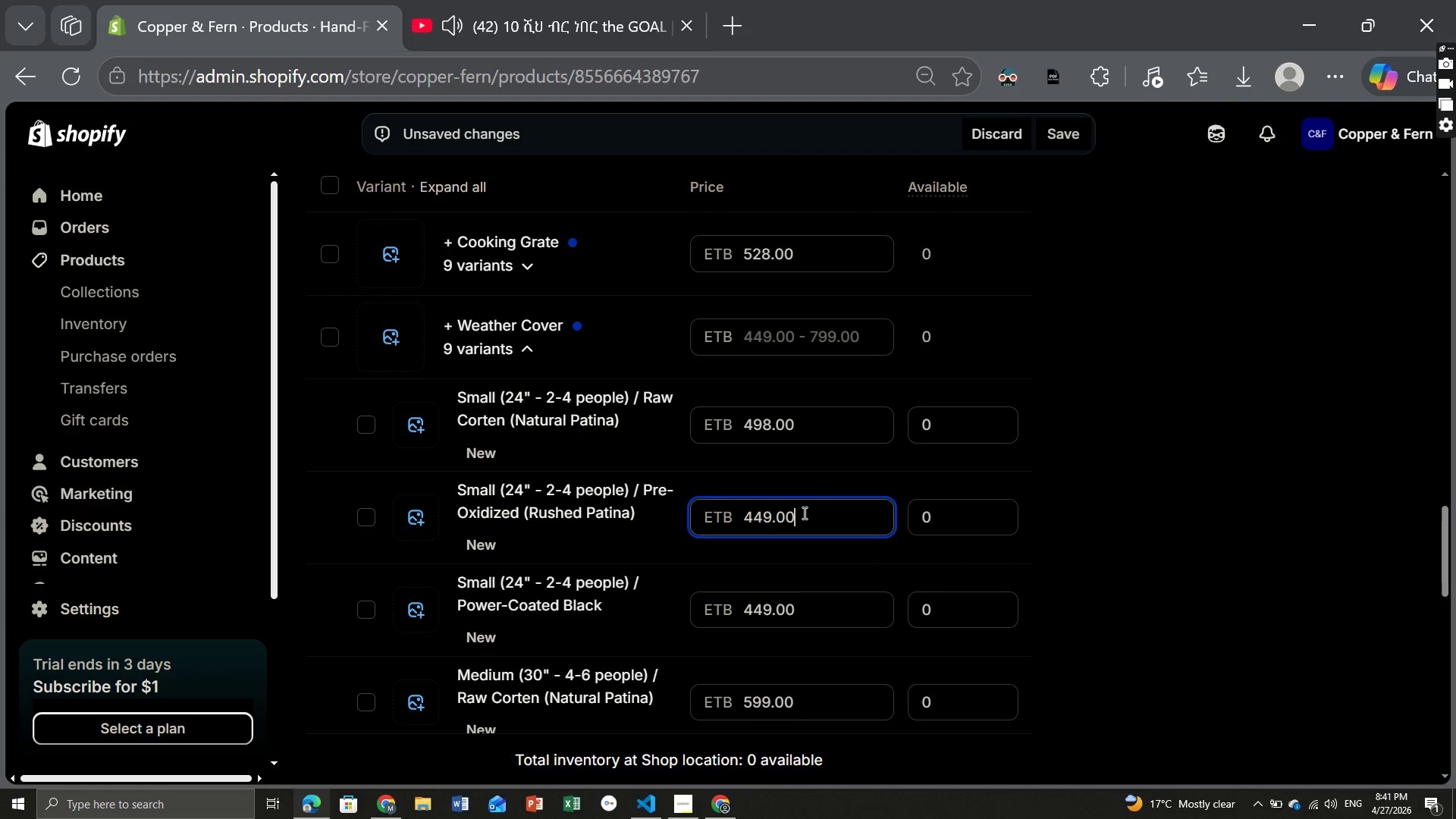 
hold_key(key=Backspace, duration=1.33)
 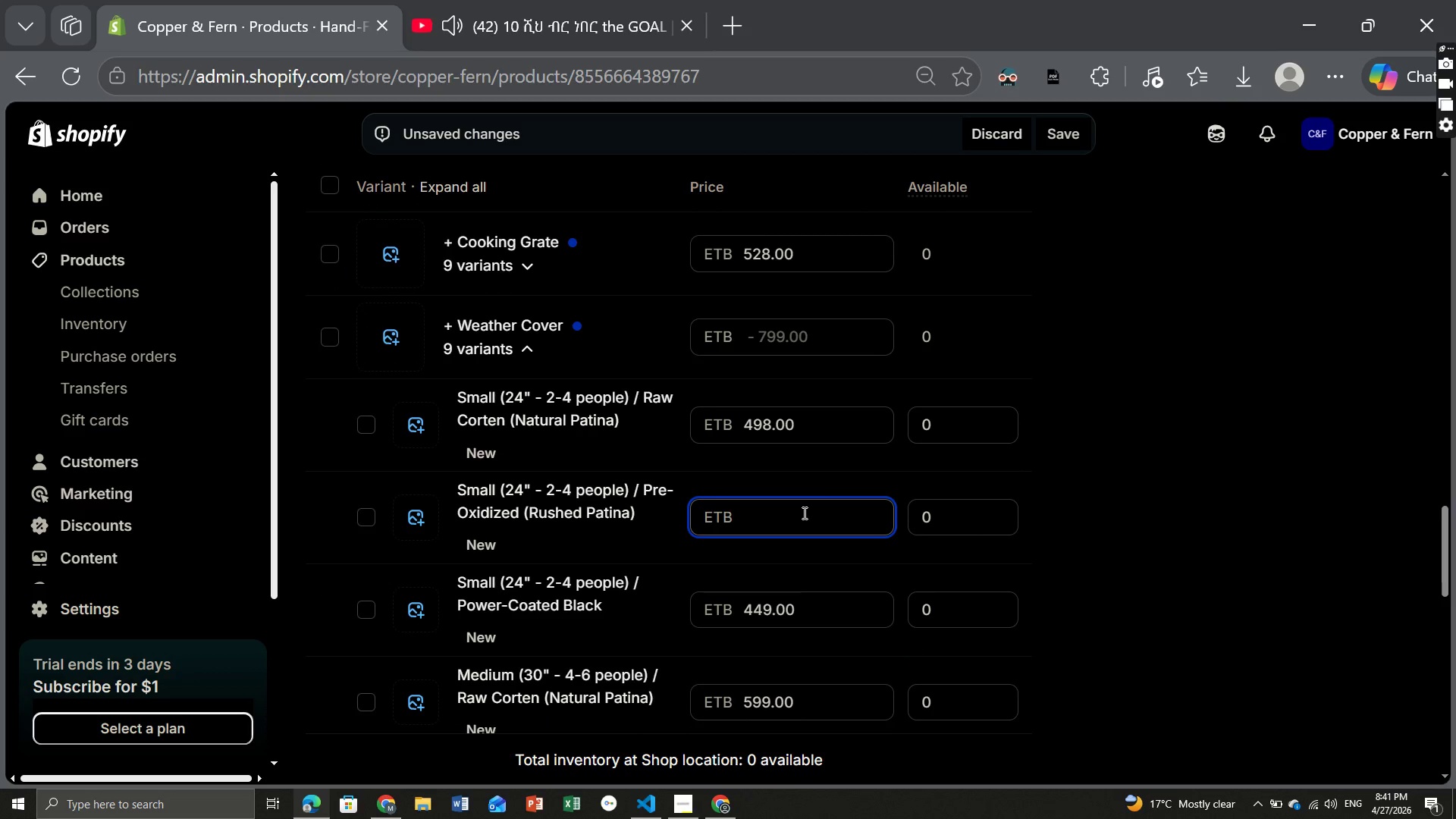 
type(498)
 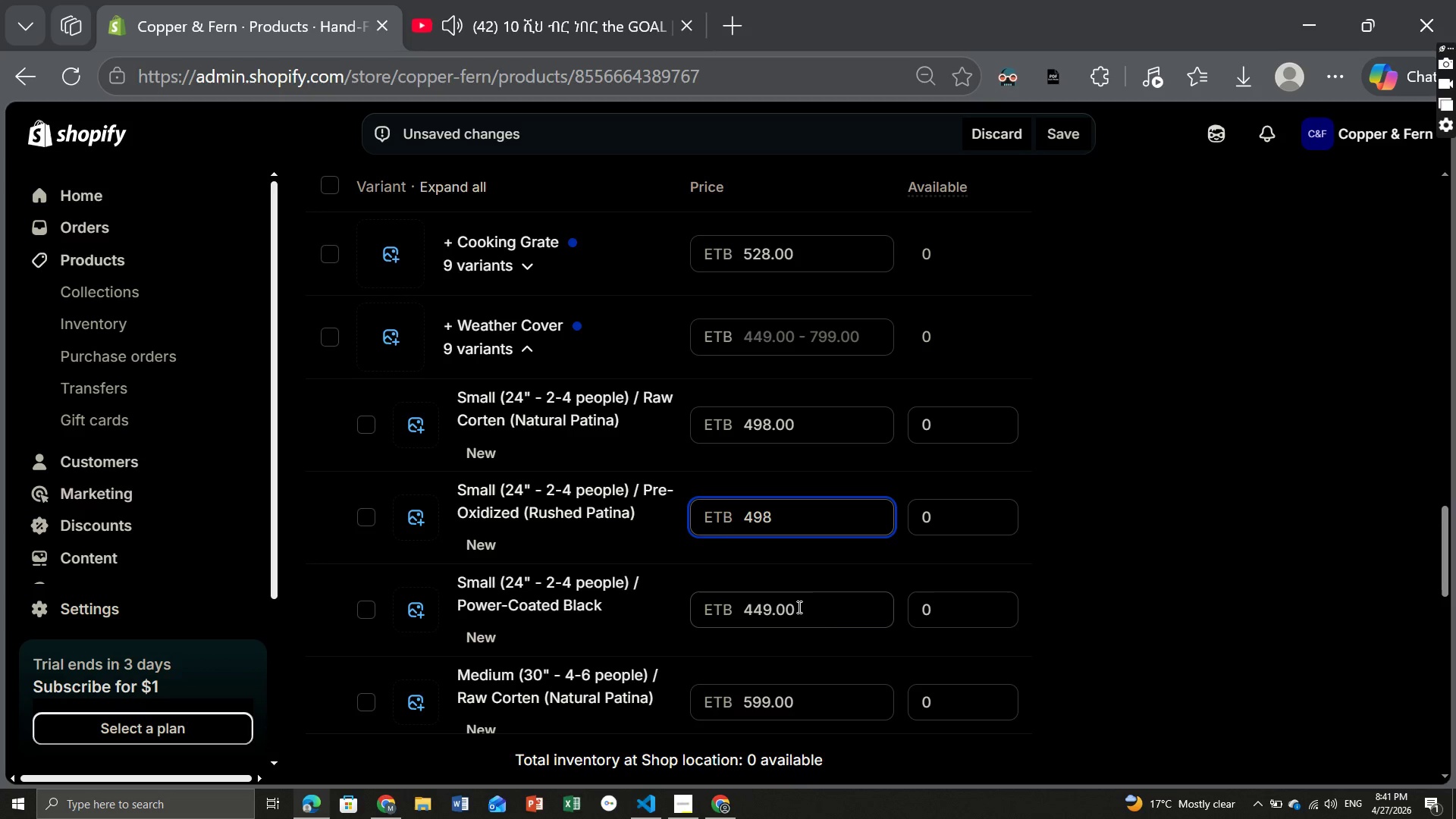 
double_click([761, 609])
 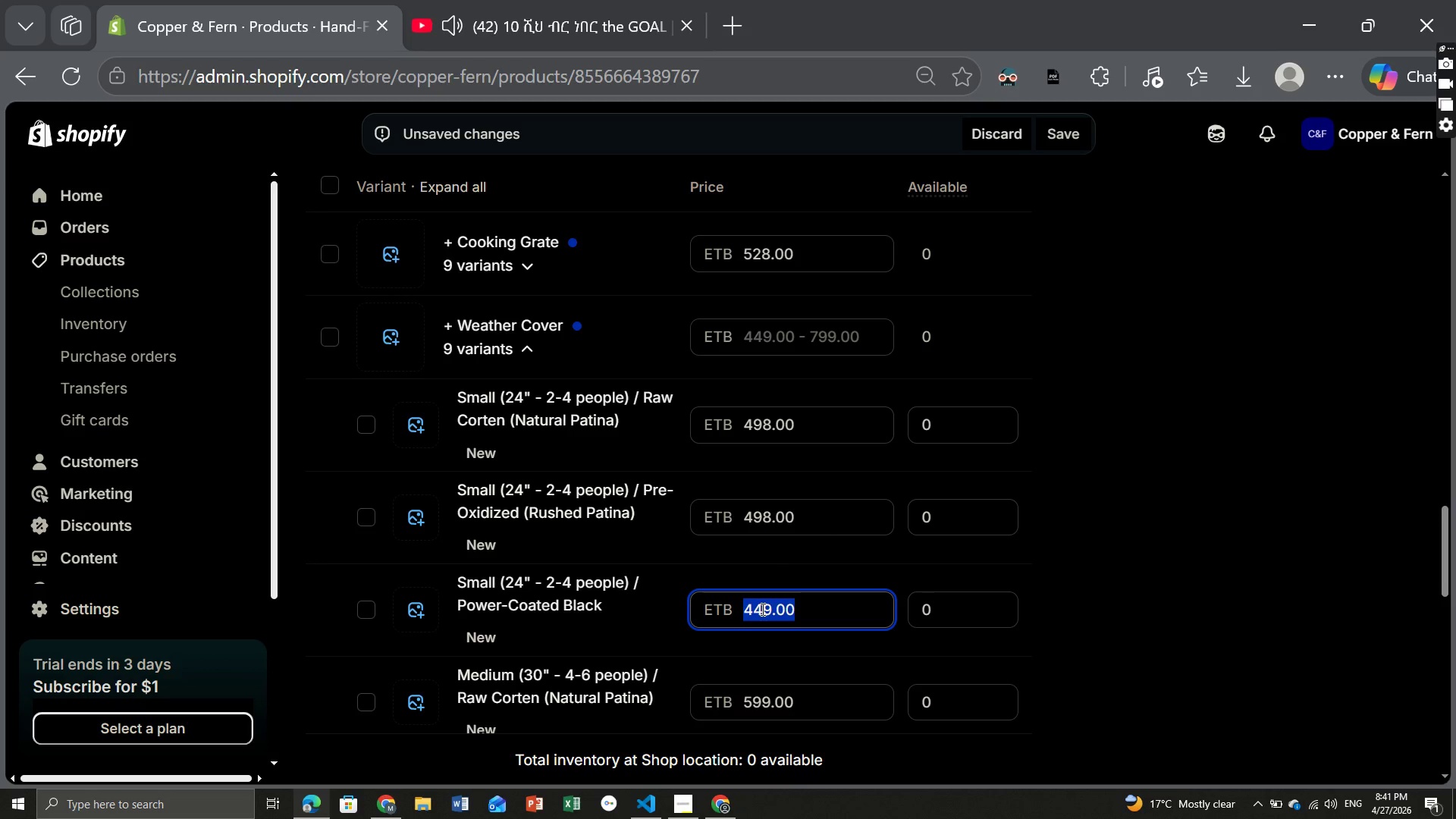 
type(498)
 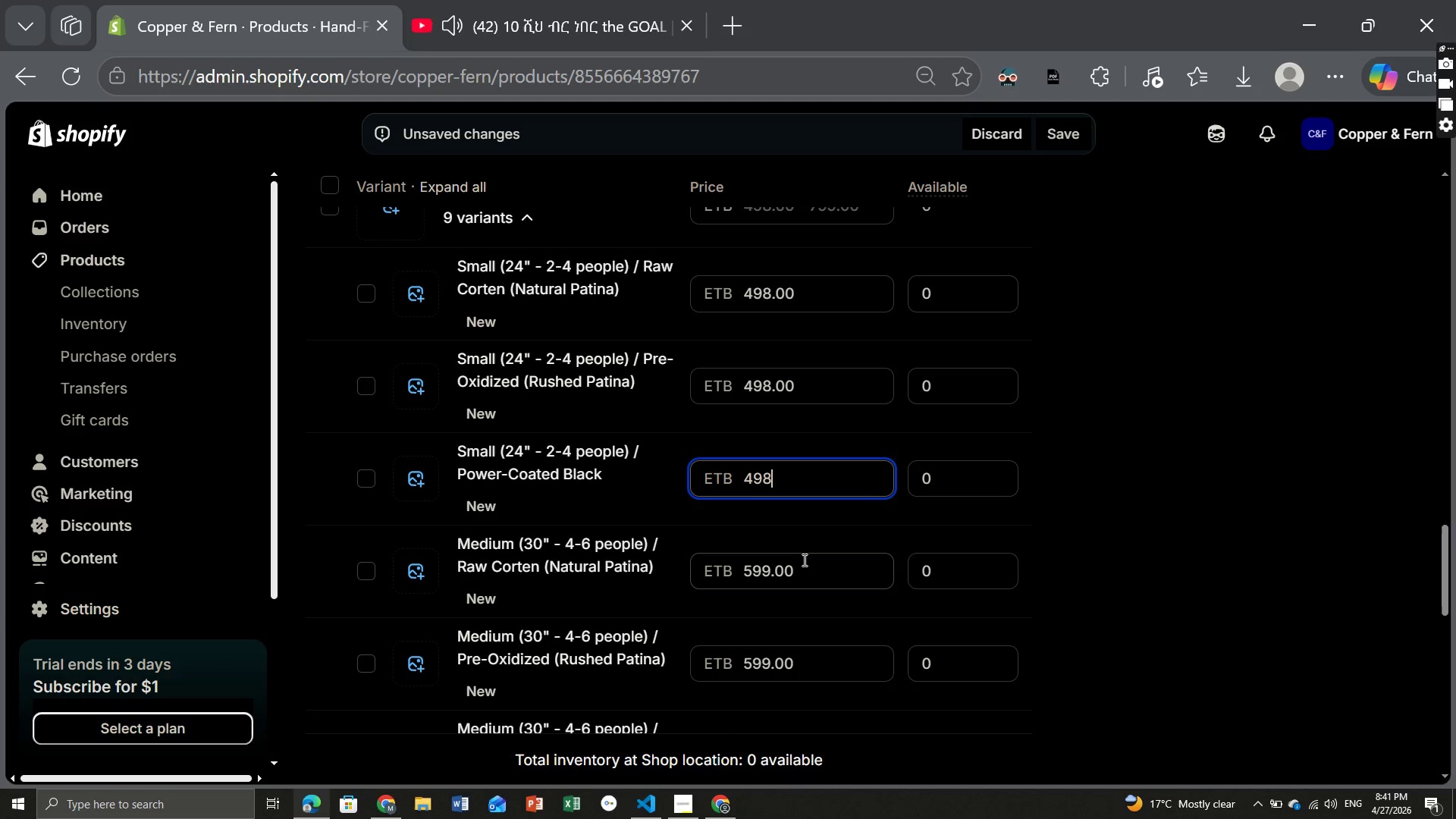 
wait(11.28)
 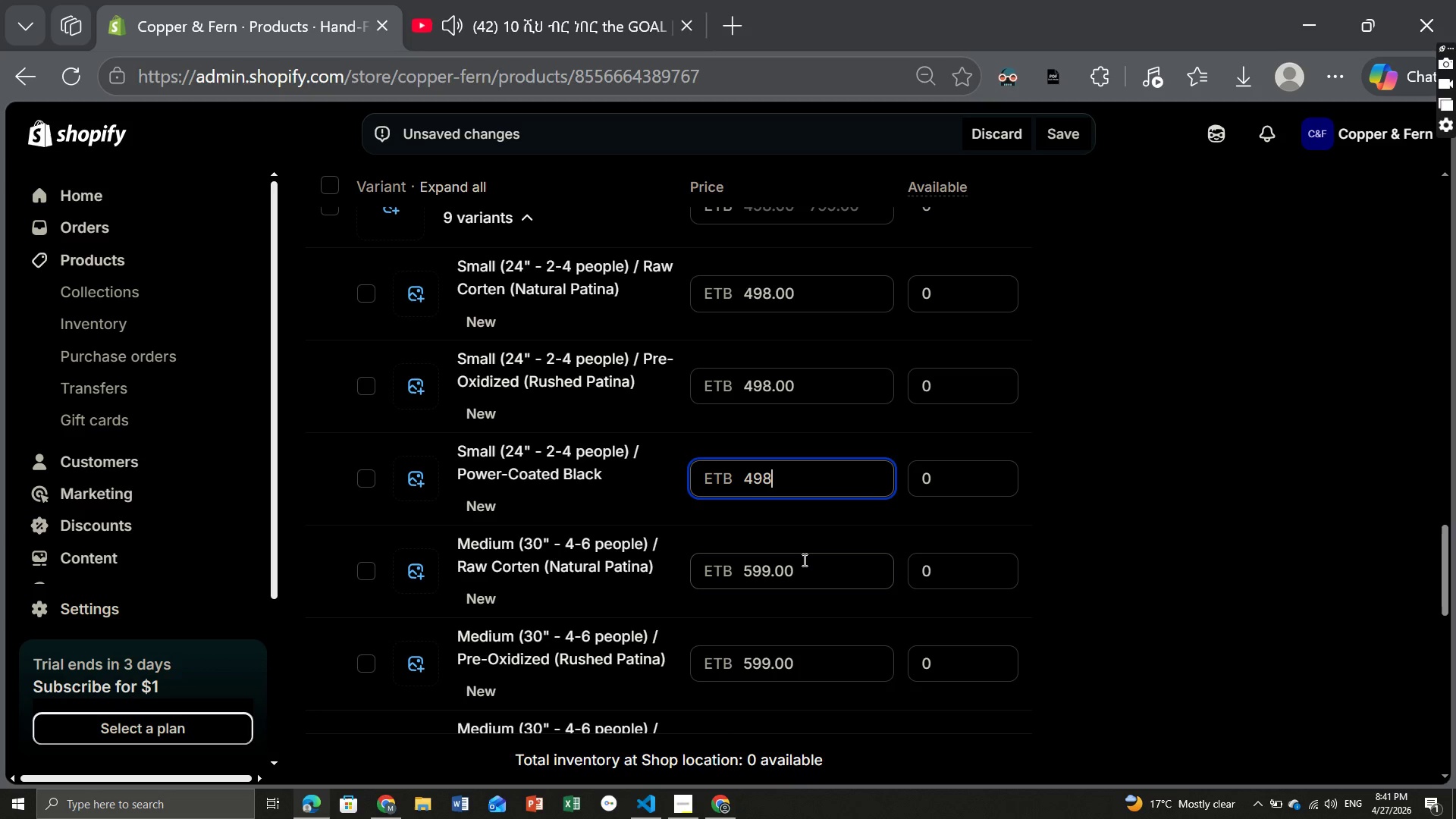 
double_click([764, 568])
 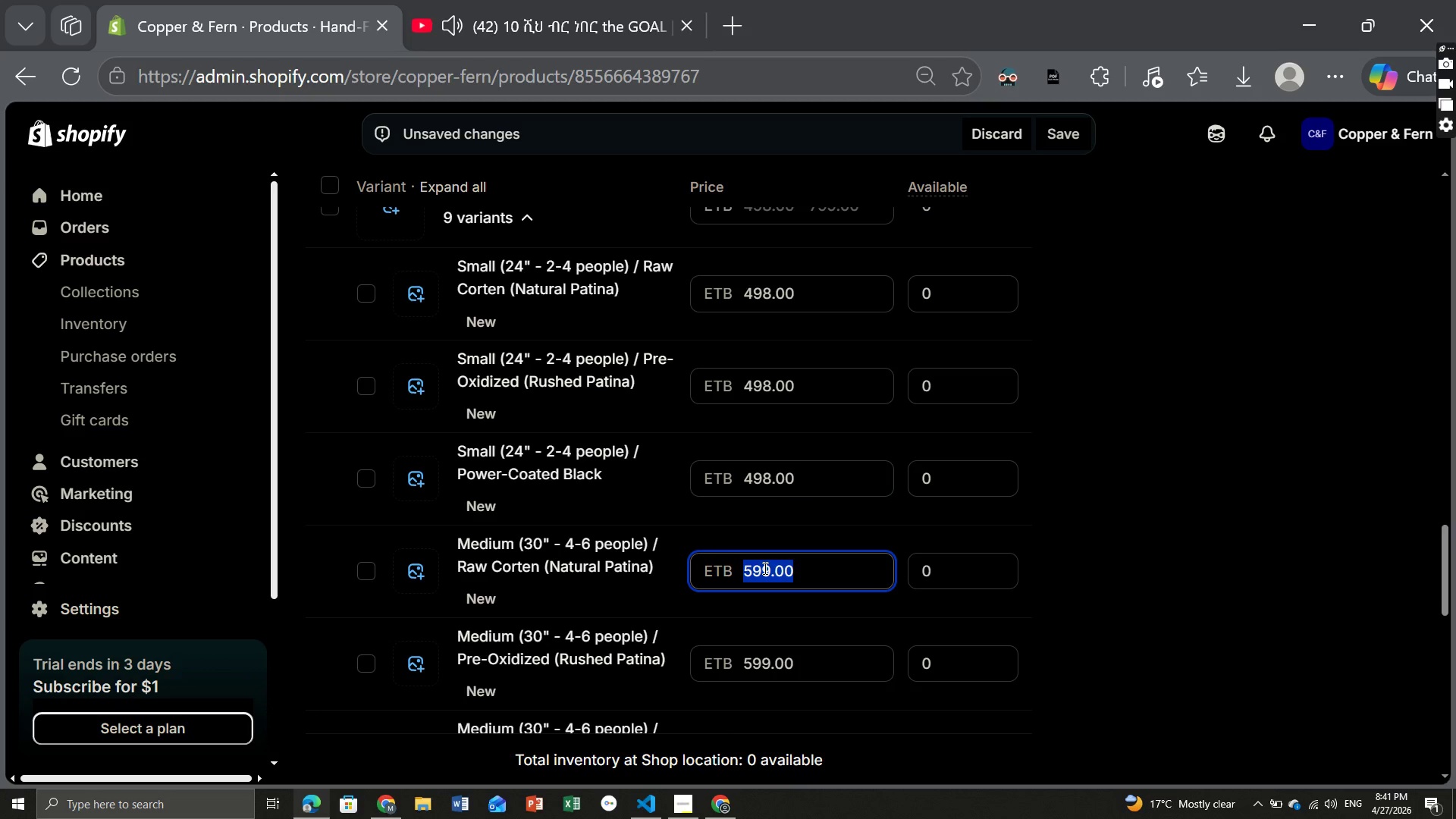 
type(648)
 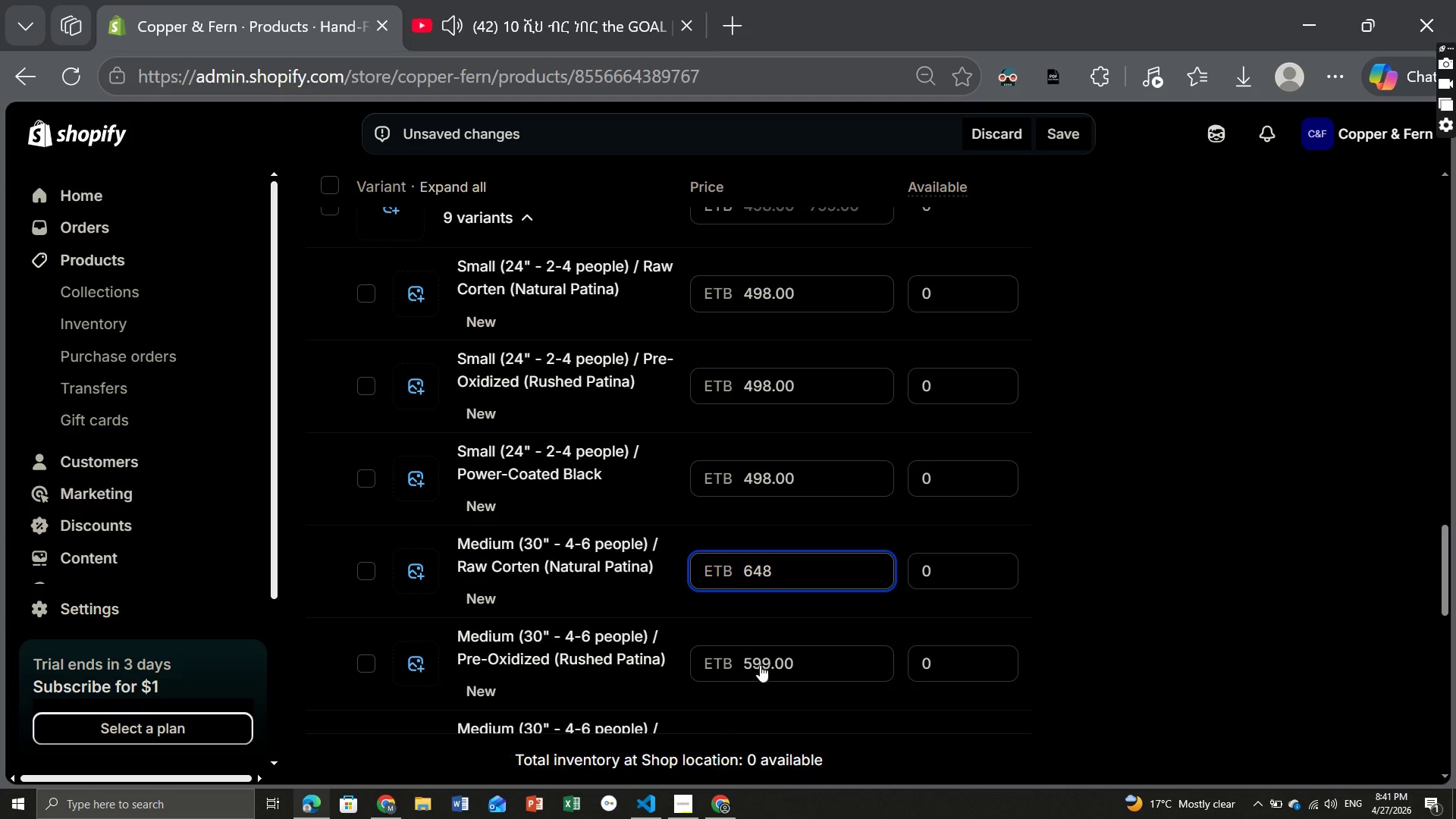 
double_click([760, 665])
 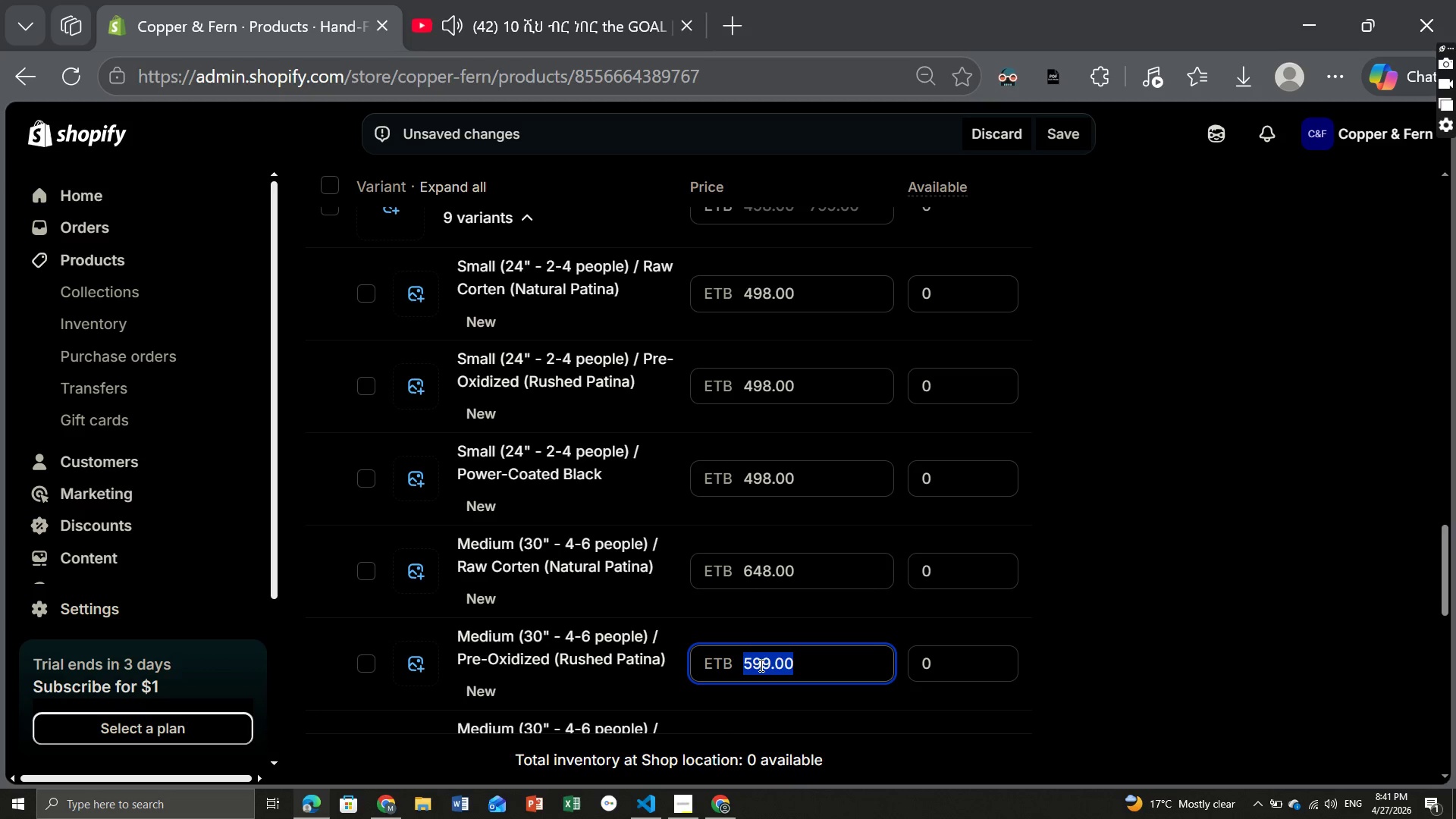 
type(648)
 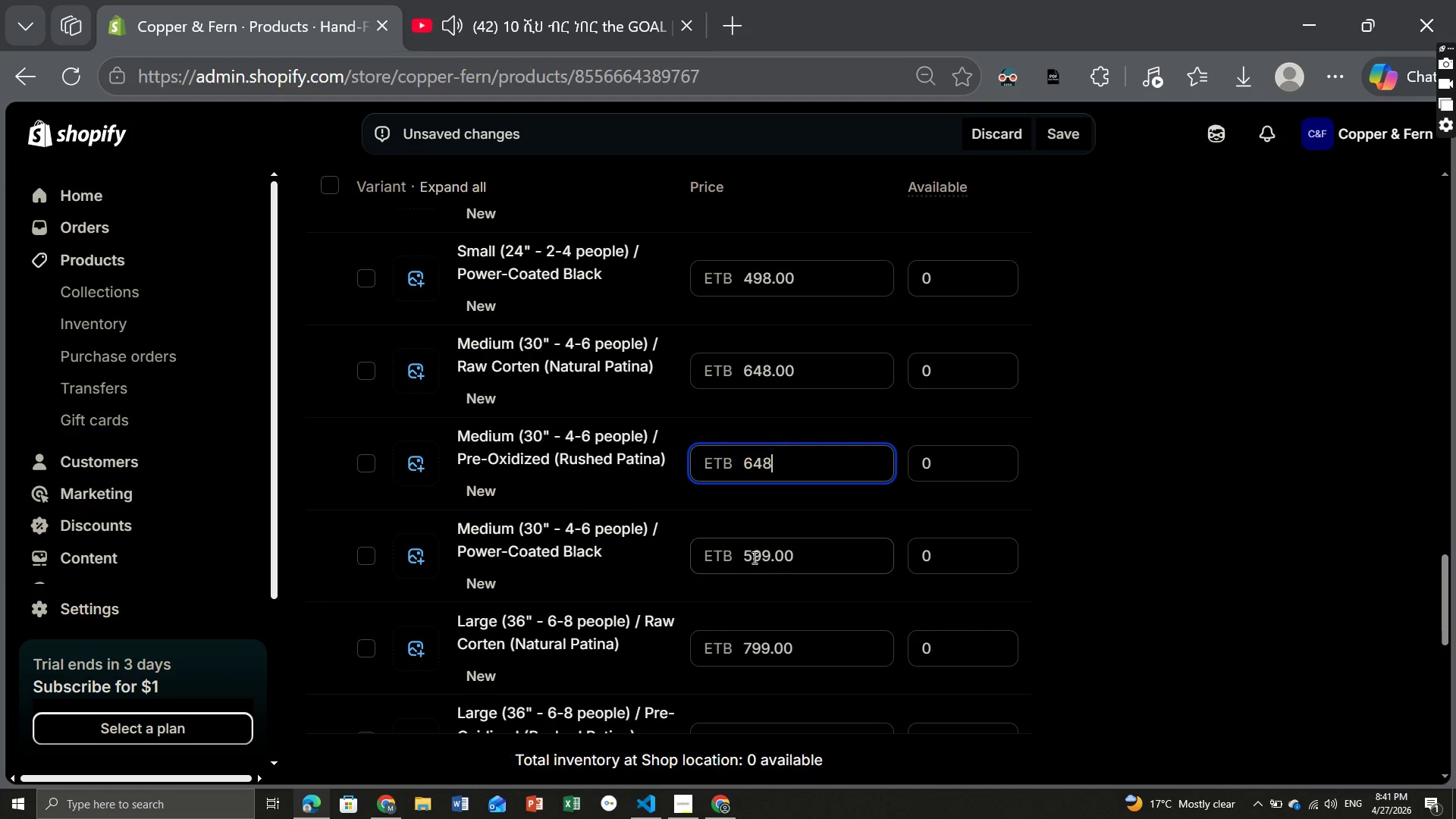 
double_click([753, 556])
 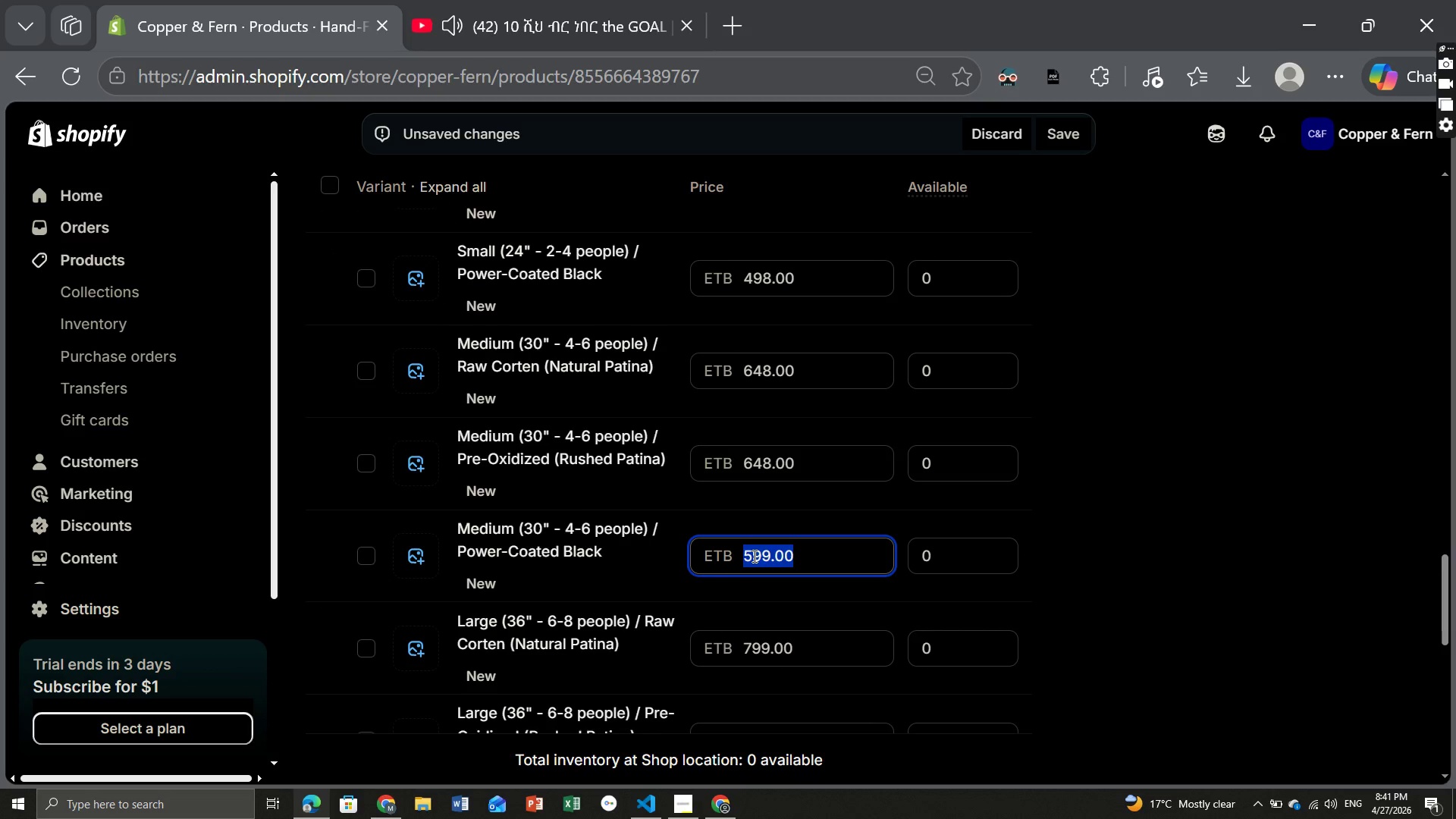 
type(64)
key(Backspace)
type(48)
 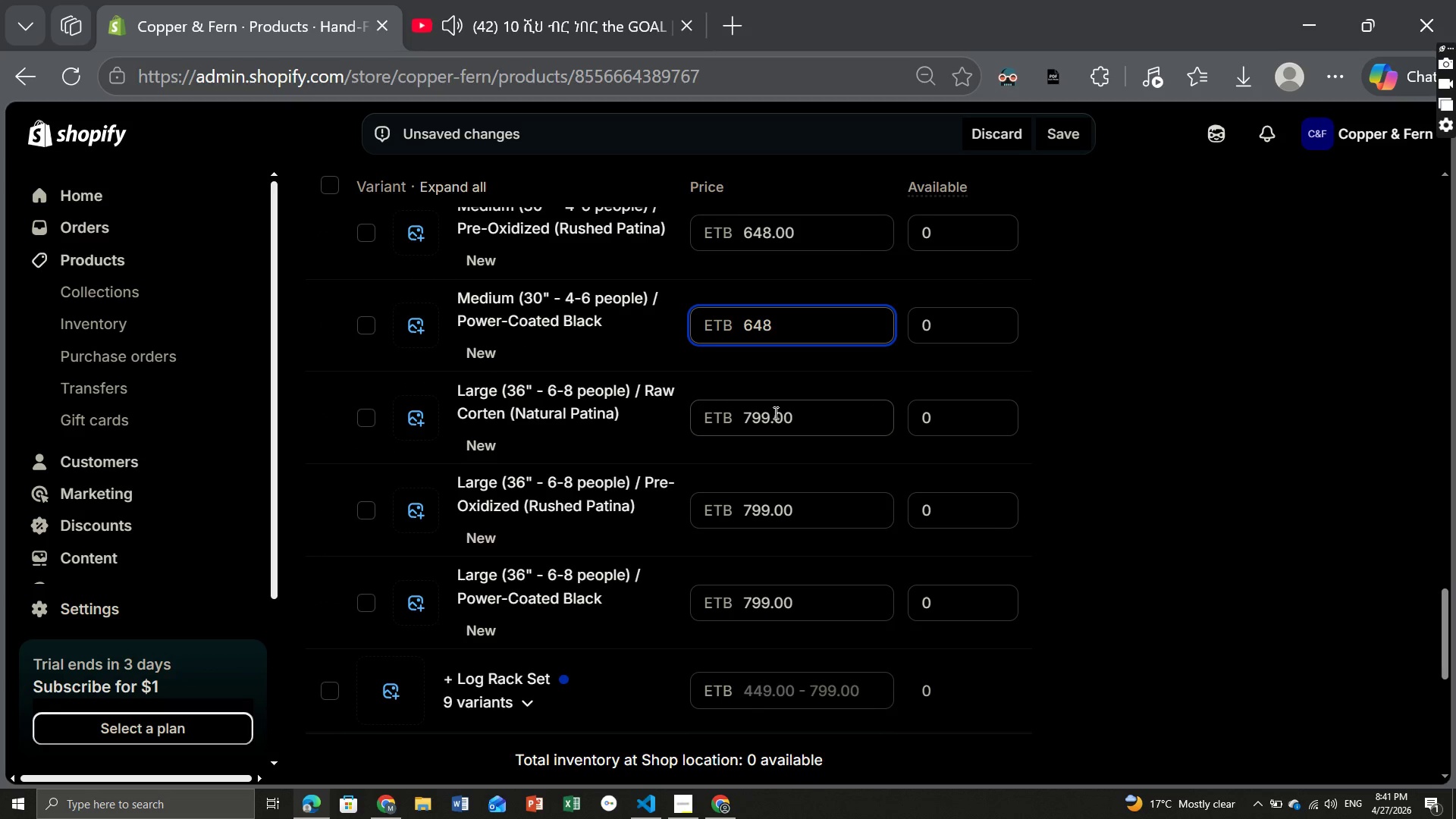 
wait(9.41)
 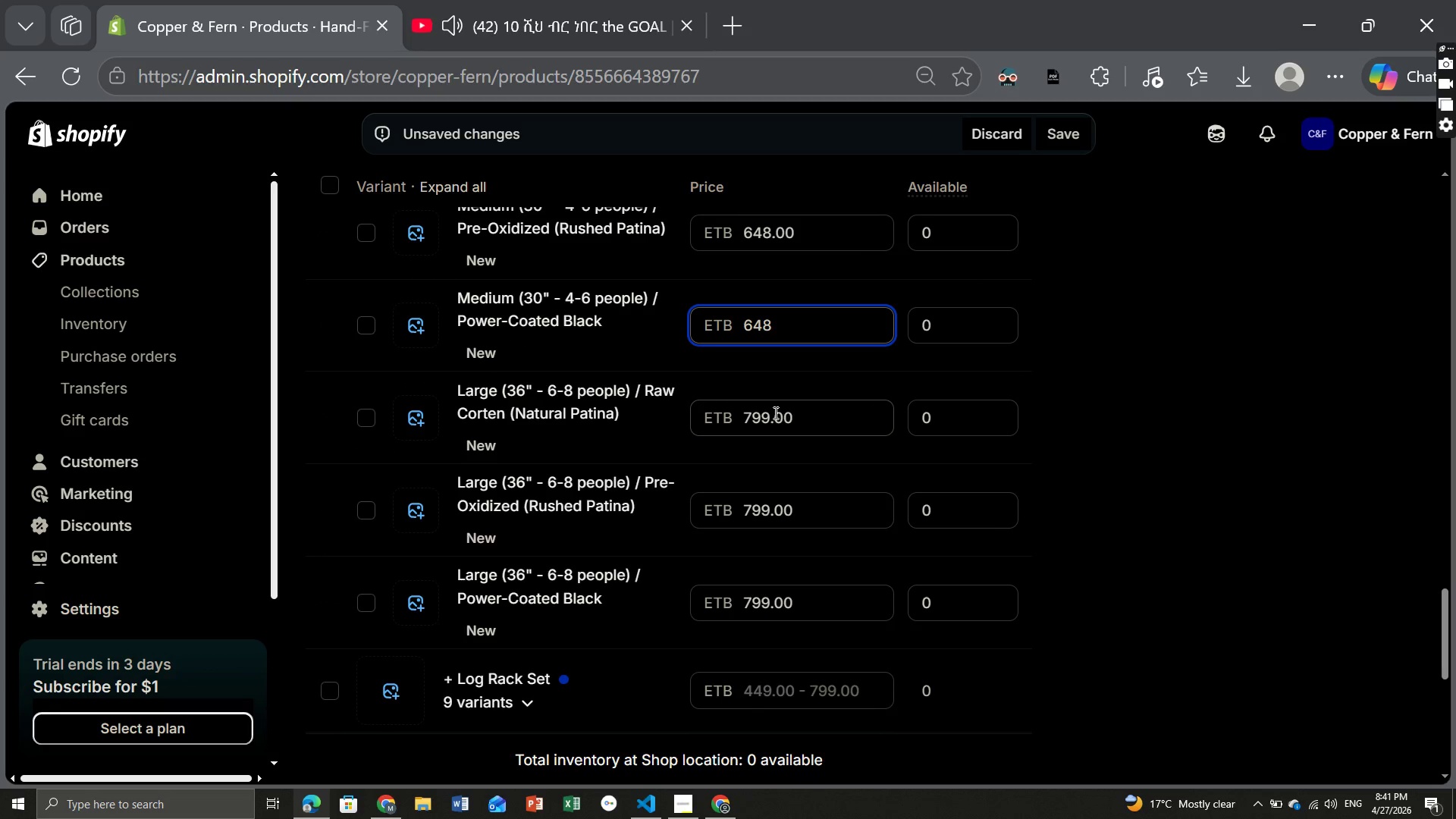 
double_click([762, 419])
 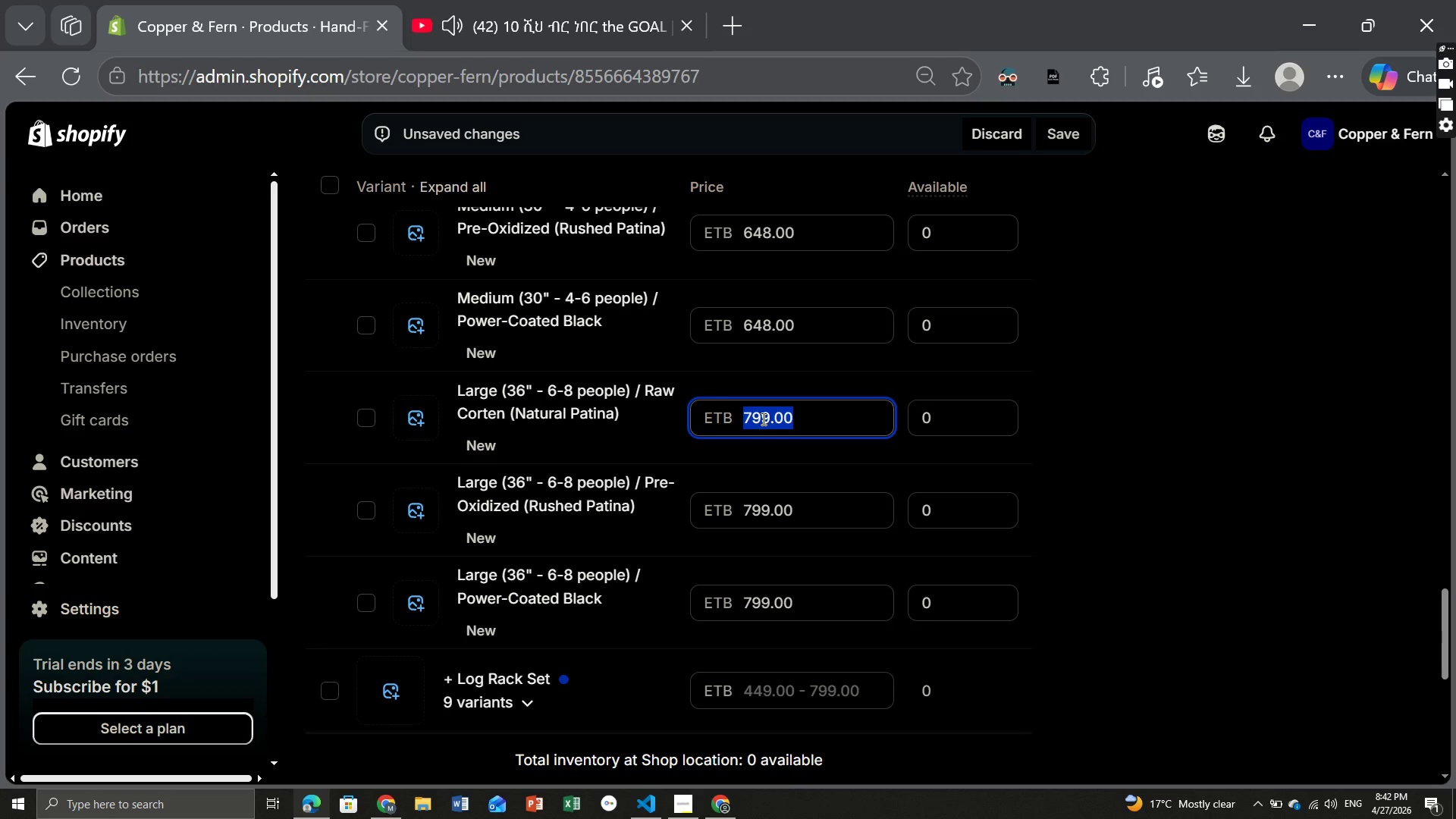 
type(848)
 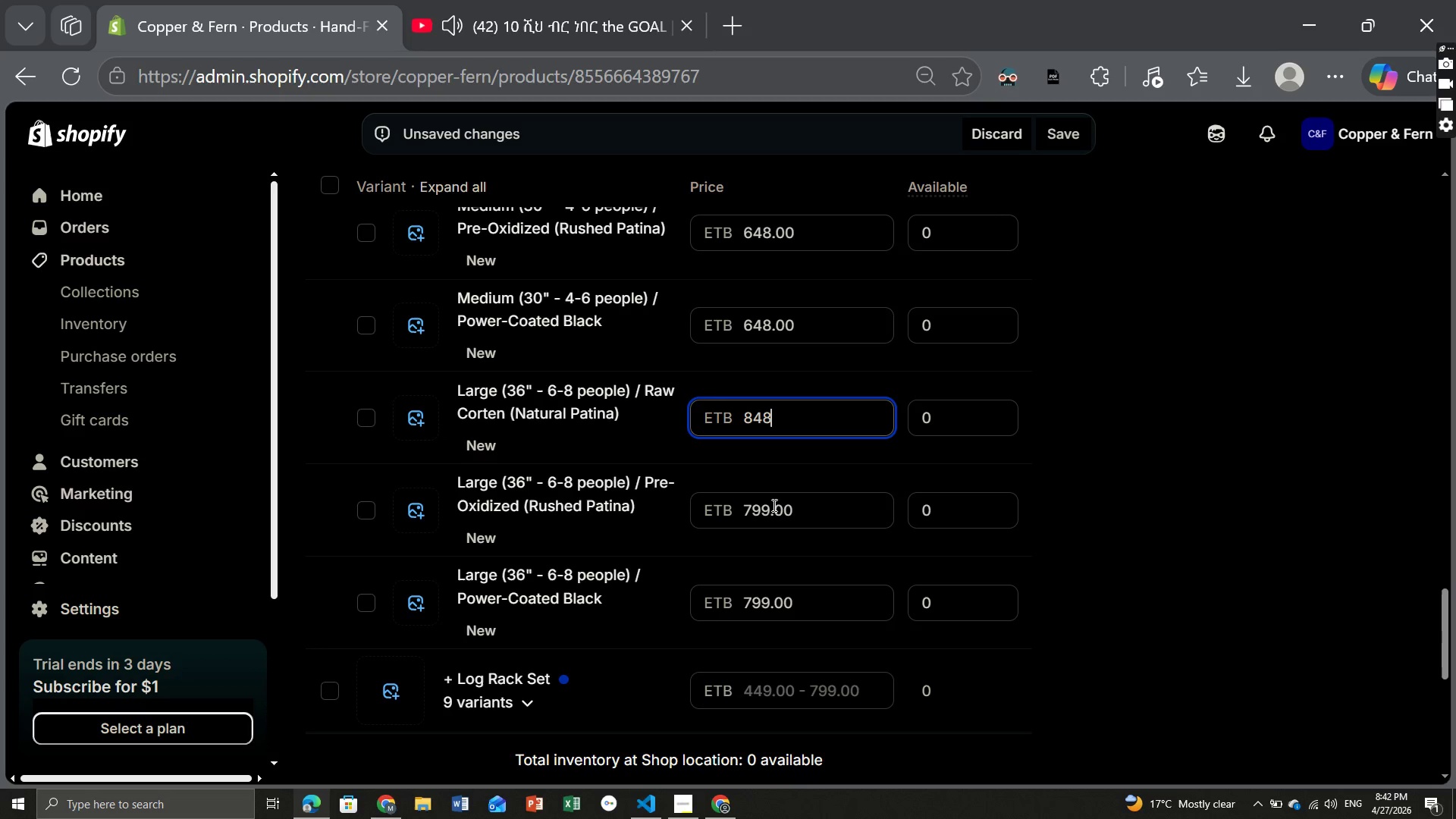 
double_click([773, 505])
 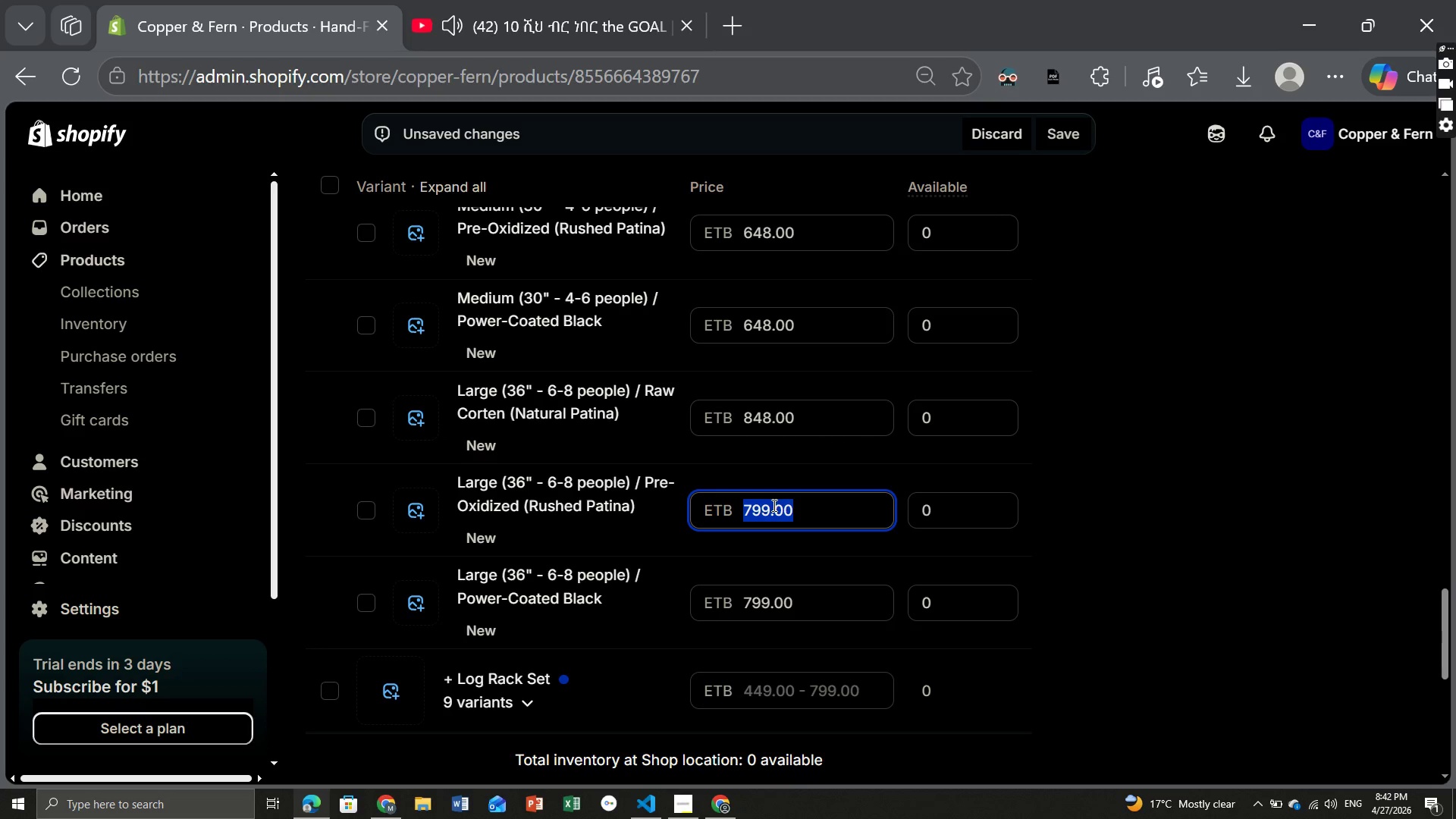 
type(848)
 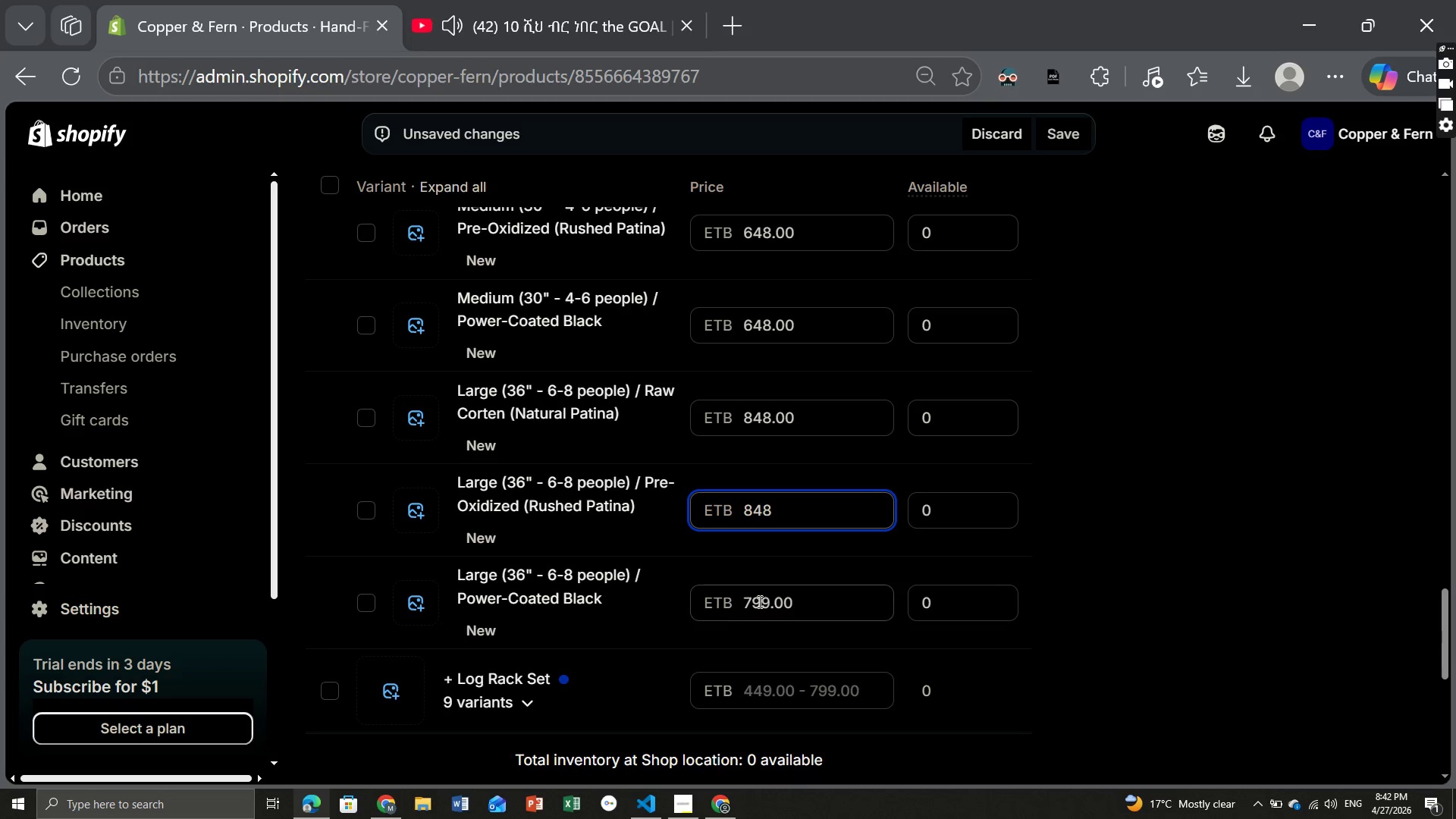 
double_click([759, 602])
 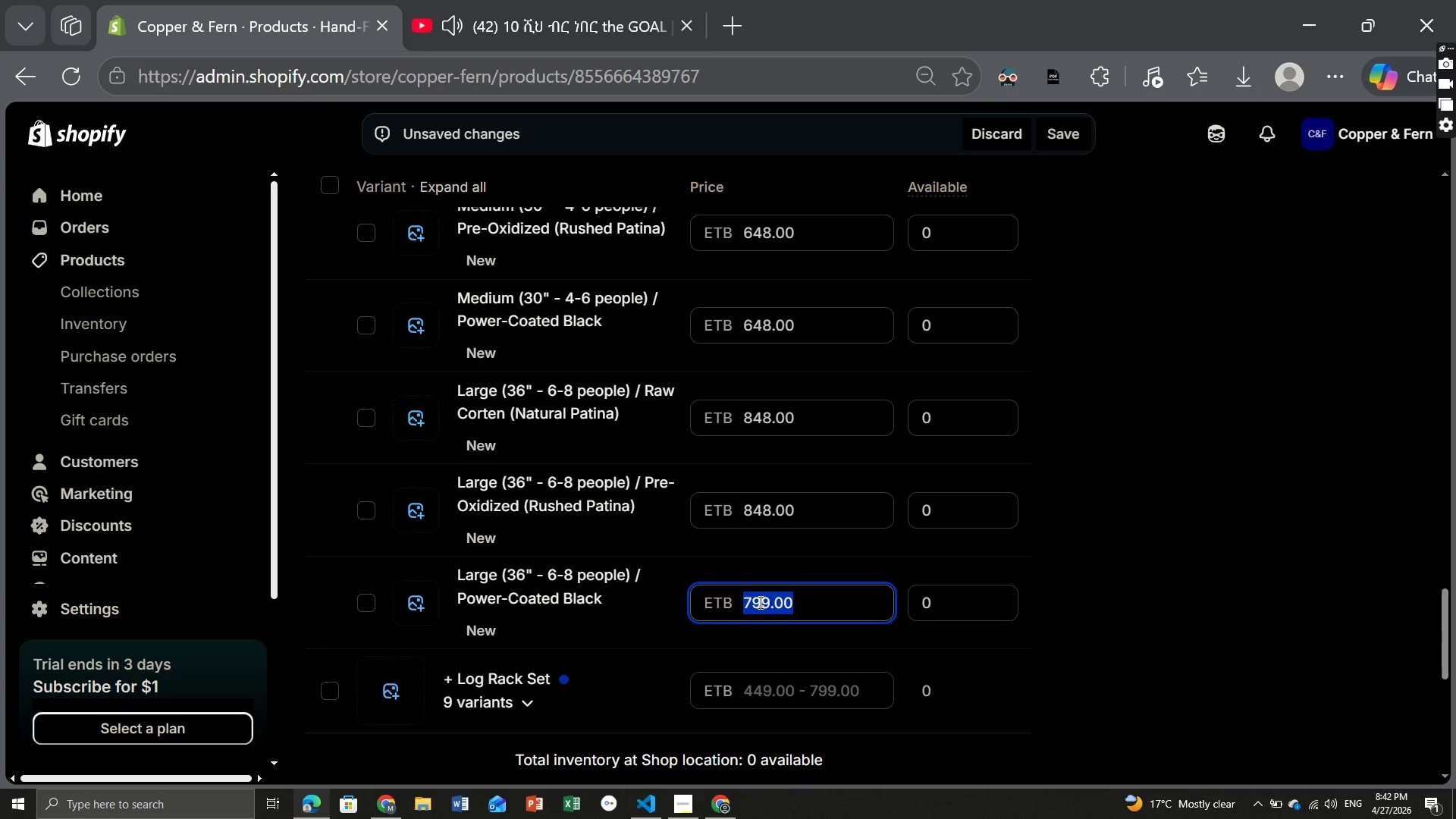 
type(848)
 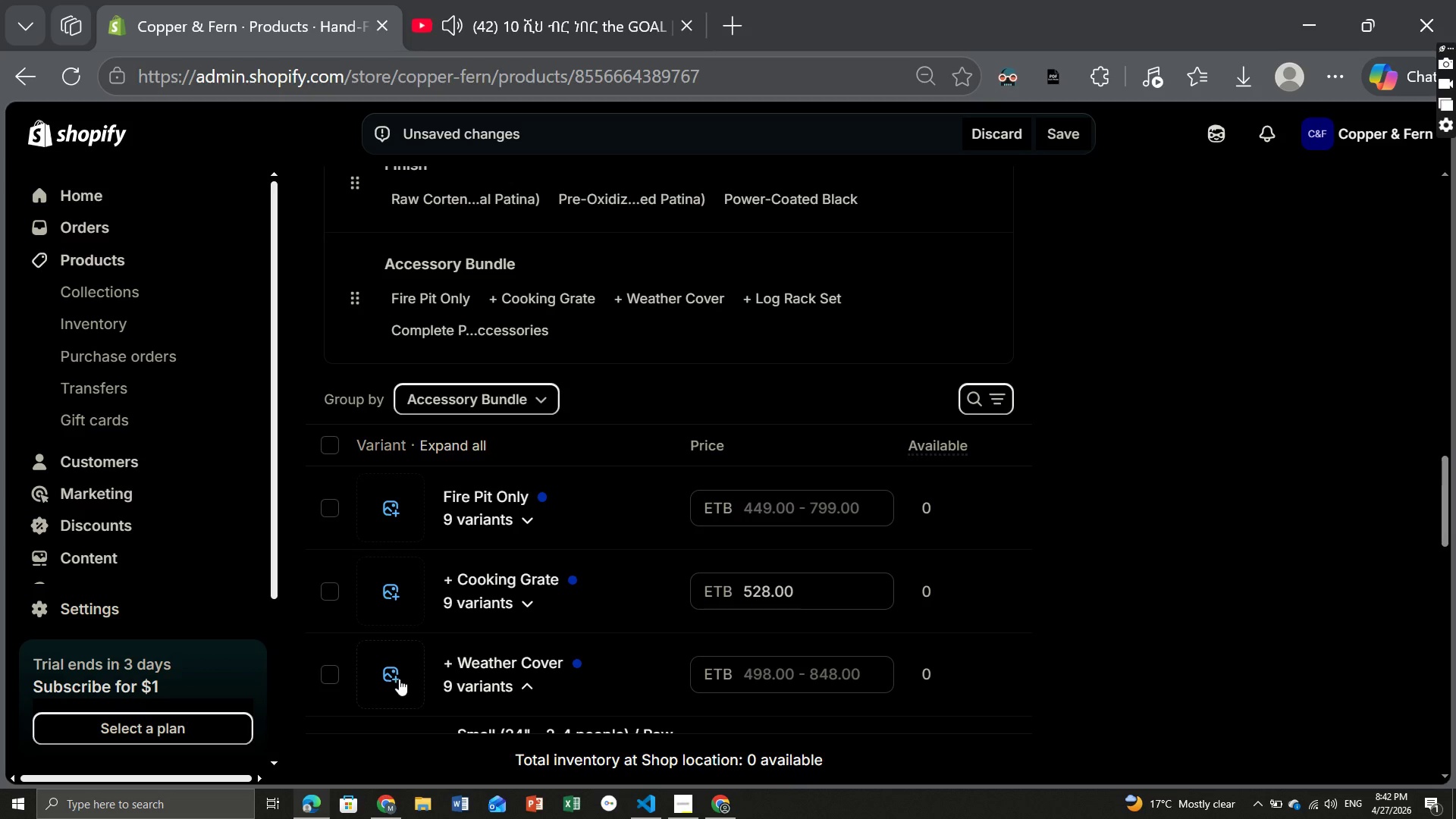 
wait(5.52)
 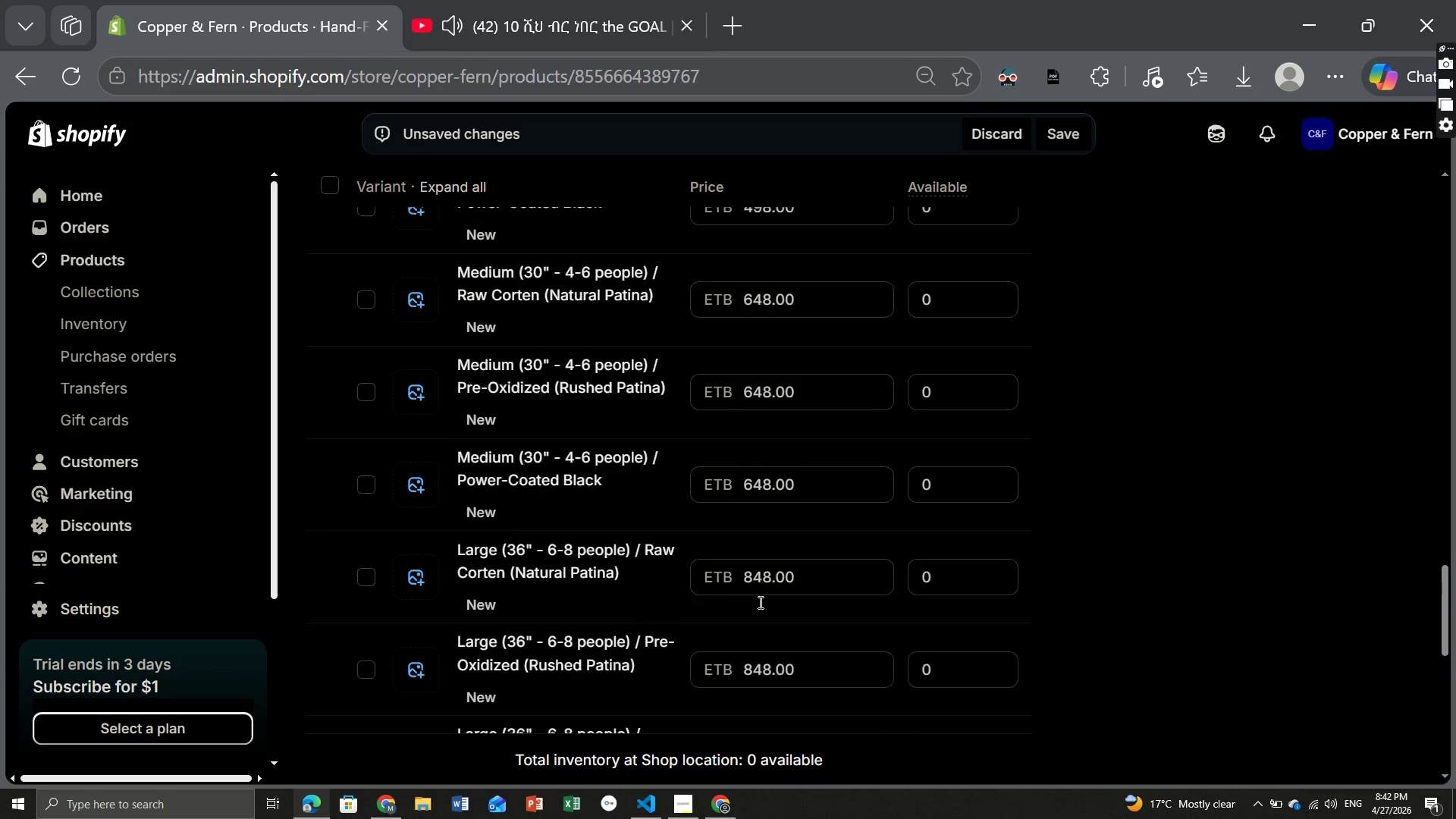 
left_click([529, 682])
 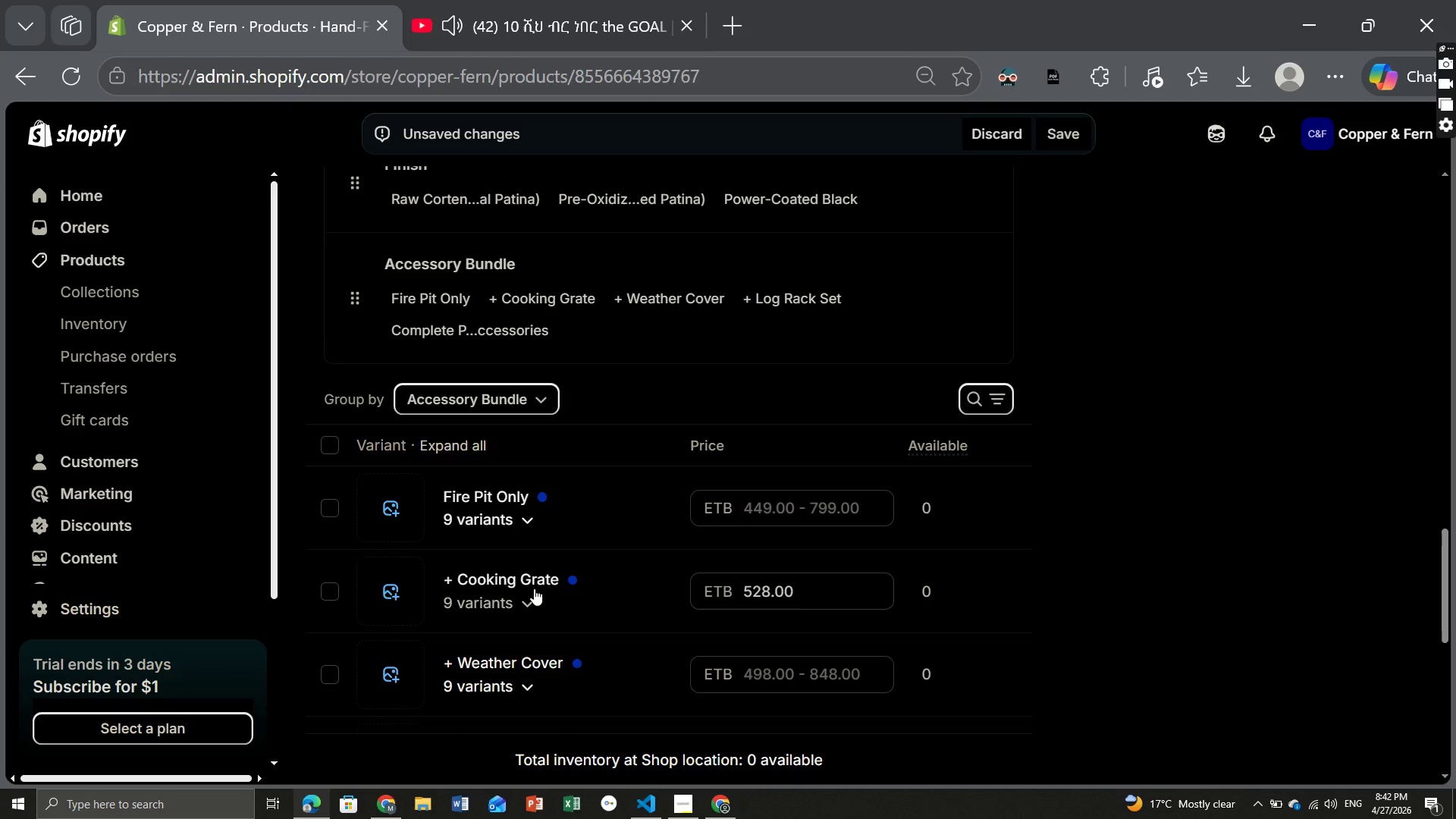 
left_click([534, 588])
 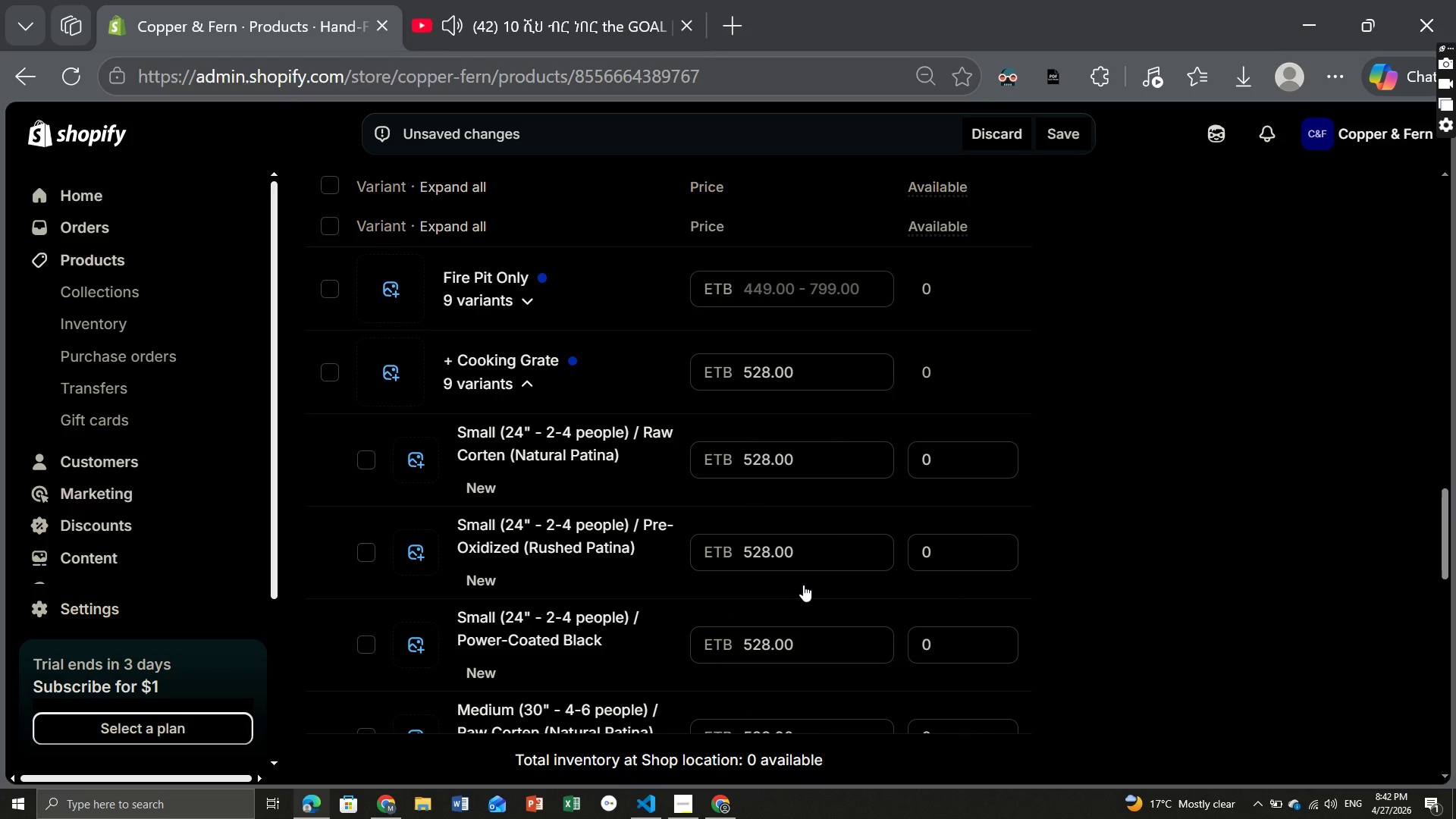 
wait(11.09)
 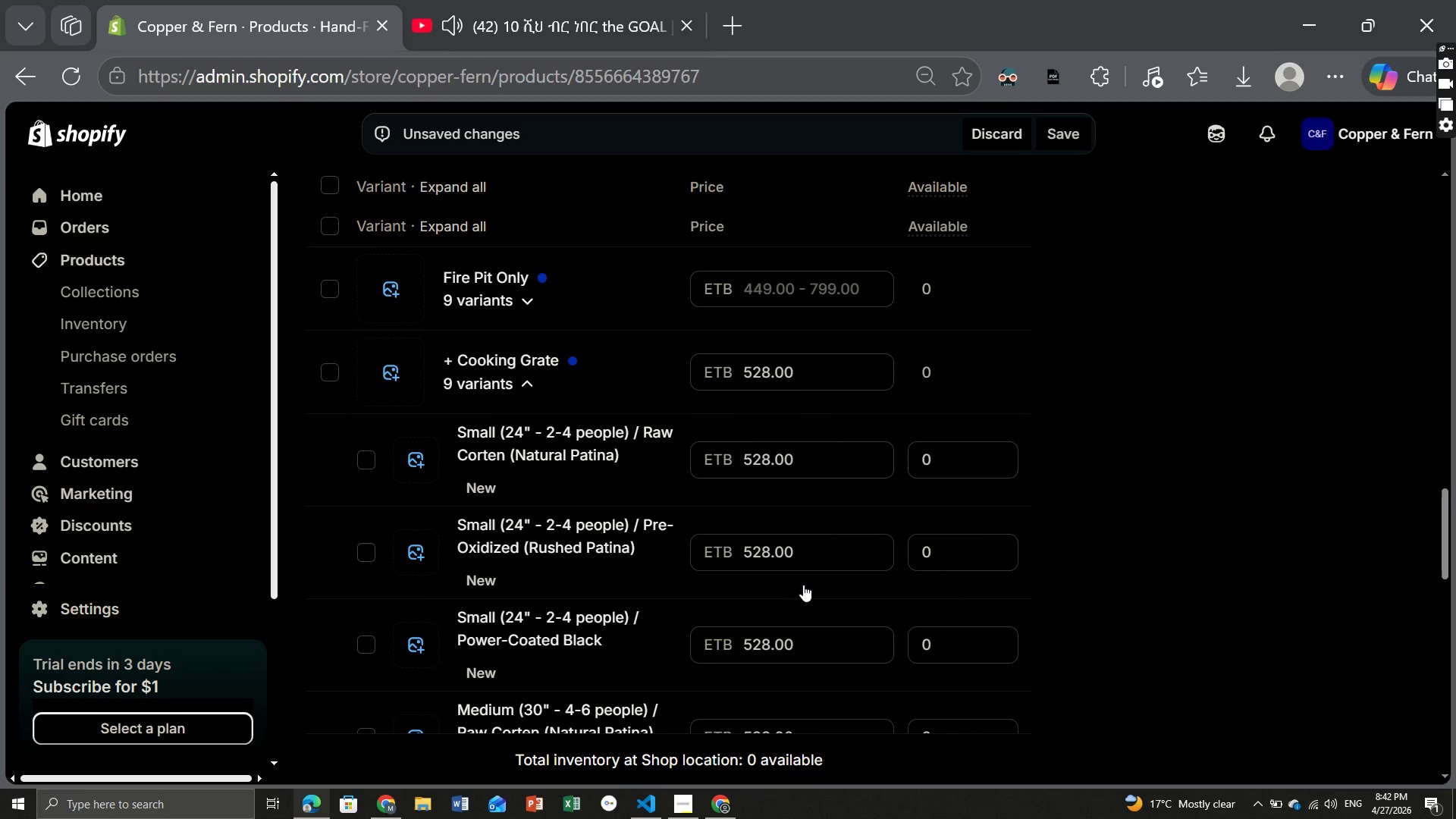 
left_click([804, 582])
 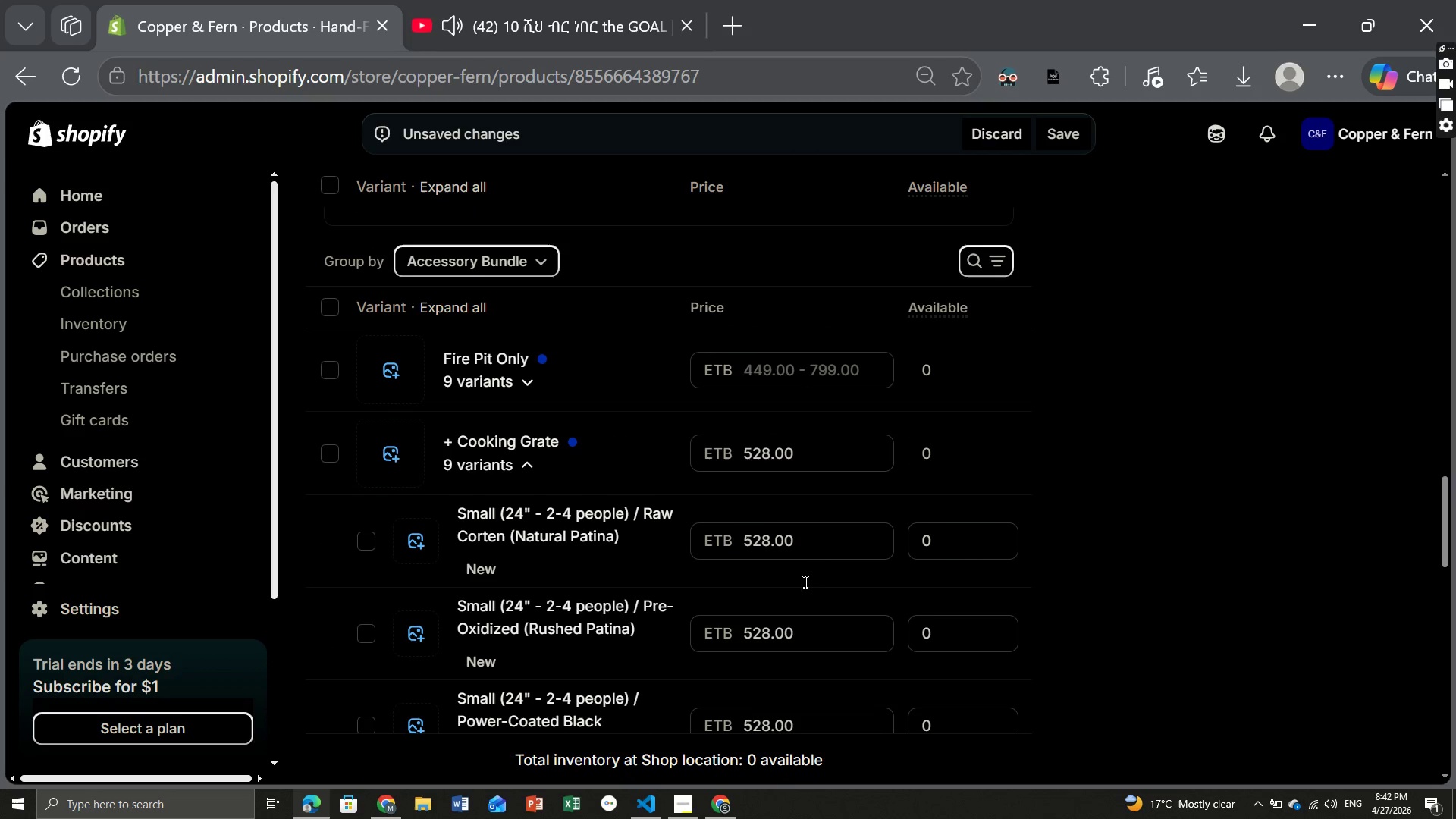 
left_click([810, 460])
 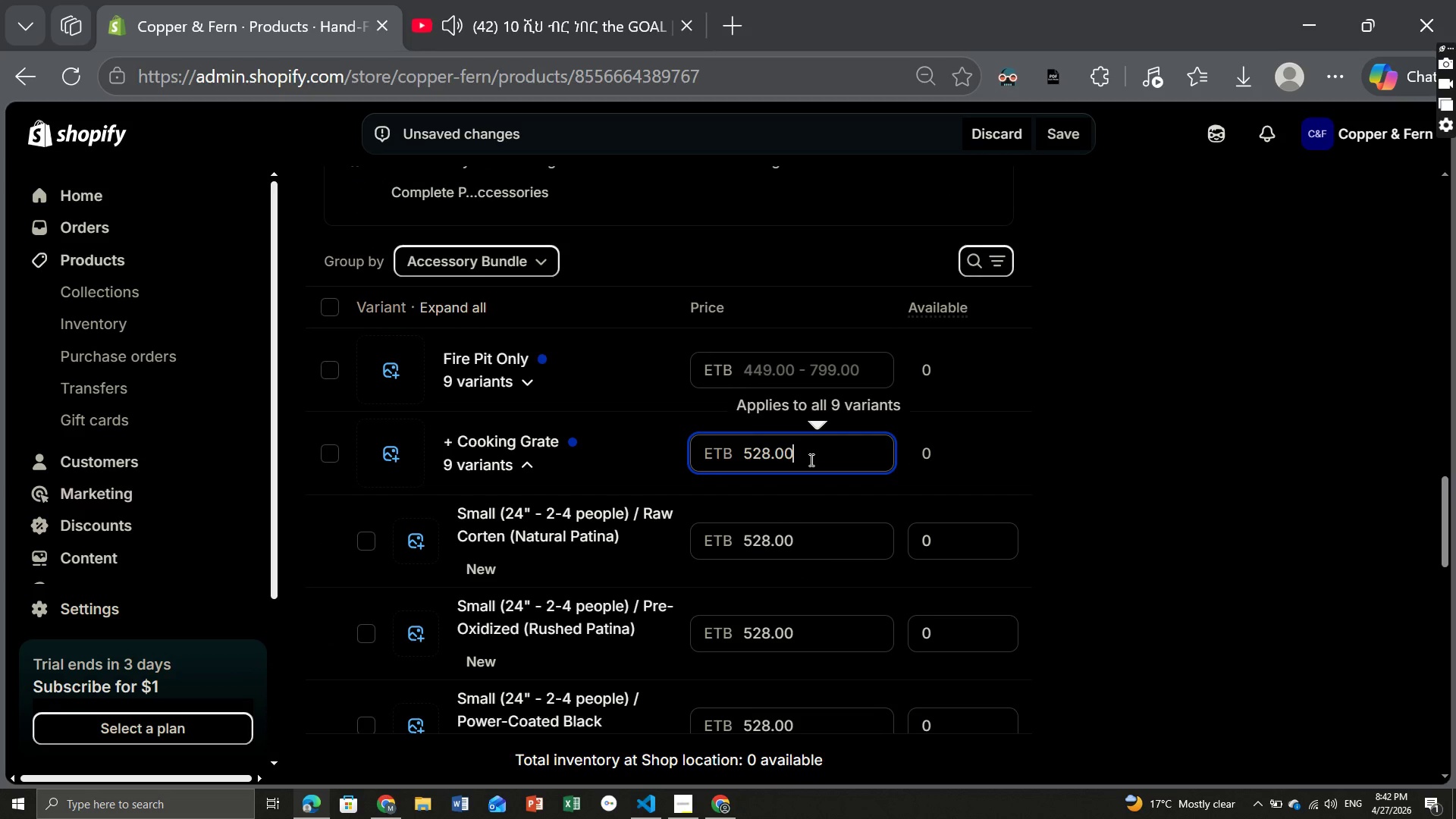 
hold_key(key=Backspace, duration=0.97)
 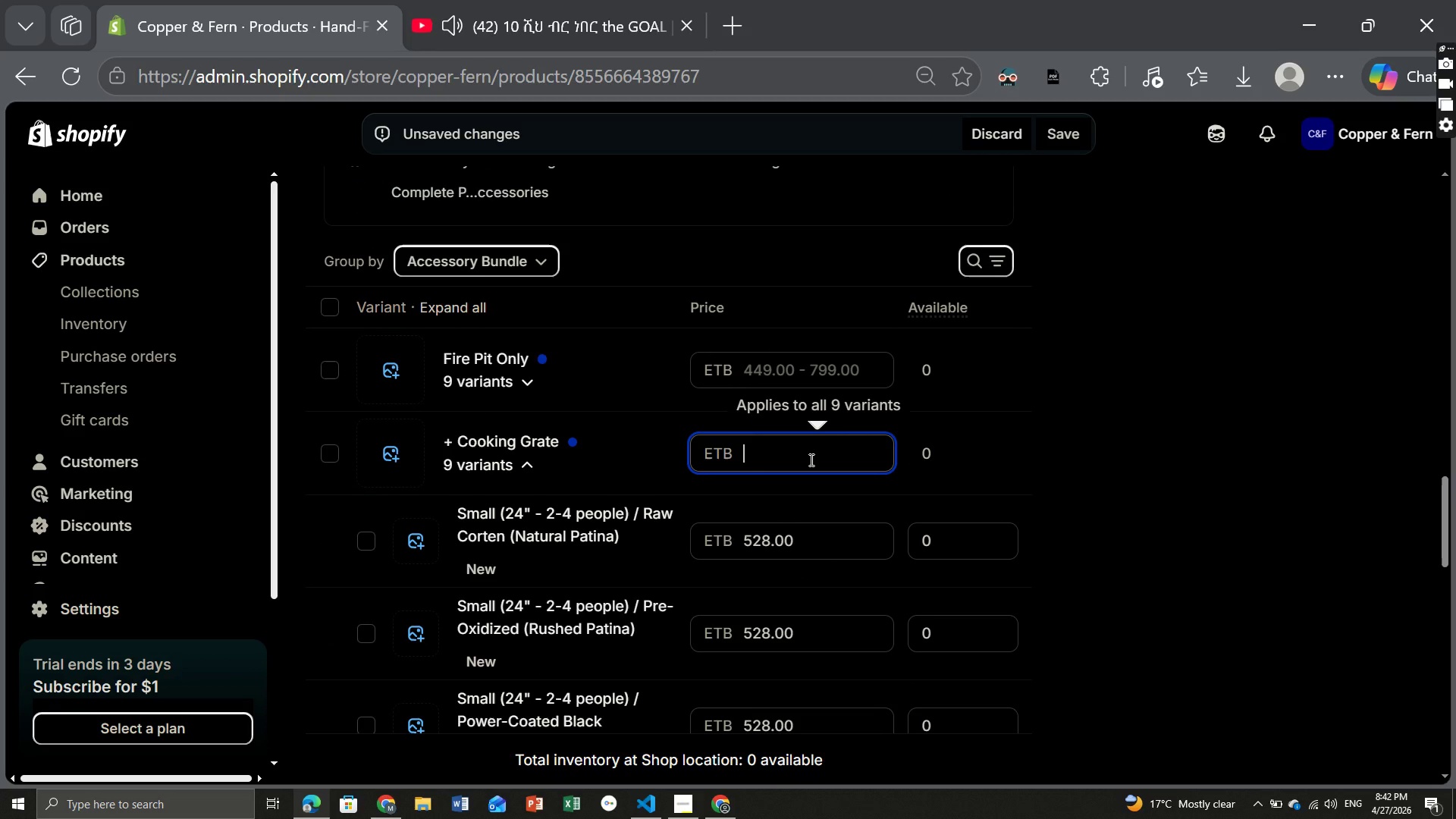 
key(Enter)
 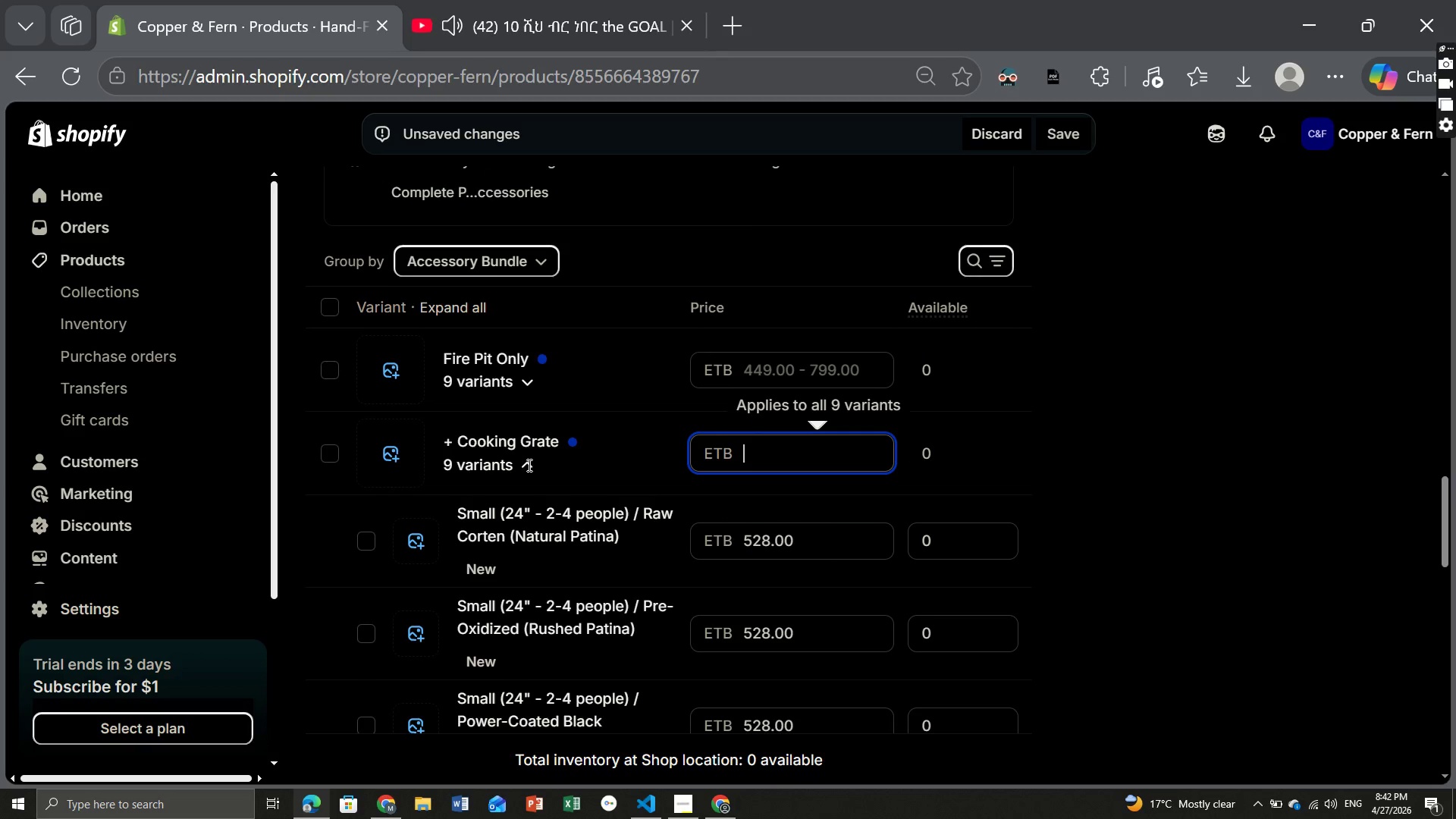 
left_click([526, 464])
 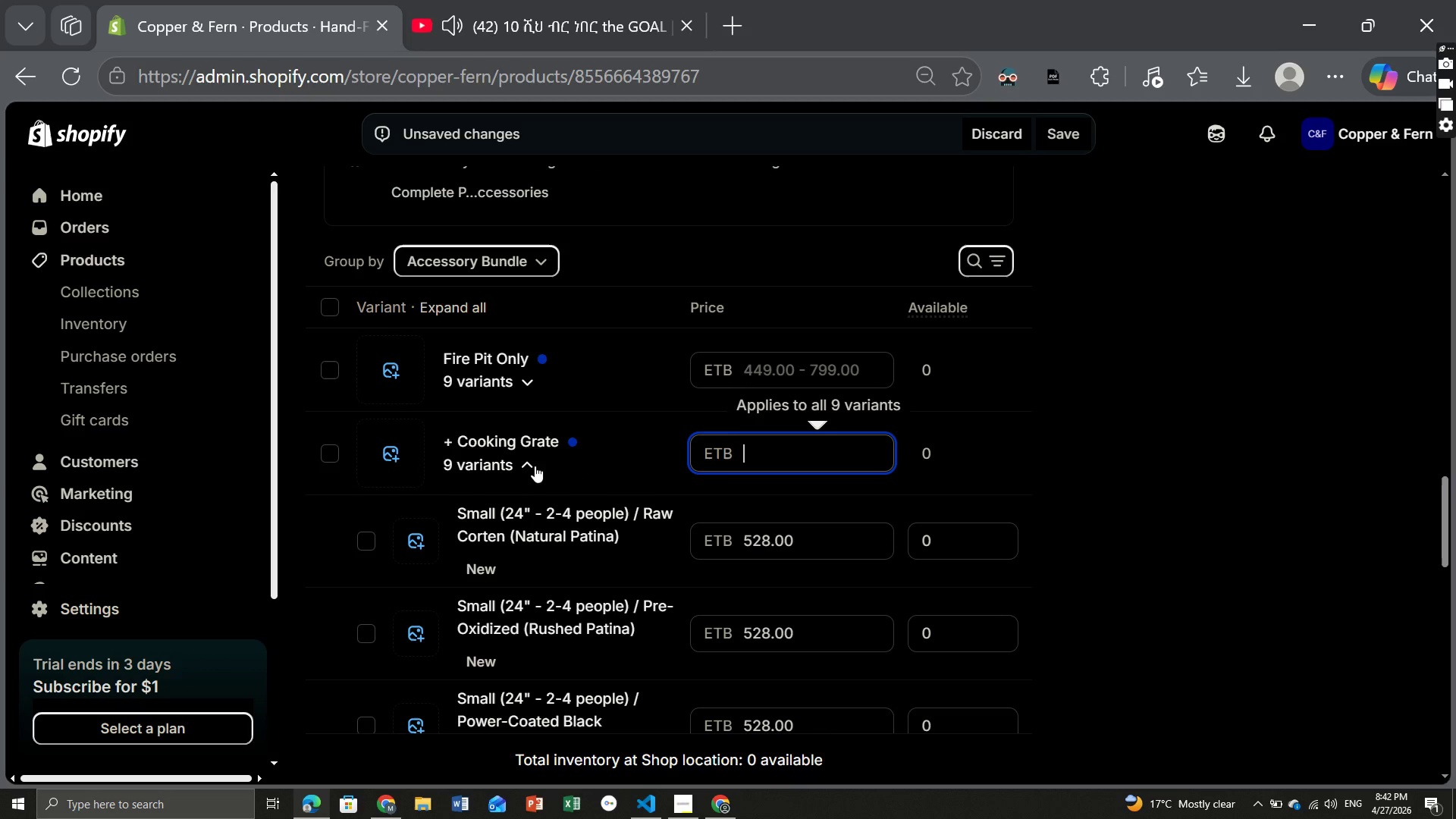 
left_click([526, 465])
 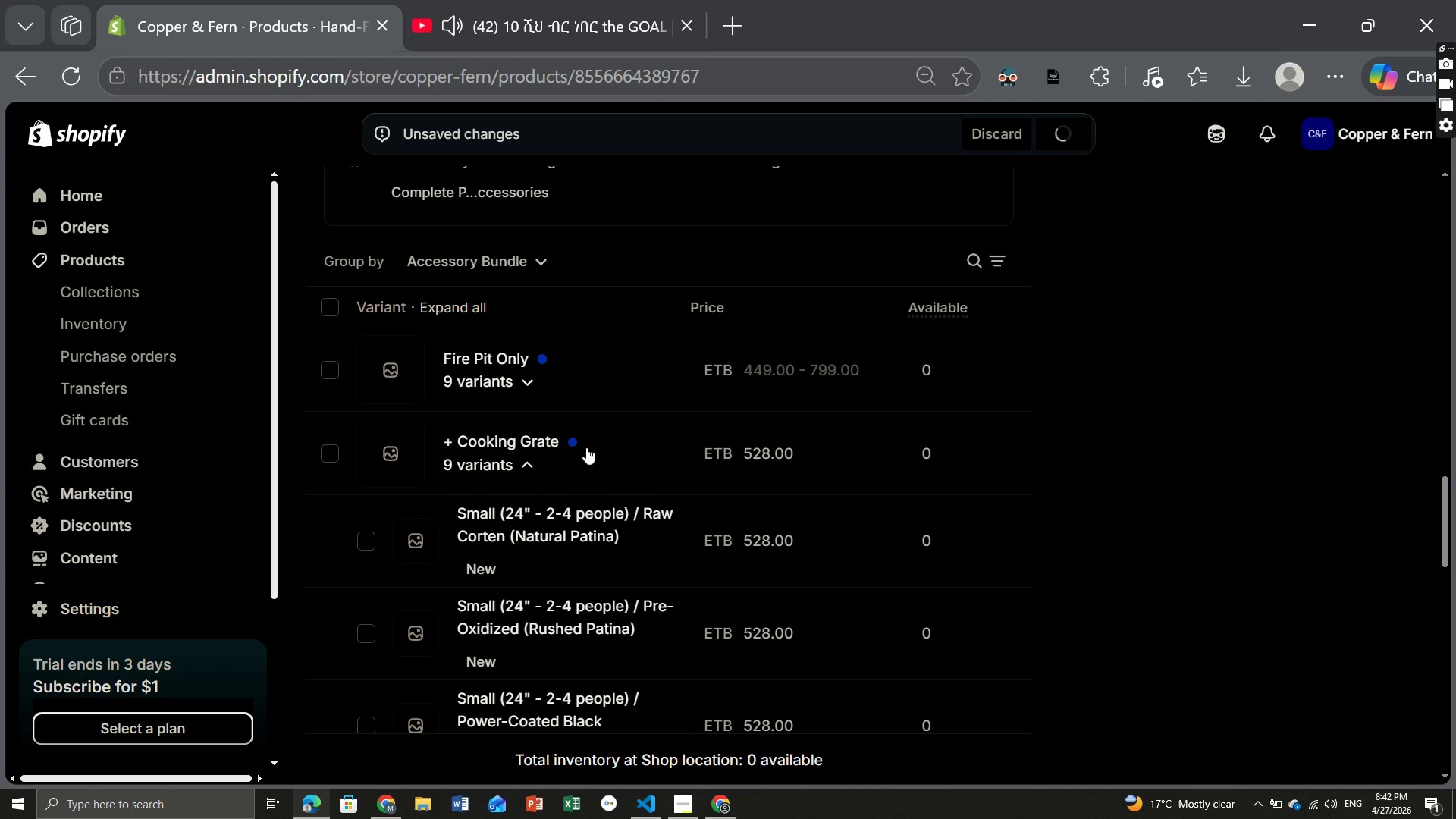 
left_click([535, 457])
 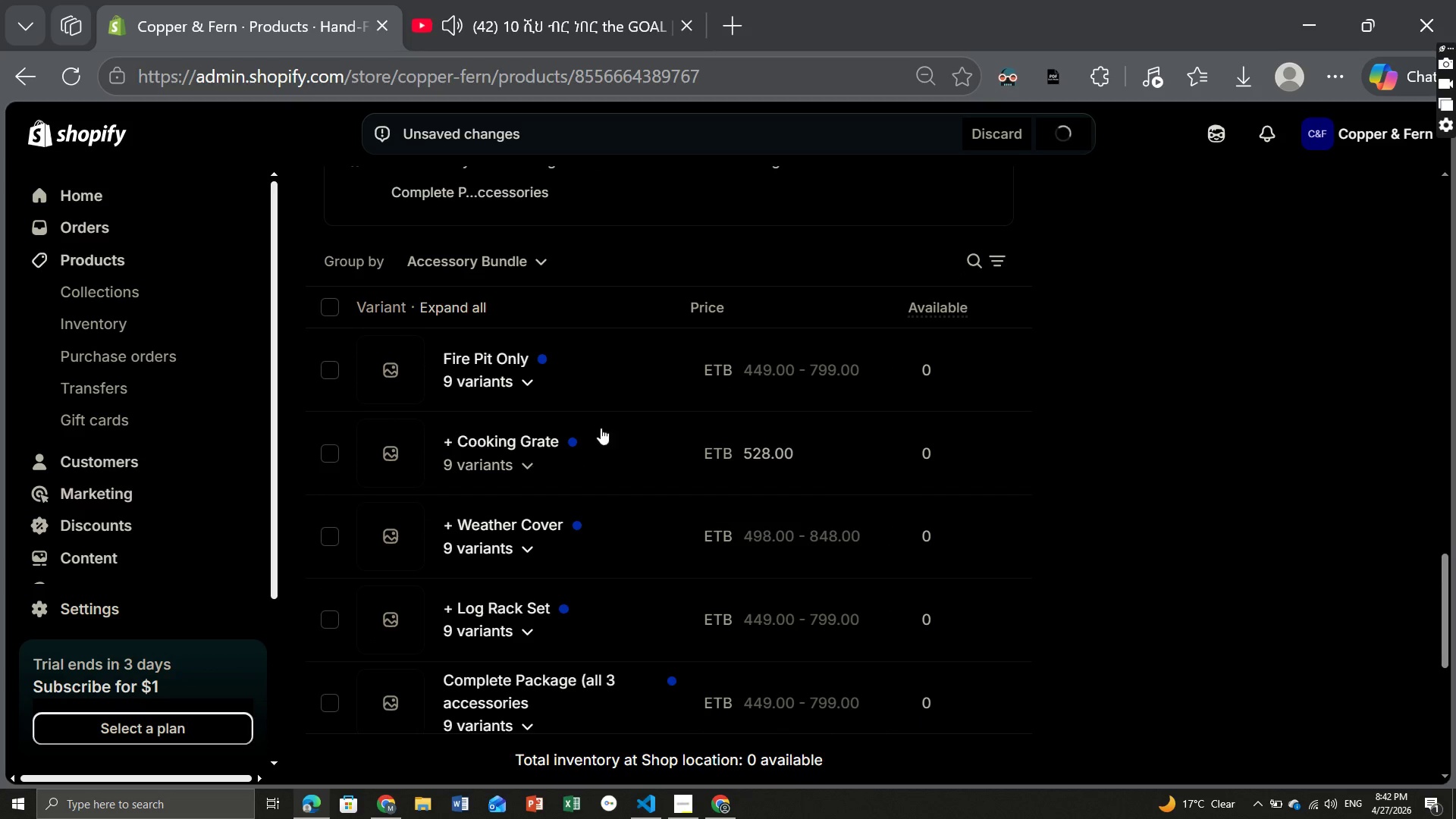 
wait(8.92)
 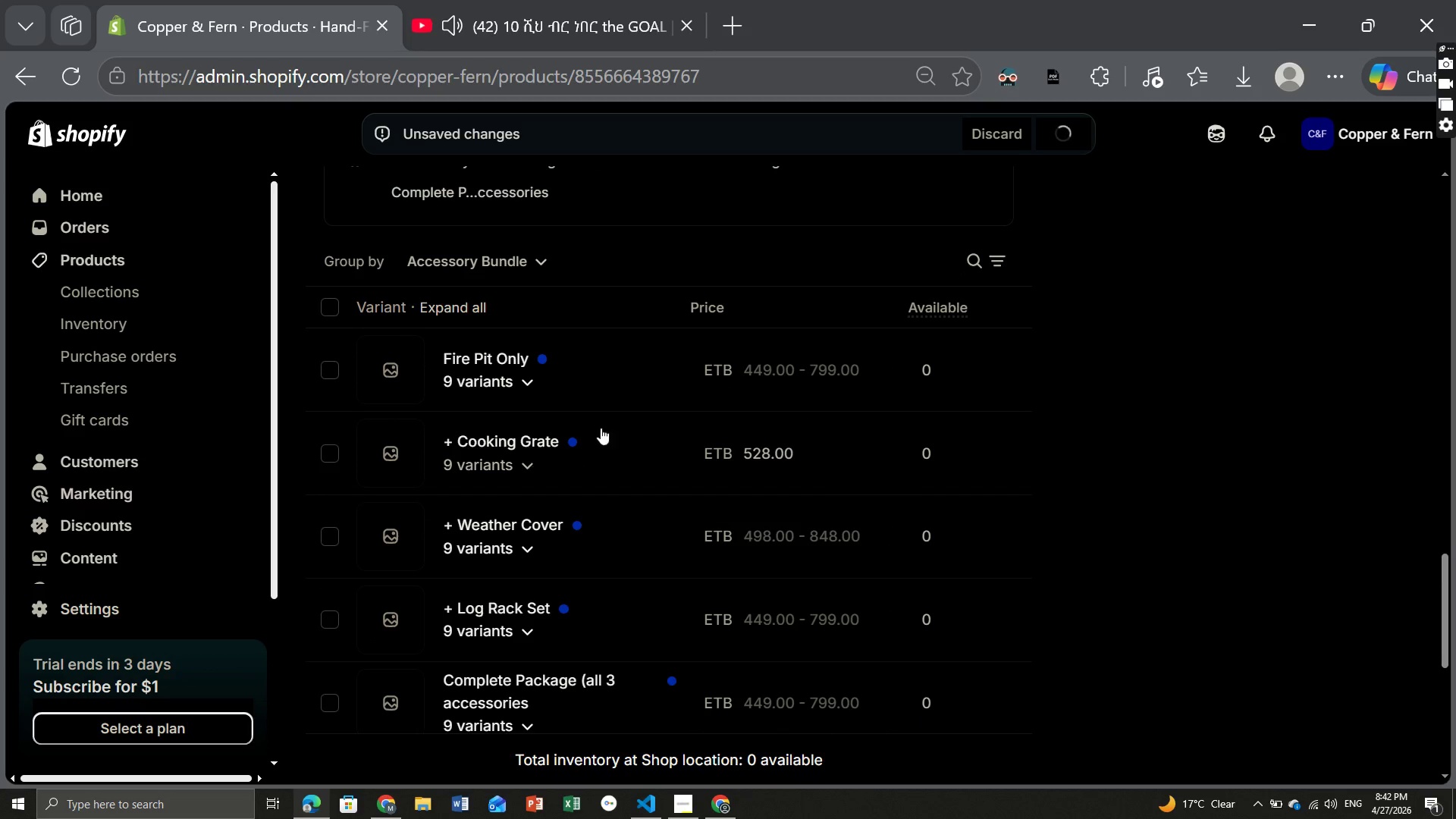 
double_click([767, 453])
 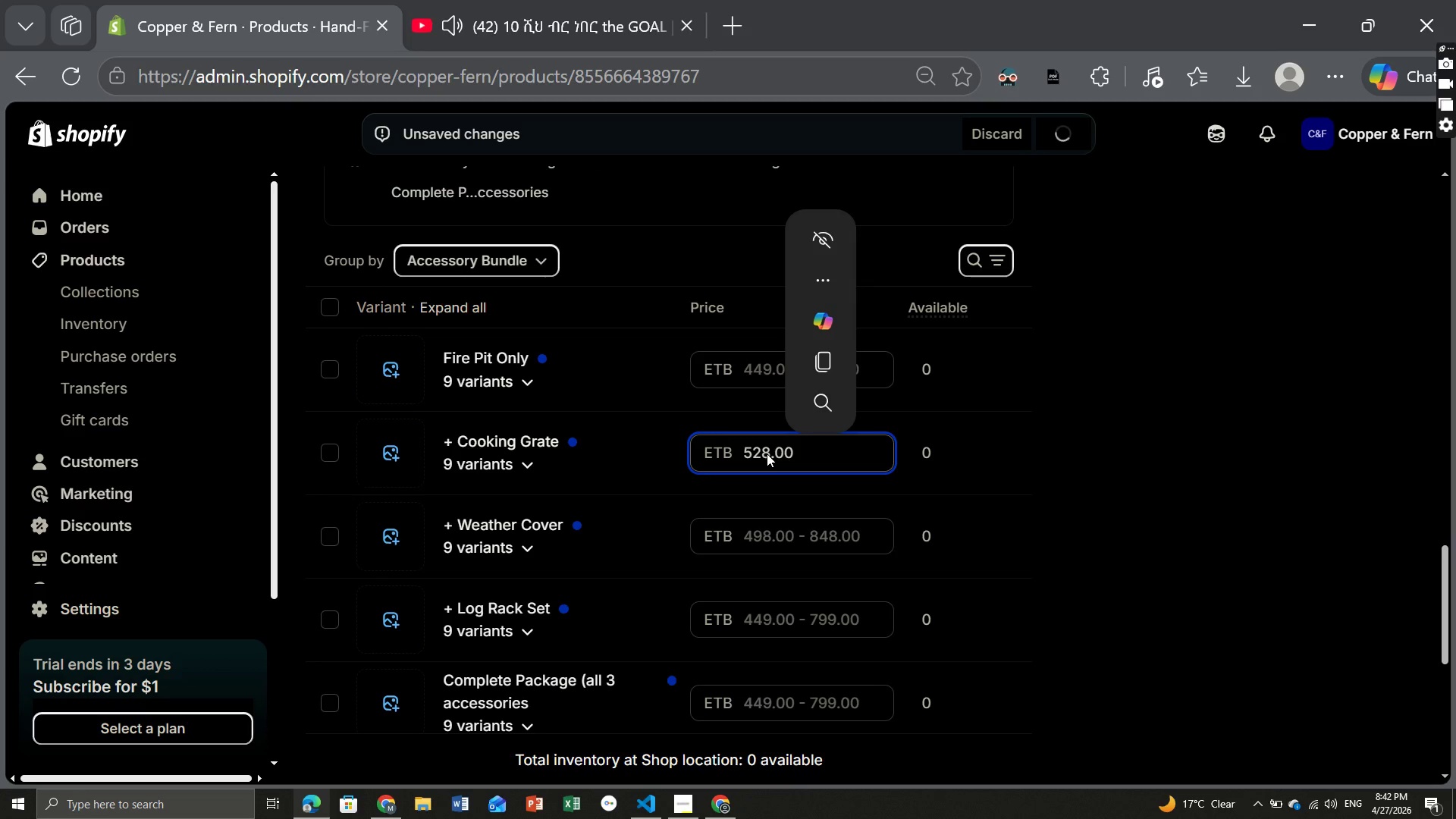 
type(449)
 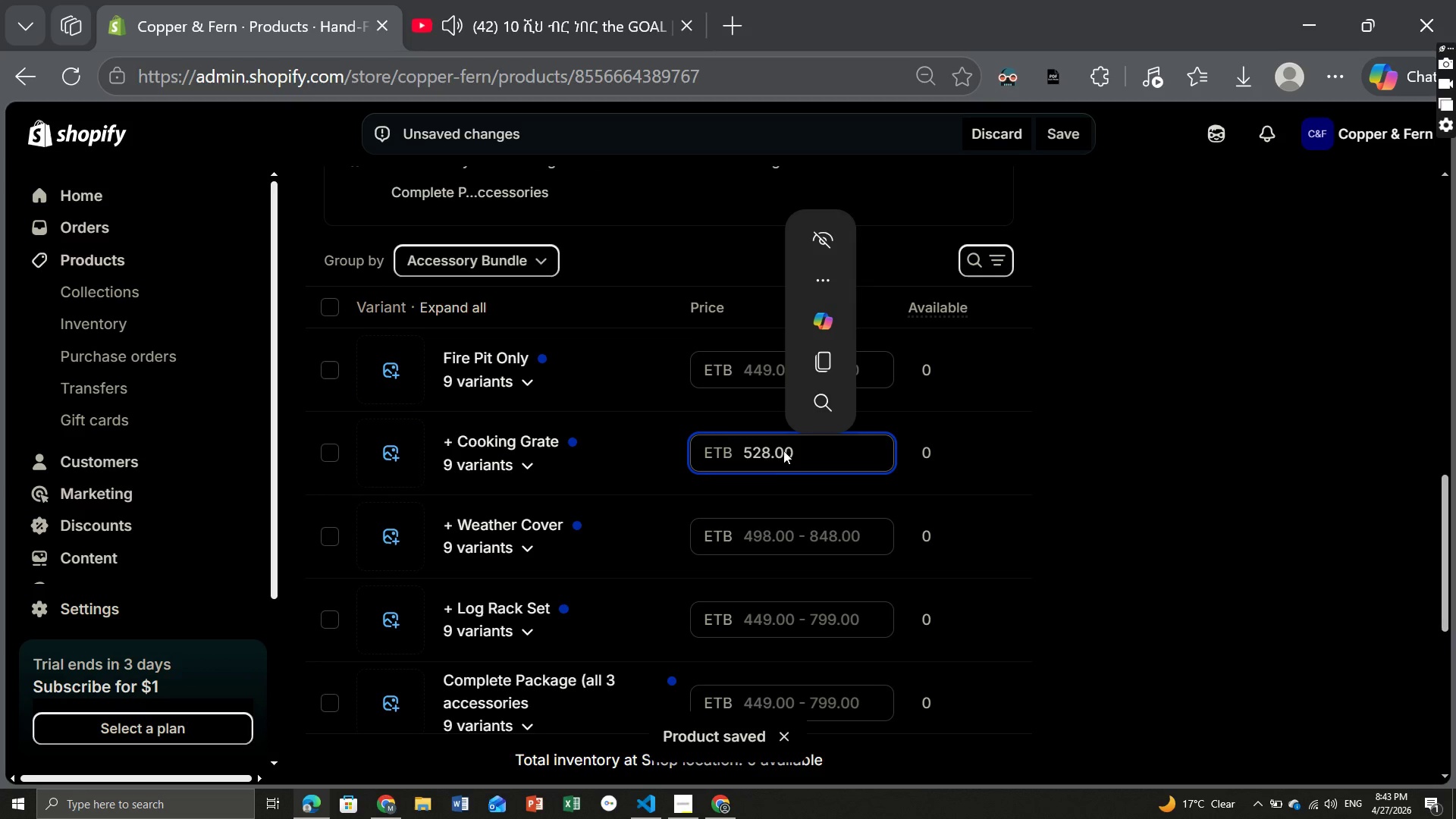 
double_click([776, 450])
 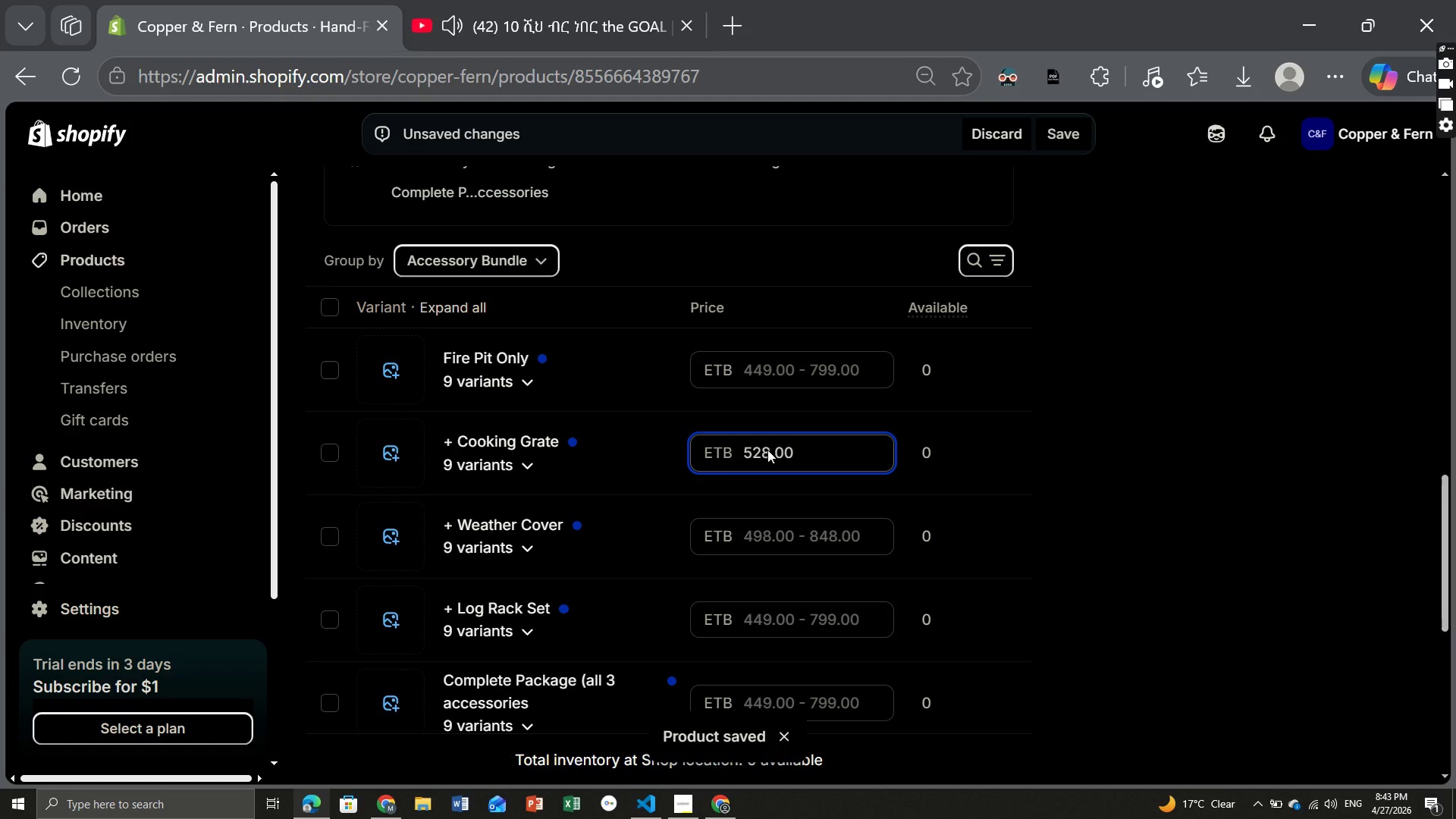 
double_click([767, 450])
 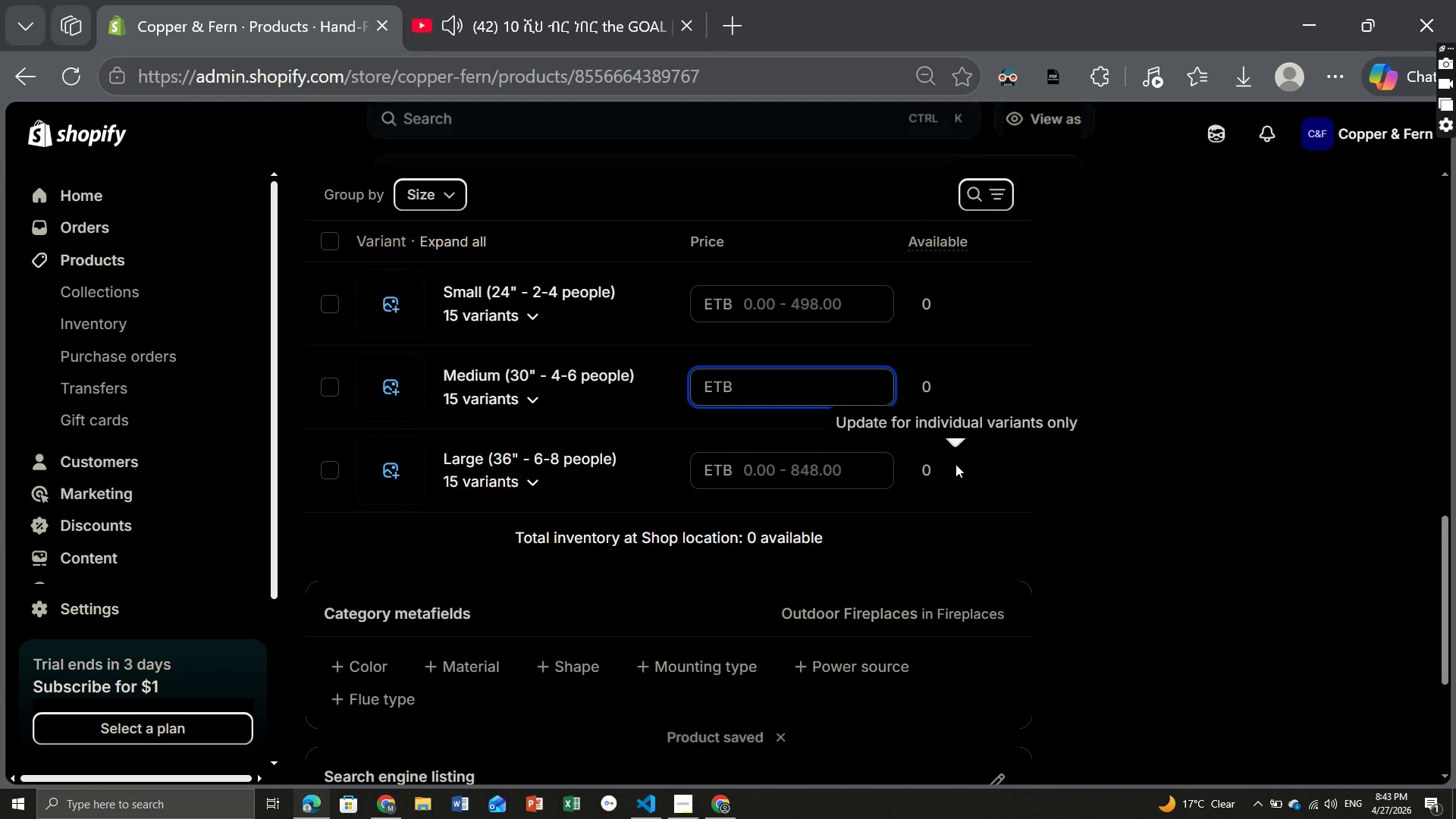 
left_click([1125, 555])
 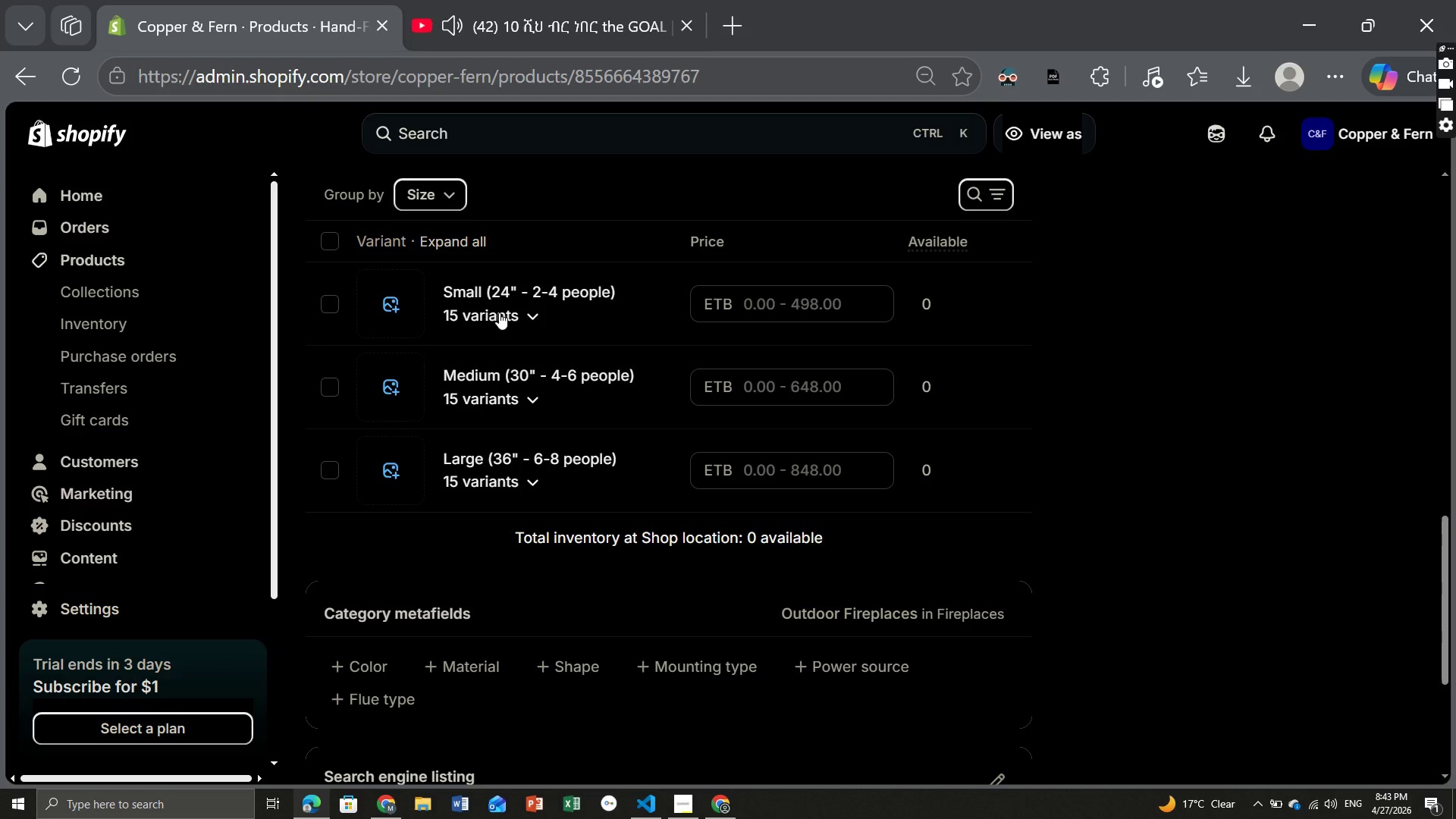 
wait(6.75)
 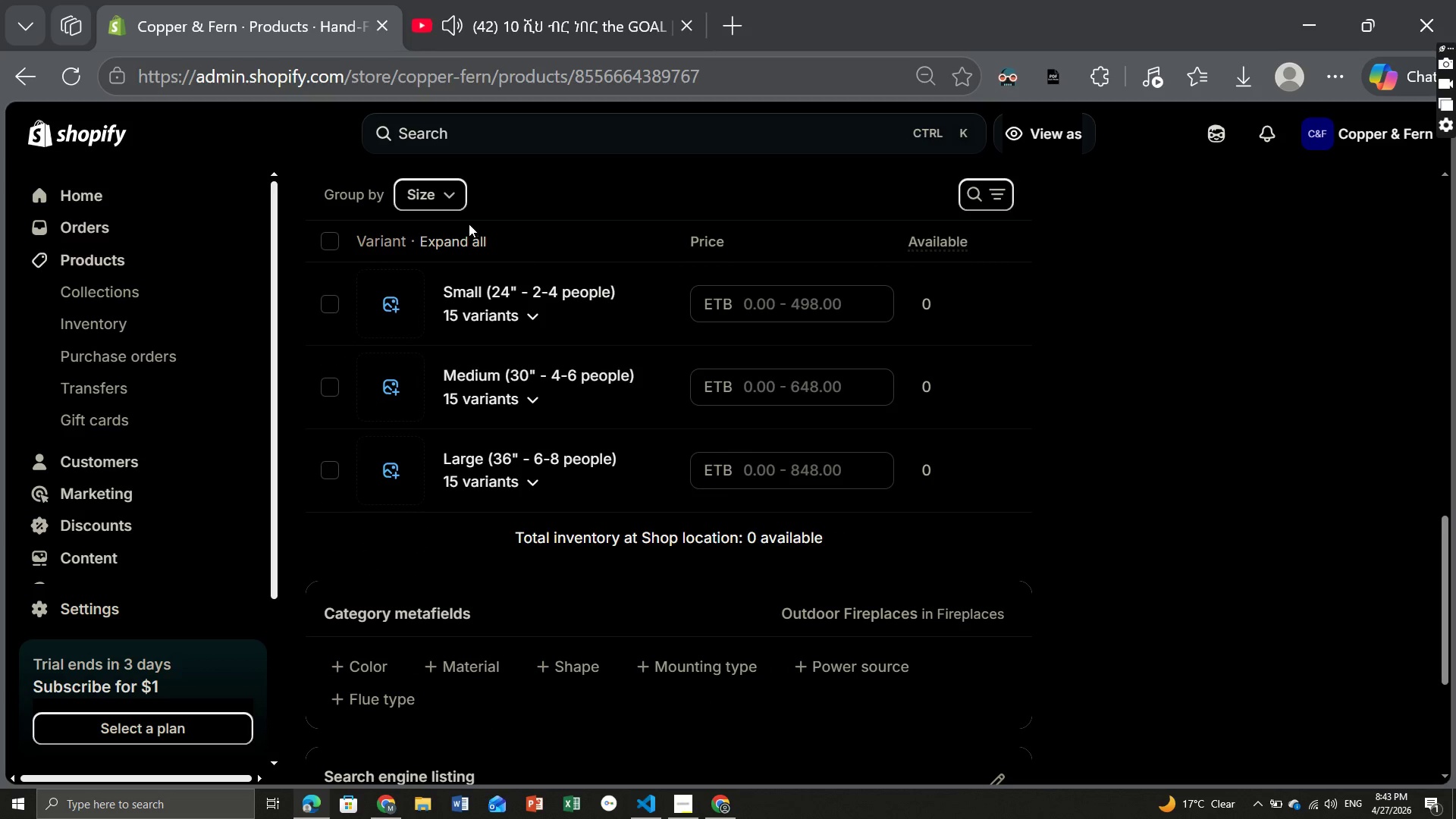 
left_click([444, 189])
 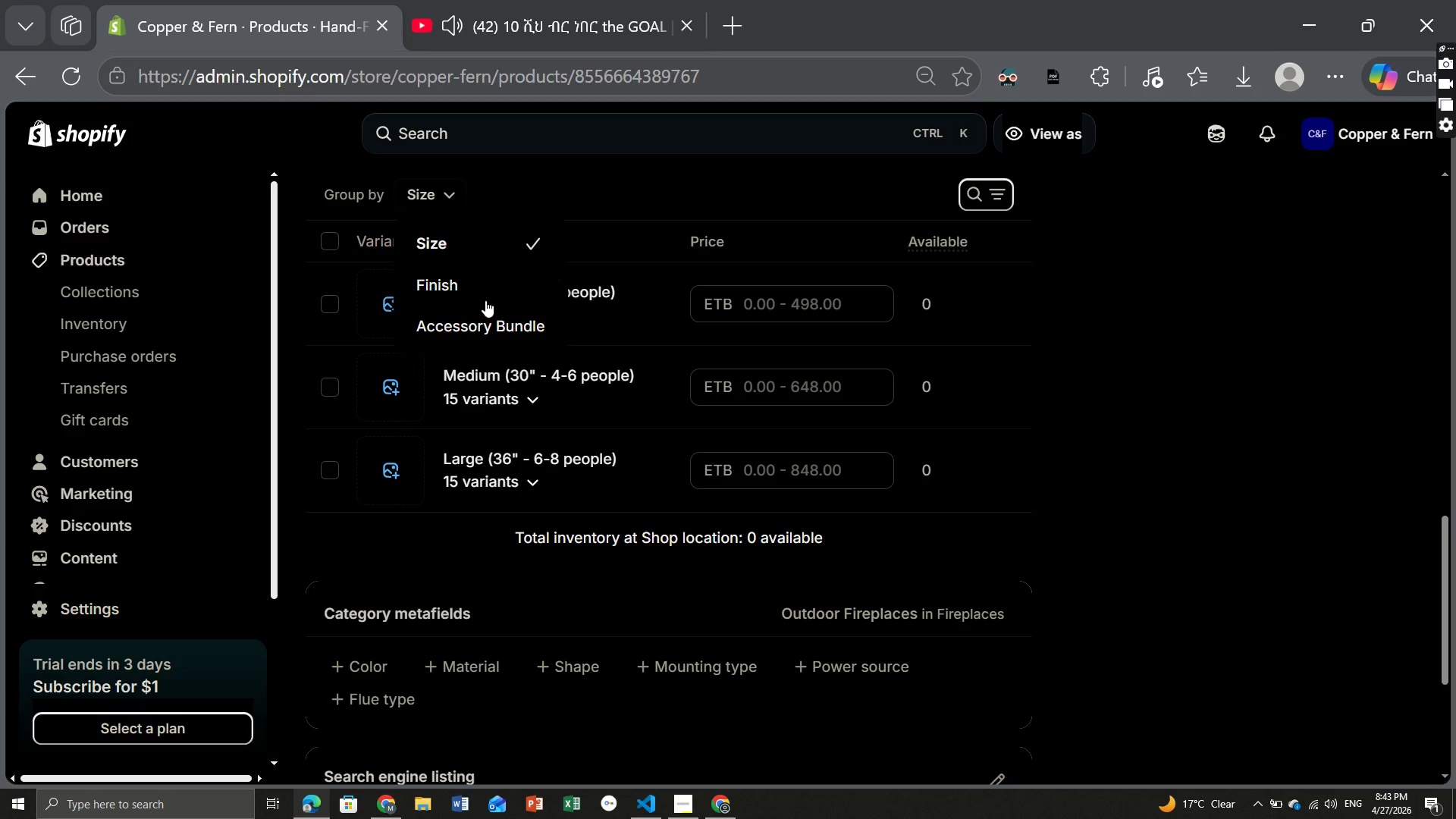 
left_click([475, 330])
 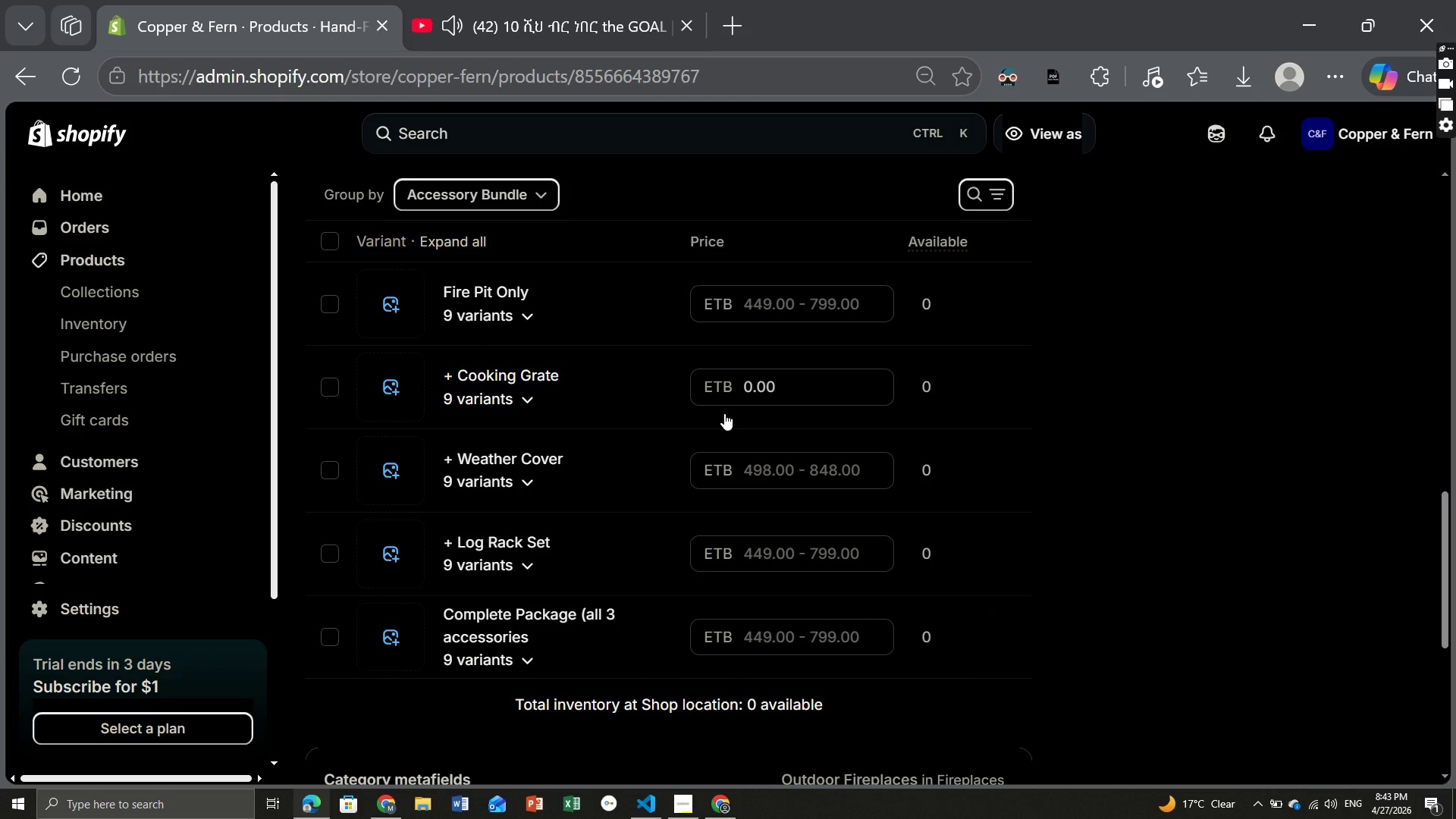 
left_click([510, 391])
 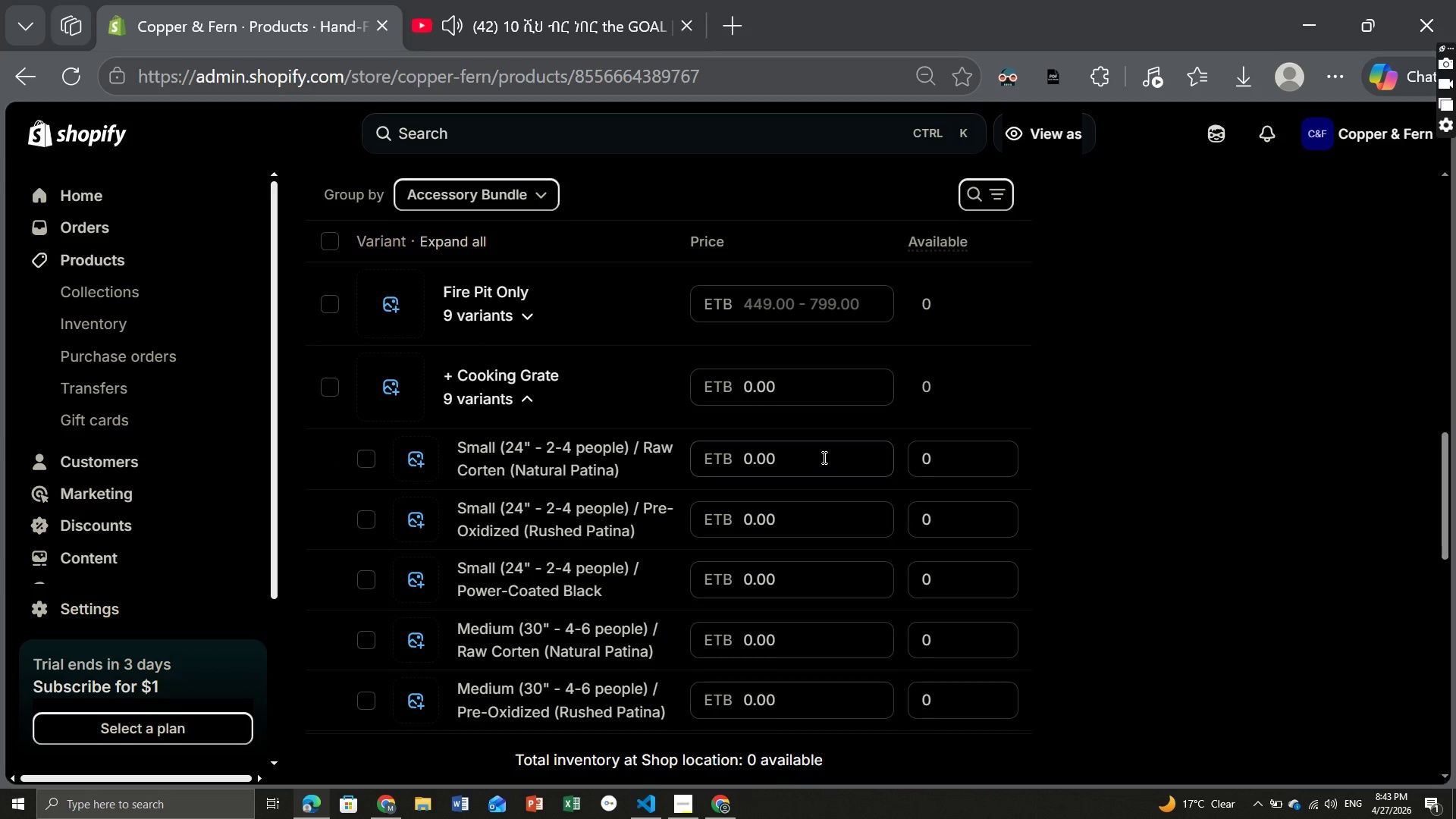 
left_click([823, 457])
 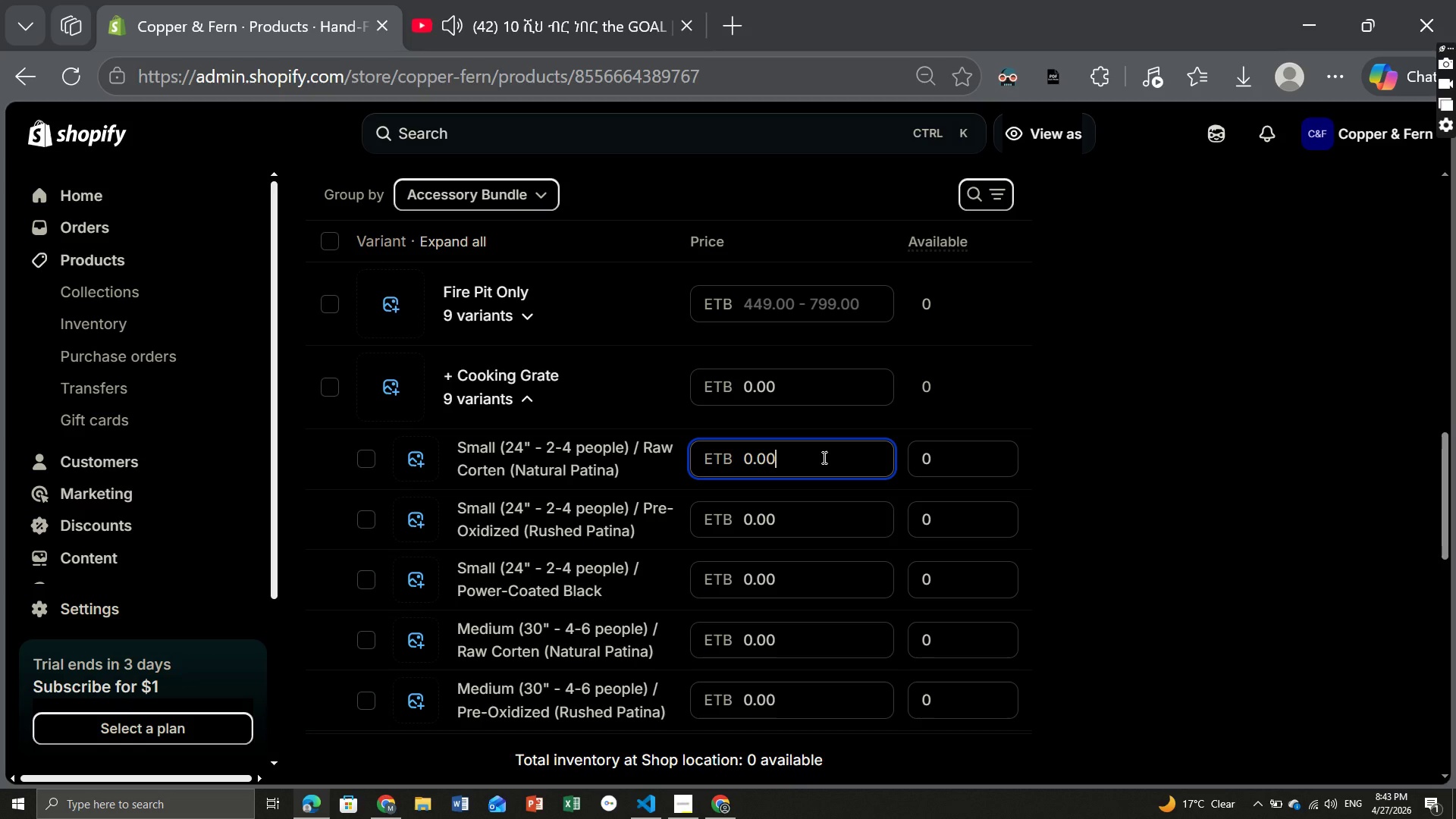 
wait(25.83)
 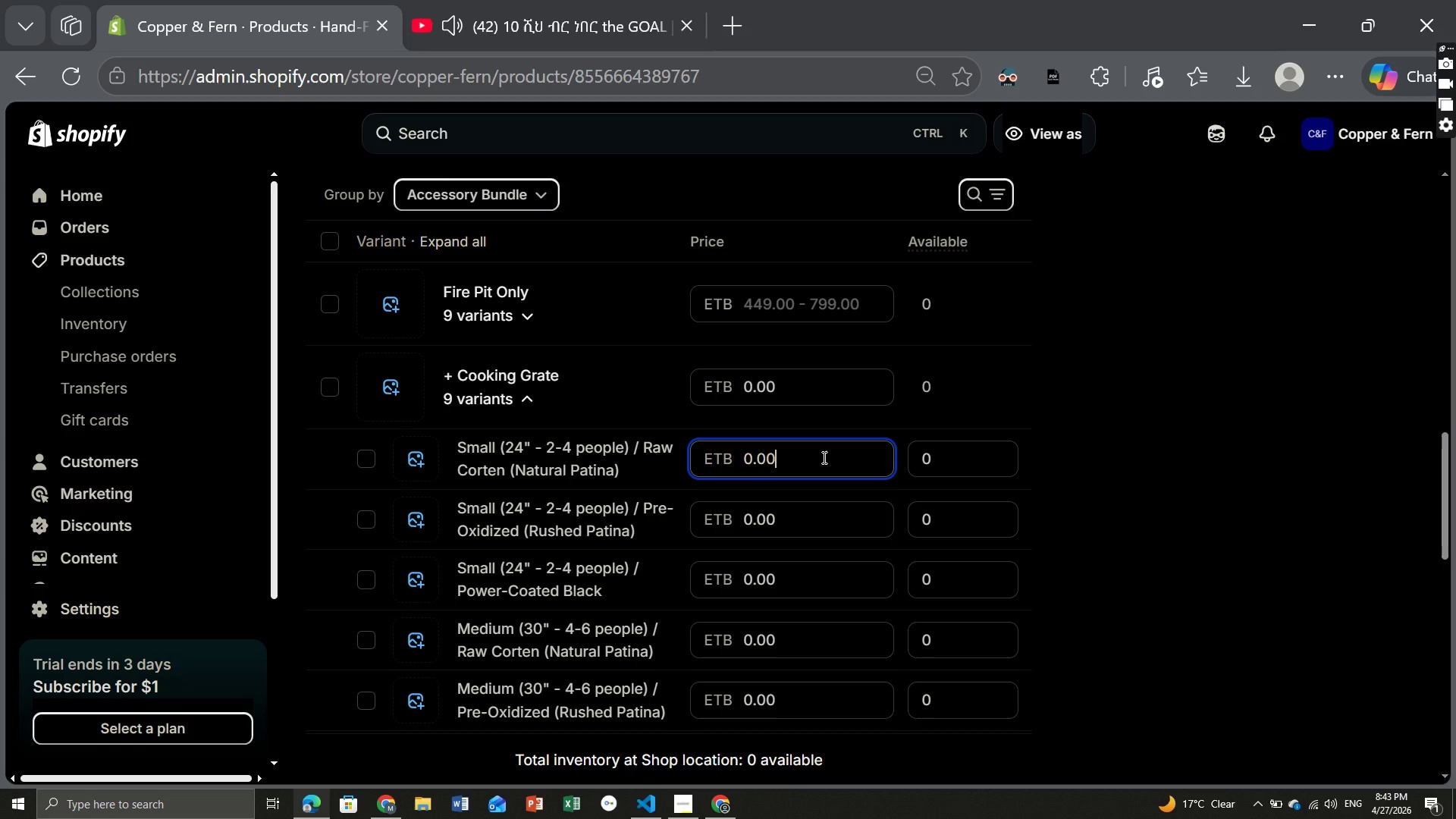 
key(Backspace)
 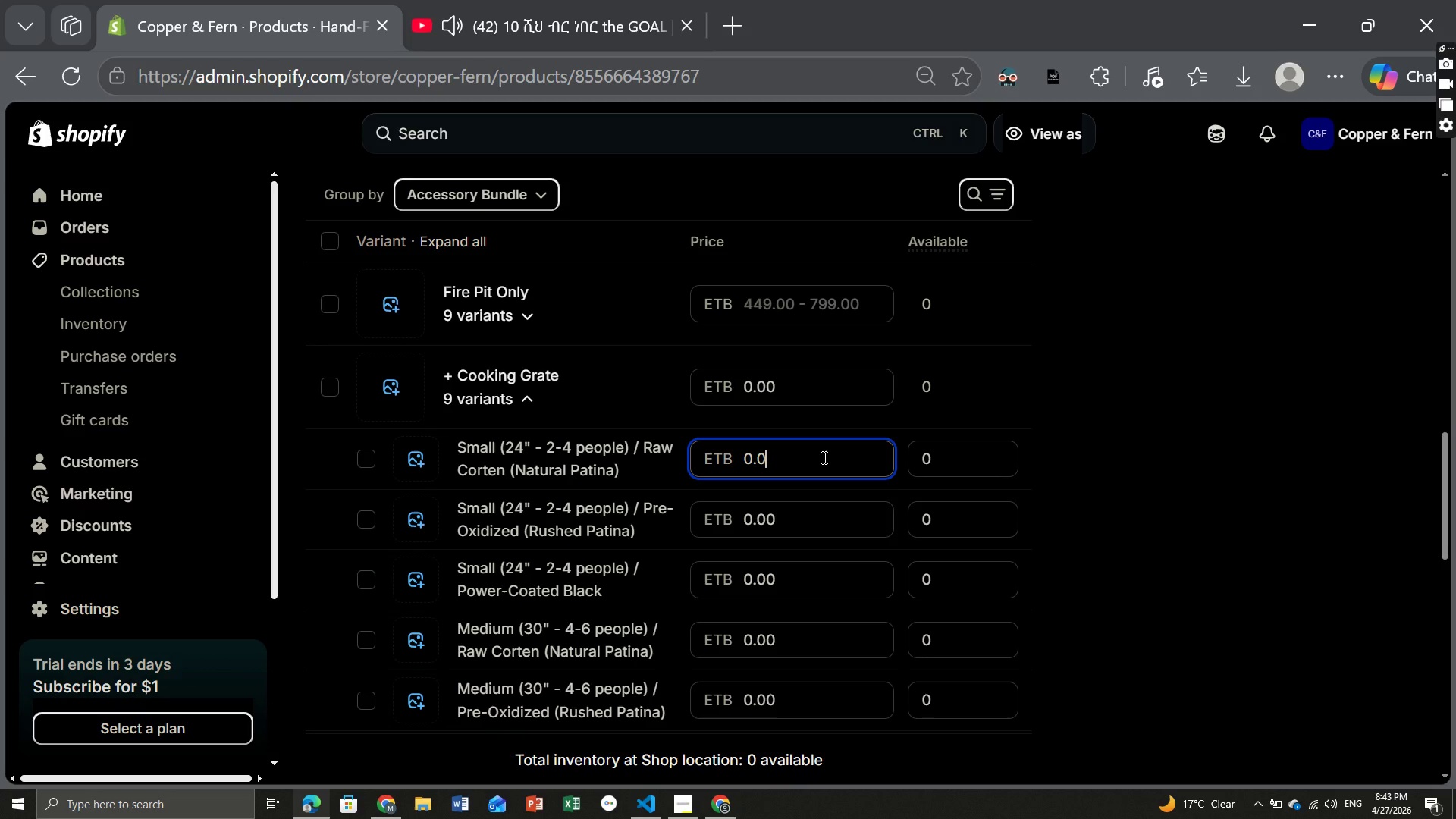 
key(Backspace)
 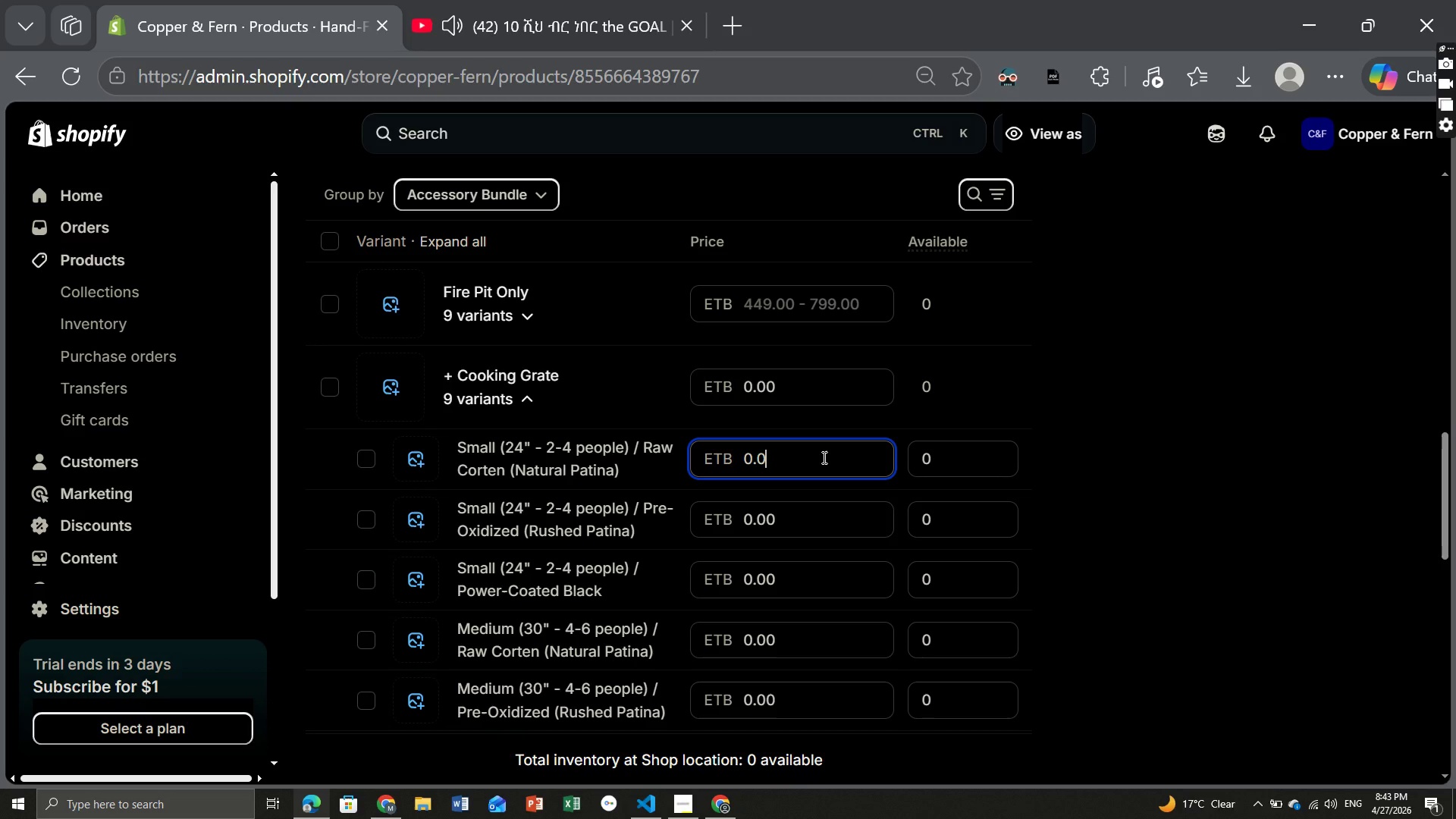 
key(Backspace)
 